 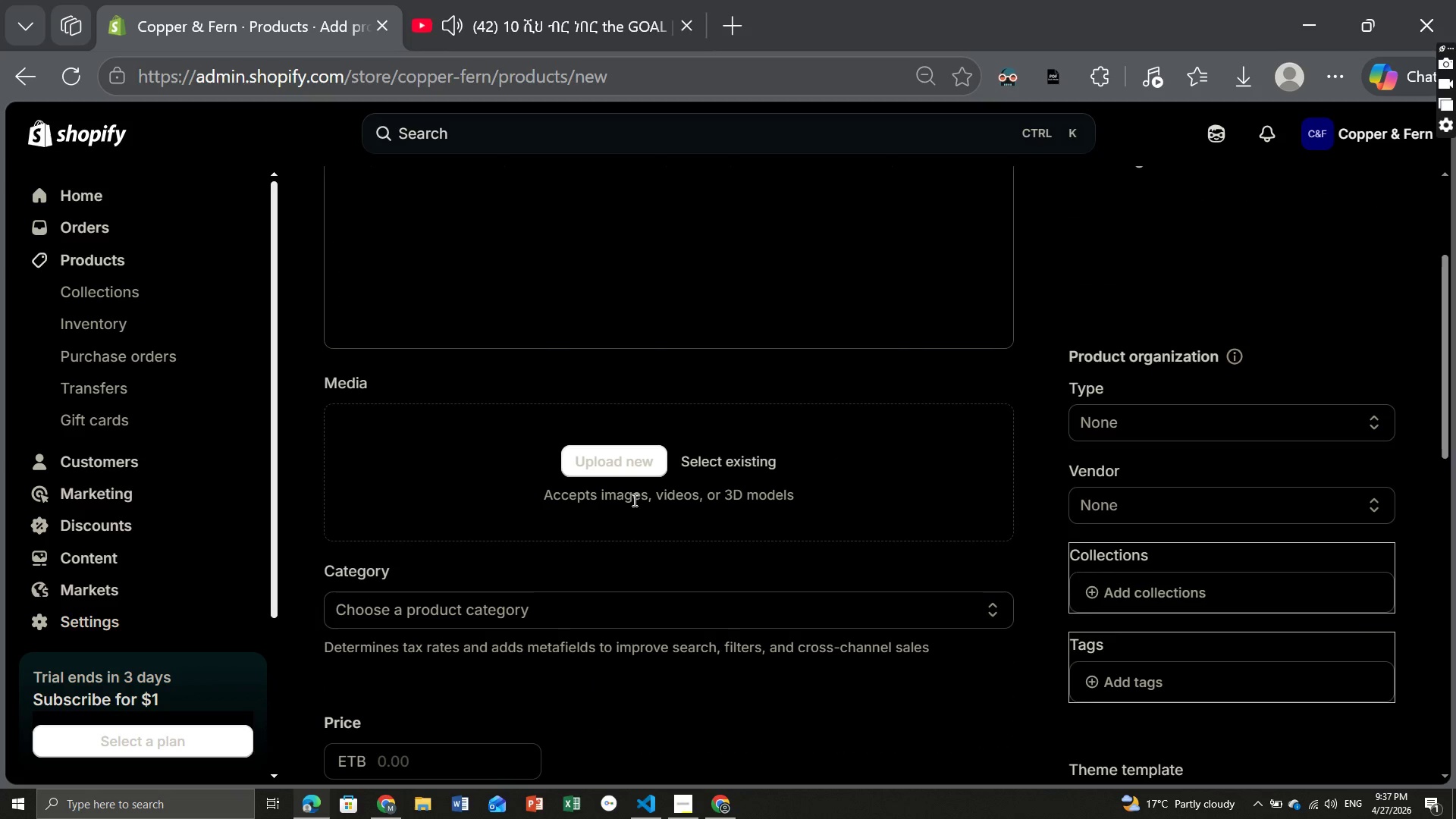 
left_click([909, 423])
 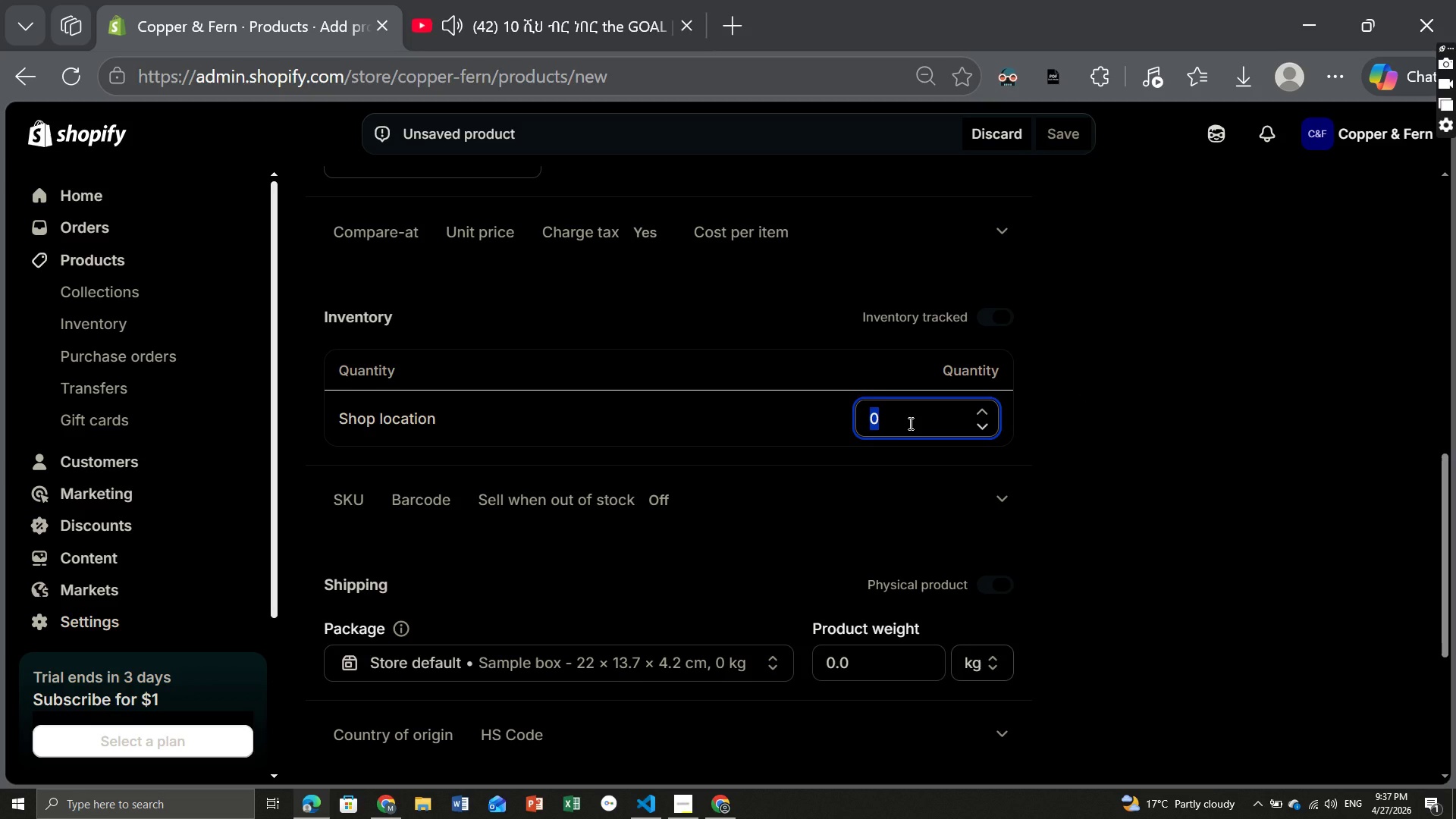 
type(10)
 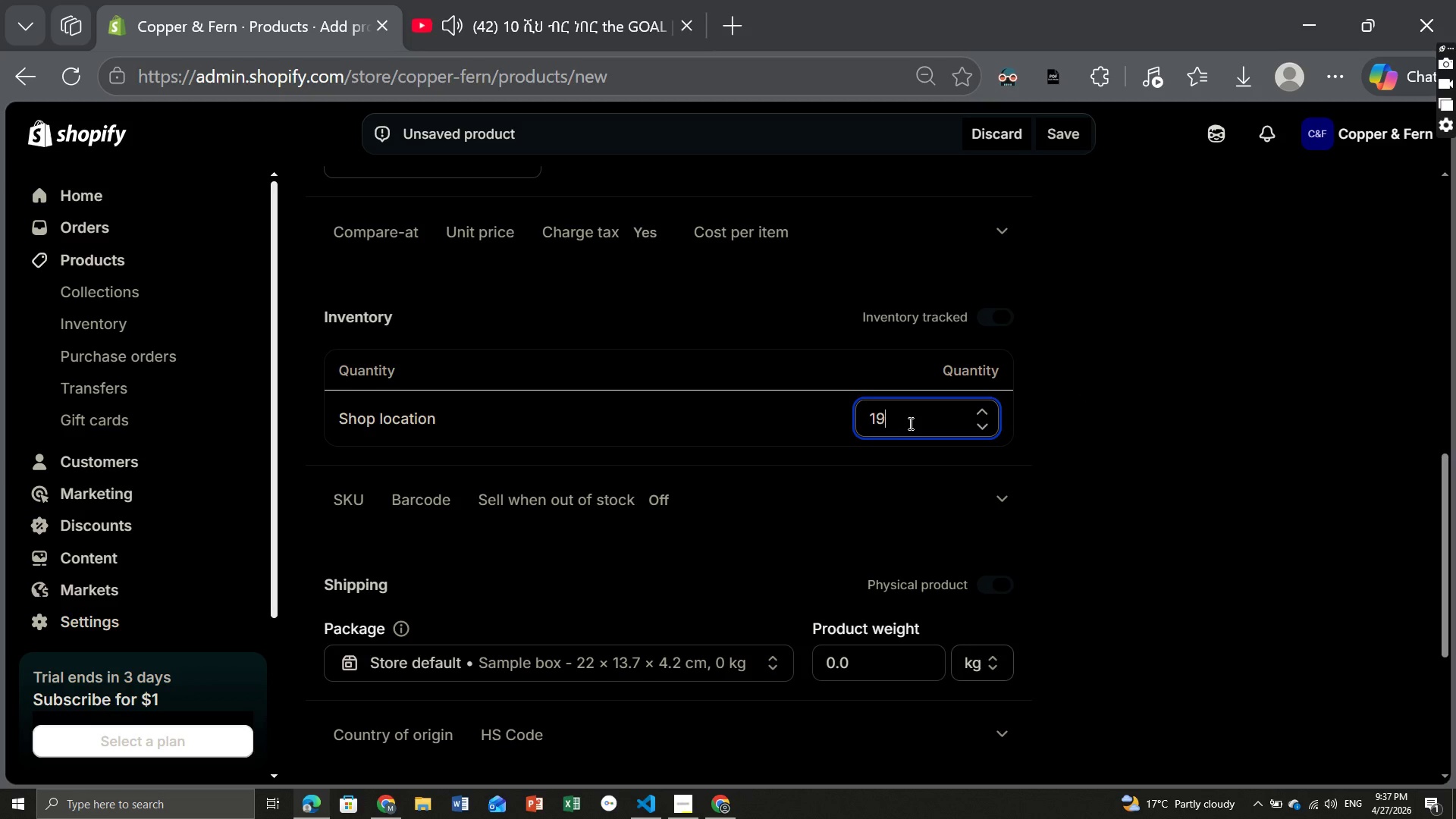 
mouse_move([672, 340])
 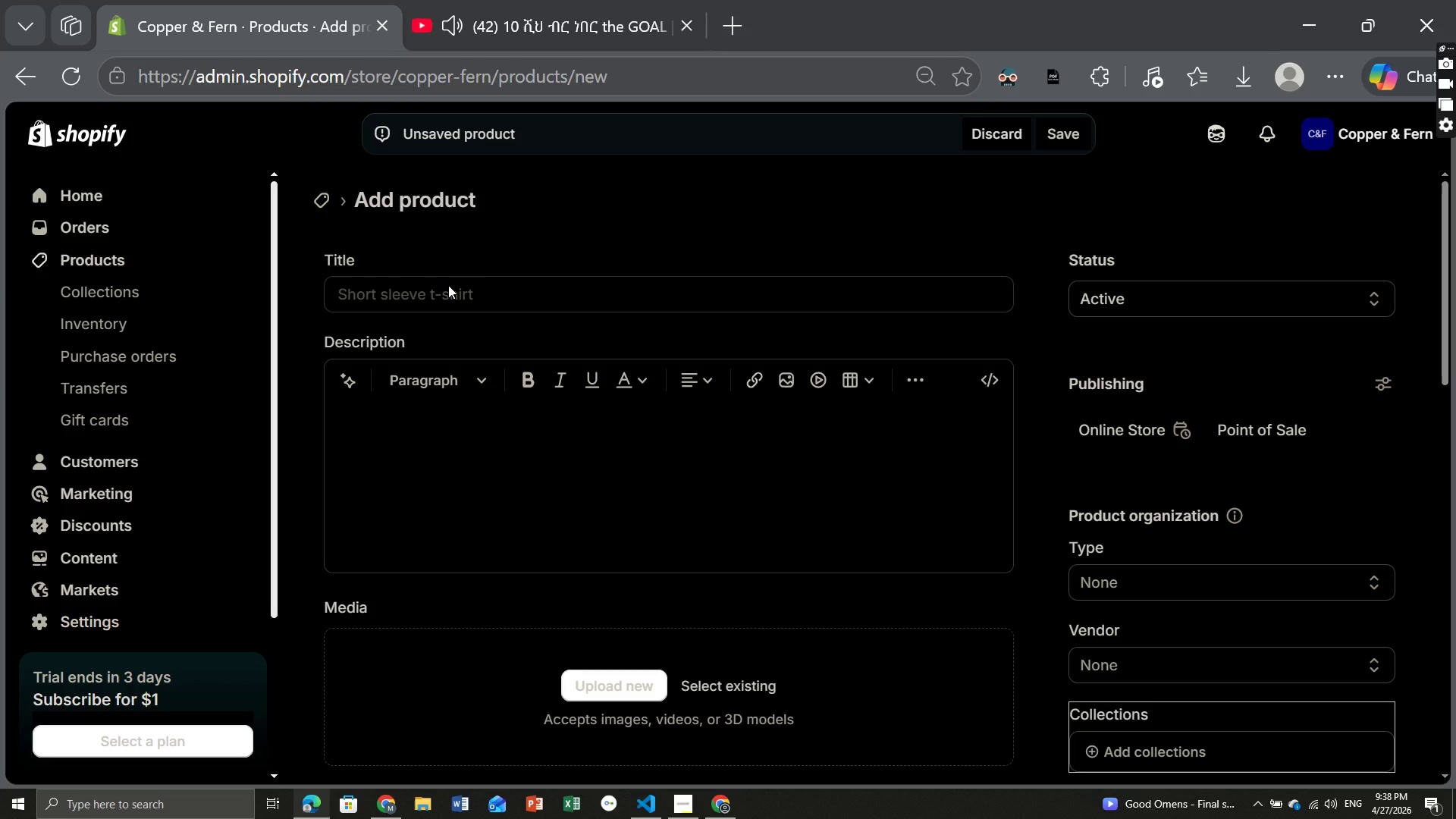 
left_click([448, 285])
 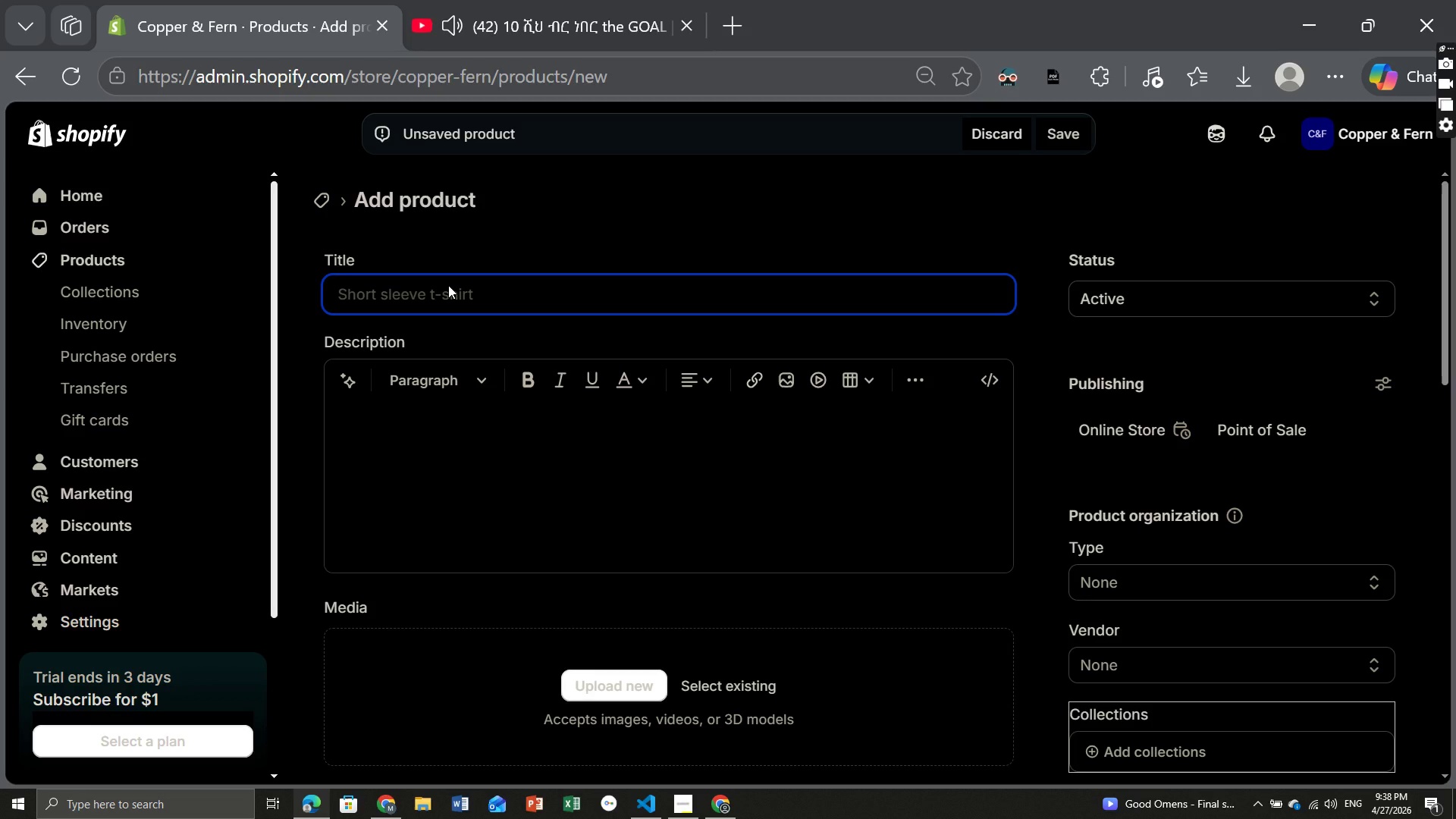 
type(Woodlen Path Blanket)
 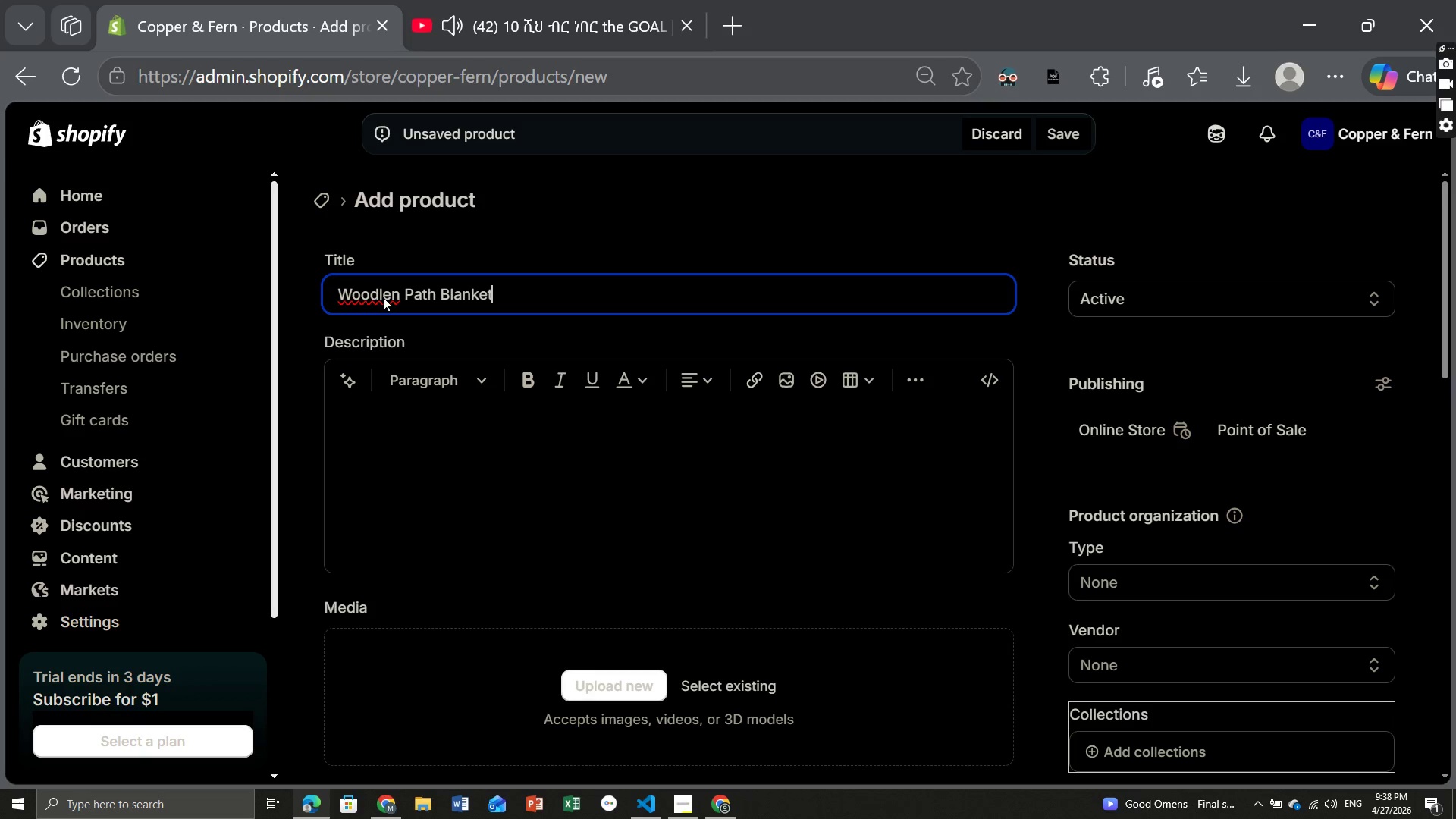 
left_click([375, 293])
 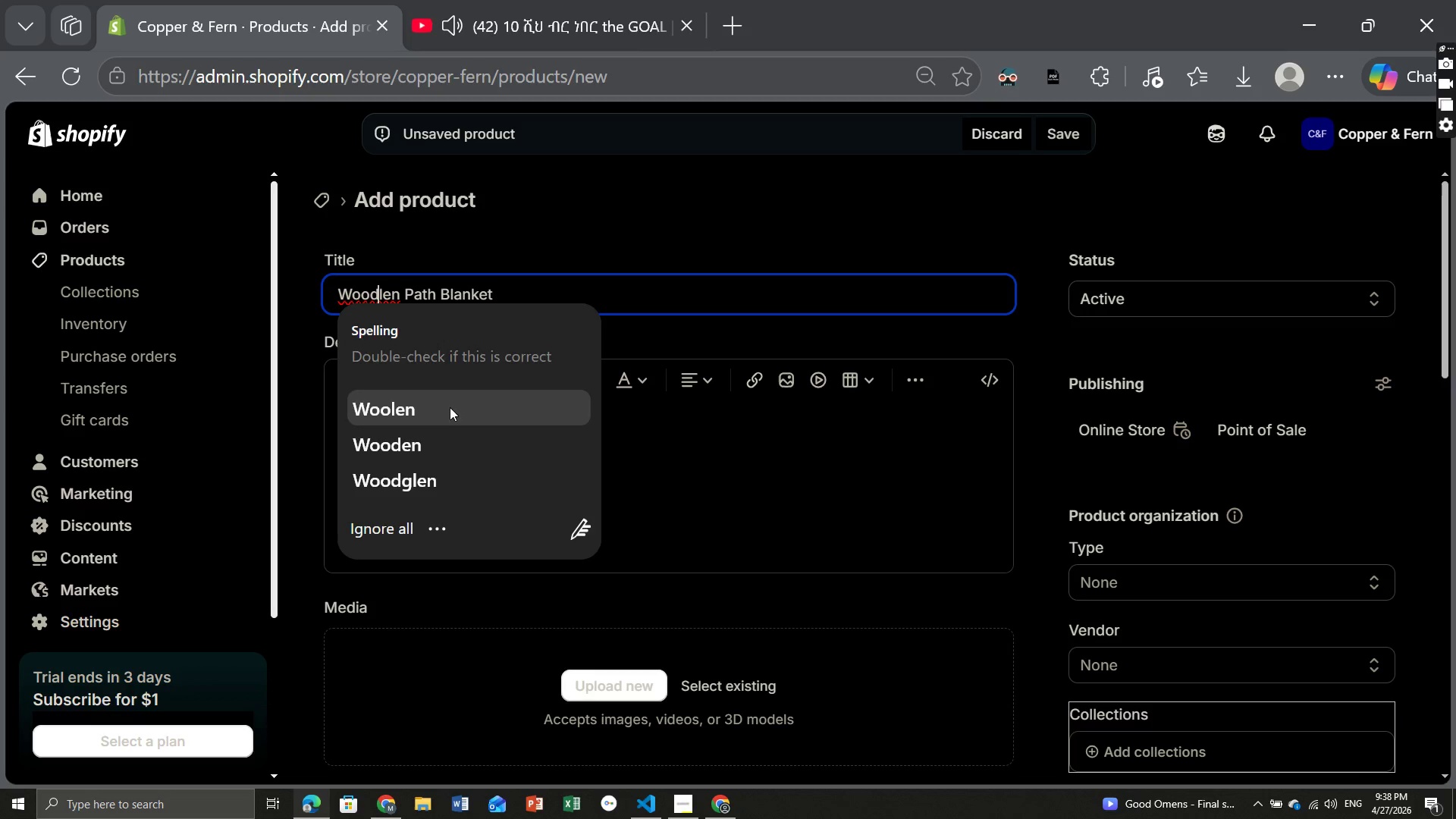 
left_click([416, 416])
 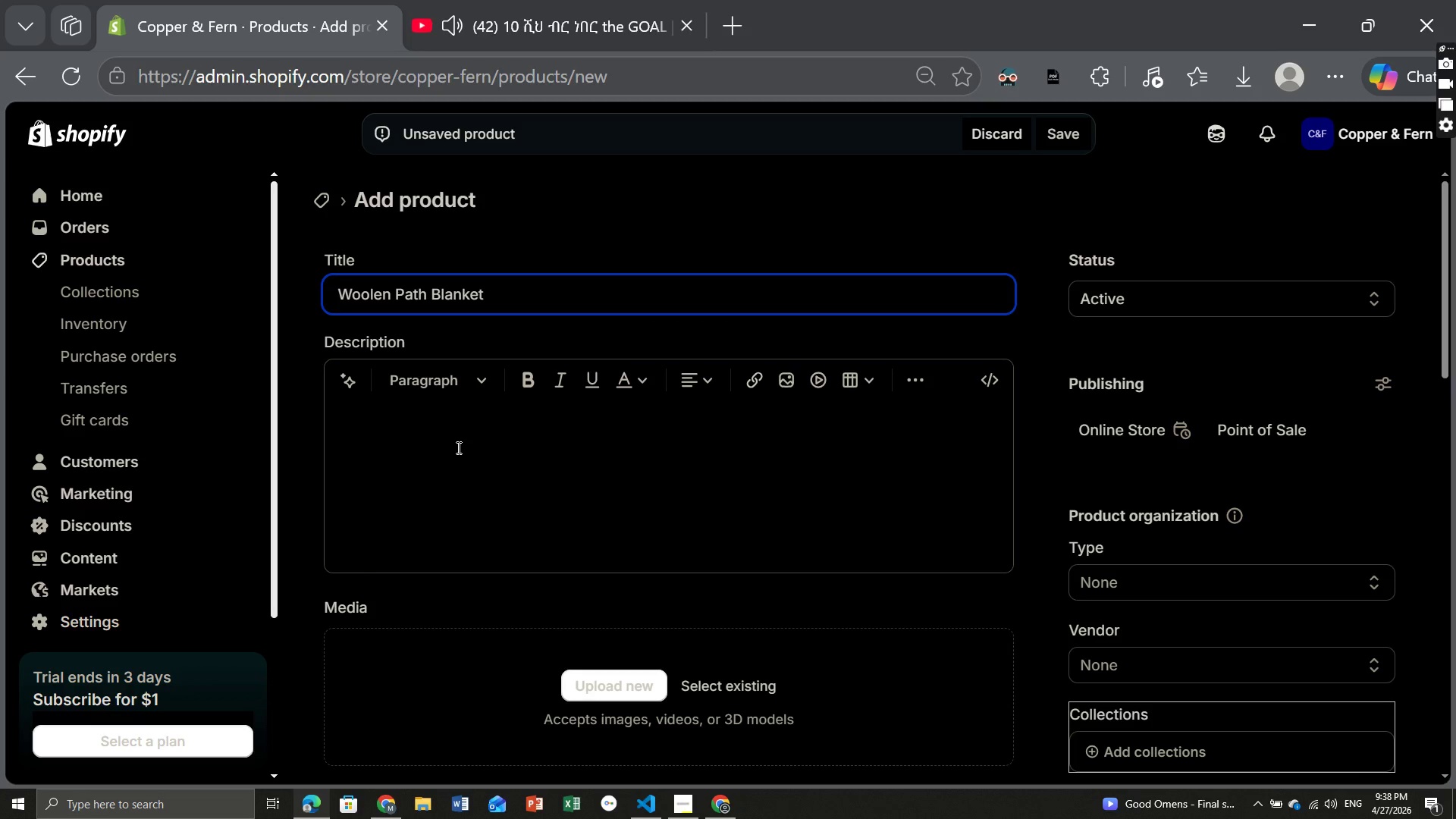 
wait(7.16)
 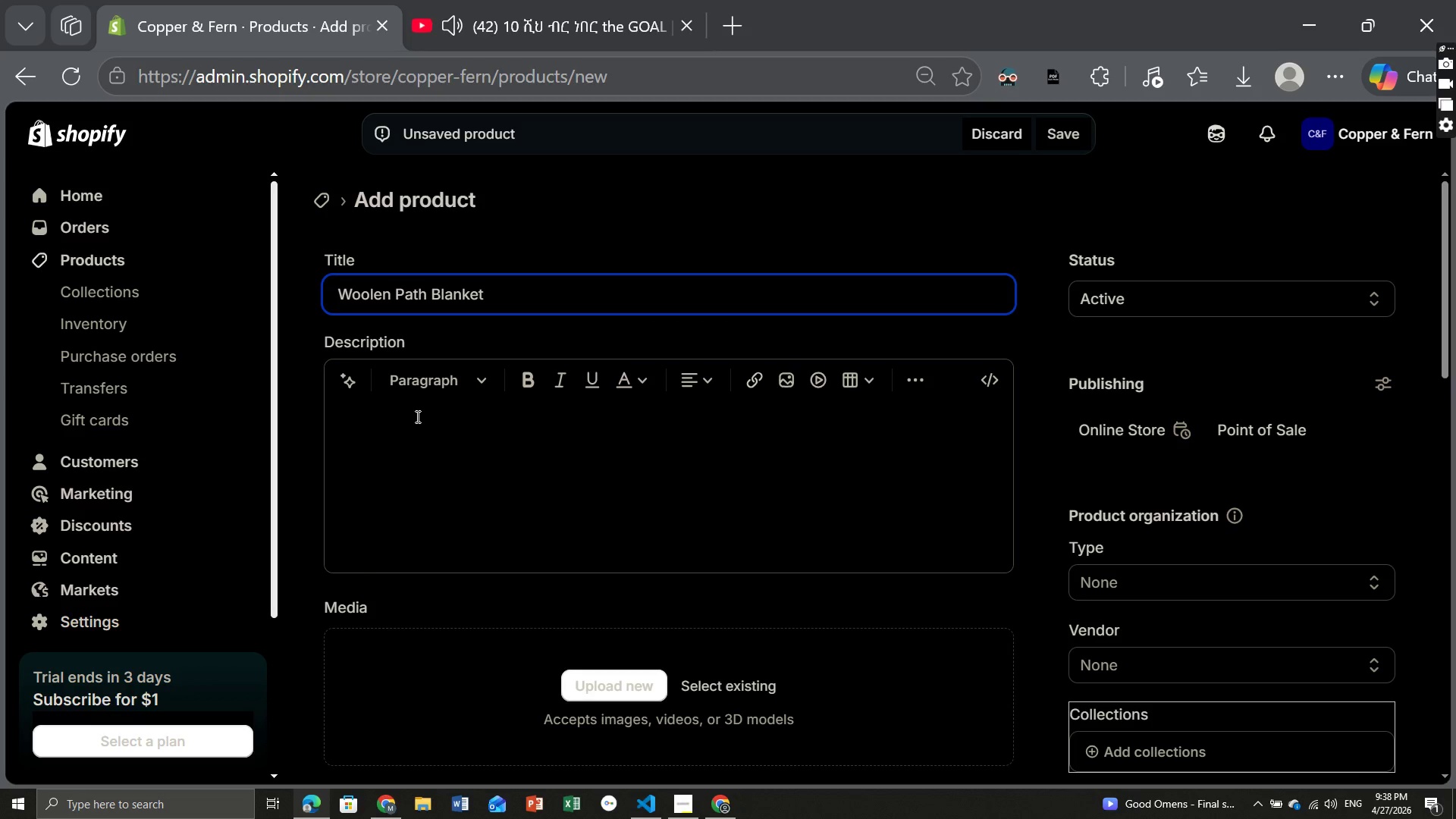 
left_click([528, 296])
 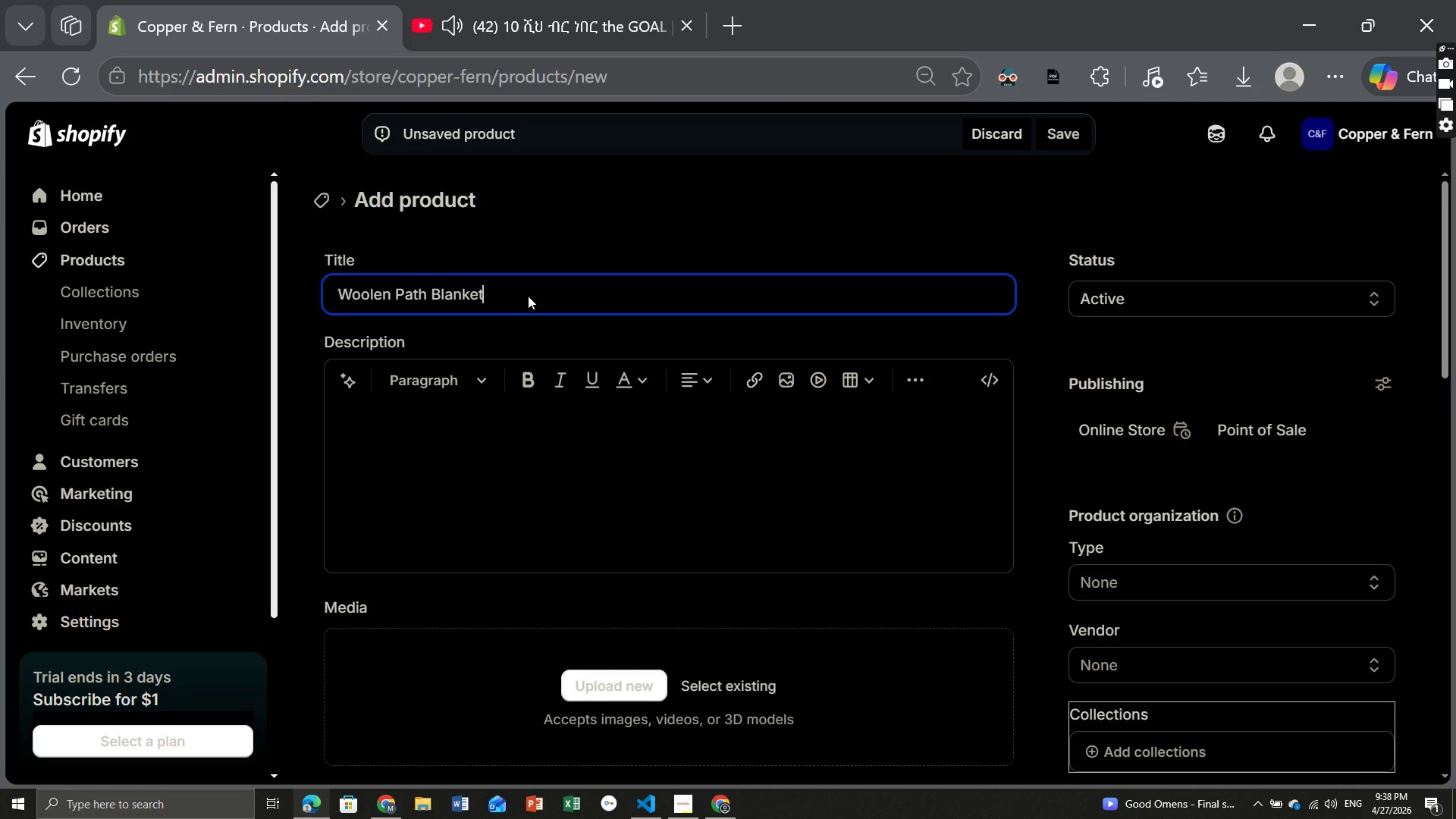 
type( - Handwoven Glamping Throw [Break] Copper & Fern)
 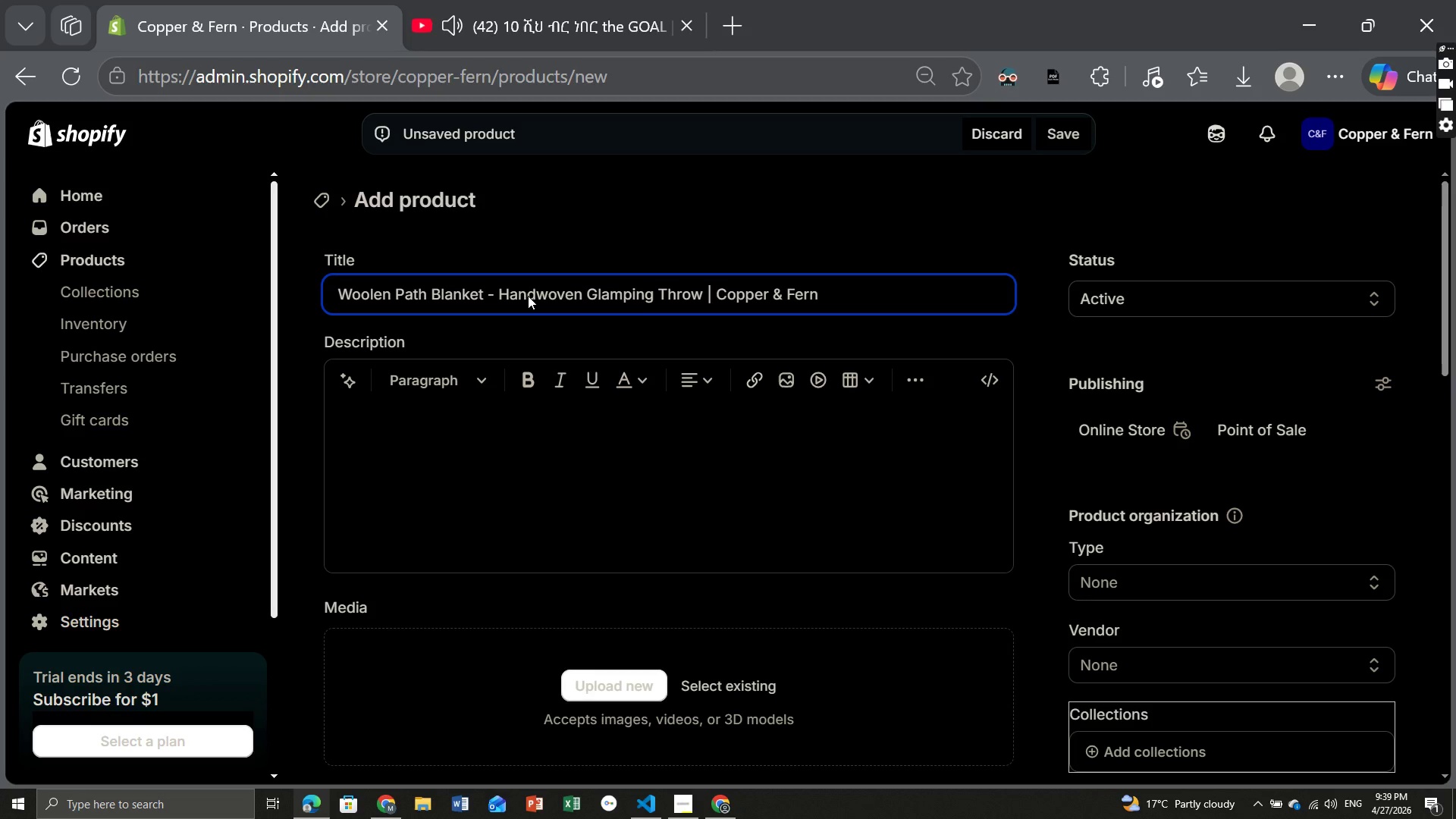 
mouse_move([598, 449])
 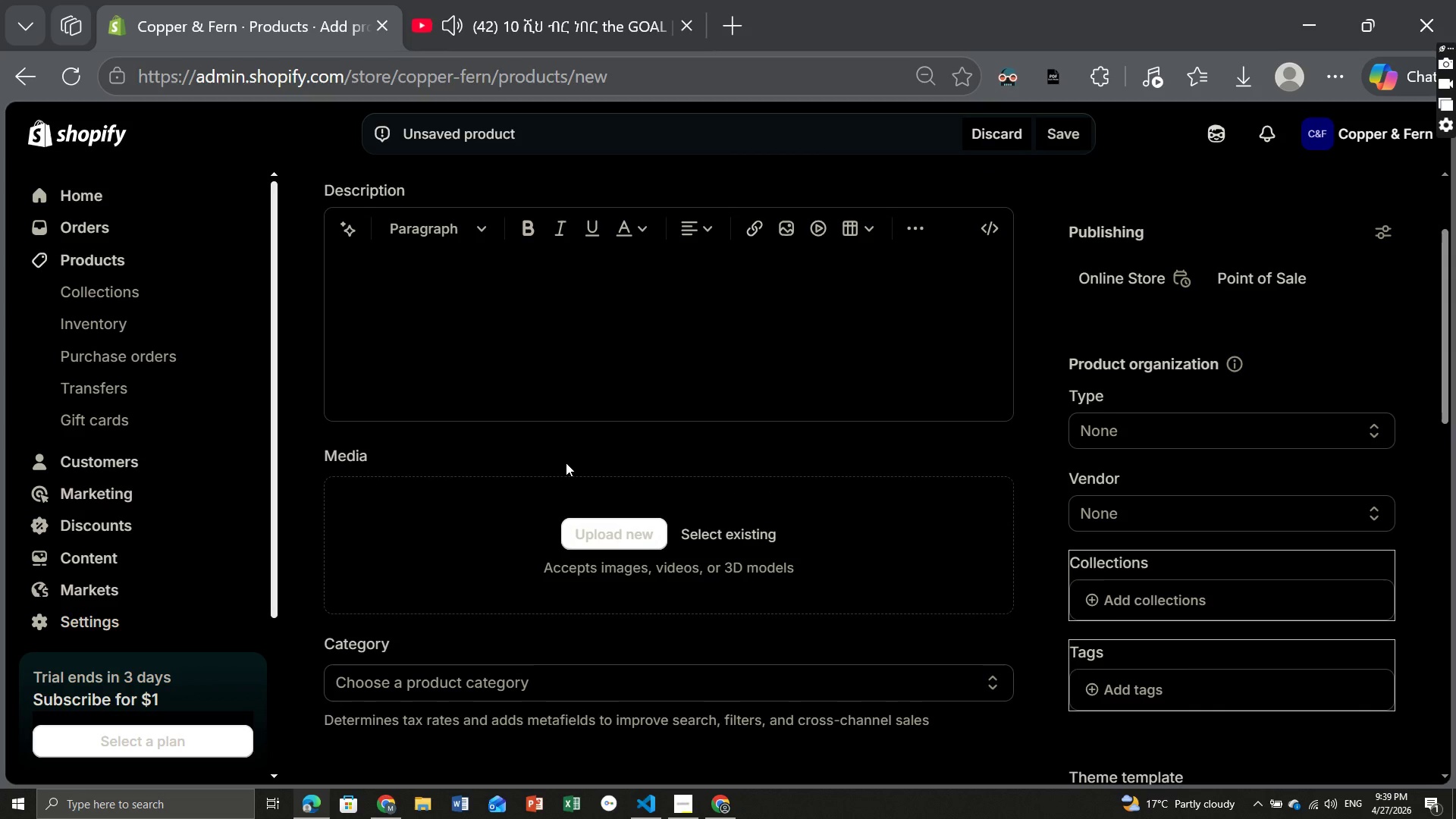 
left_click([566, 463])
 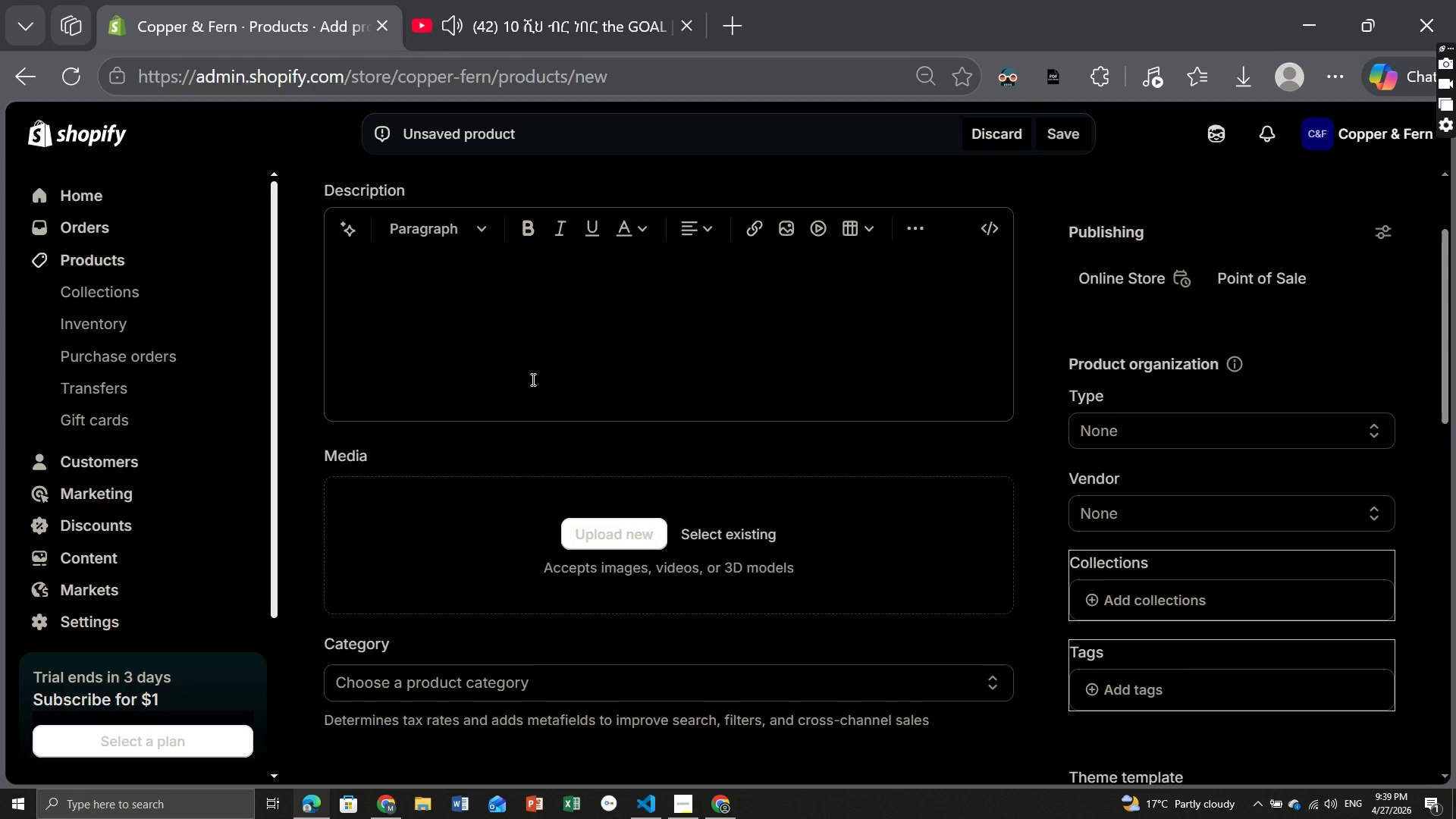 
left_click([529, 374])
 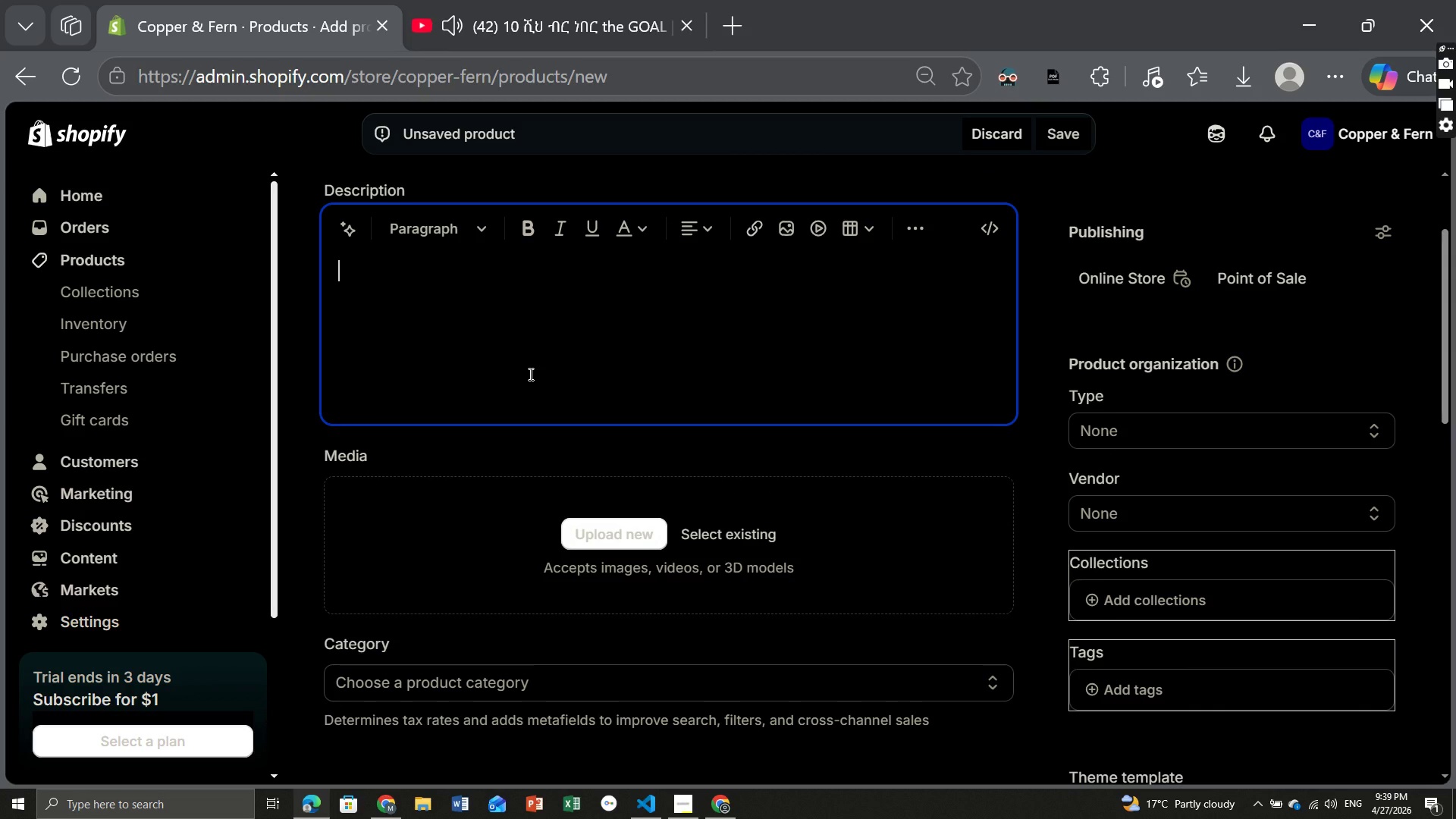 
wait(5.19)
 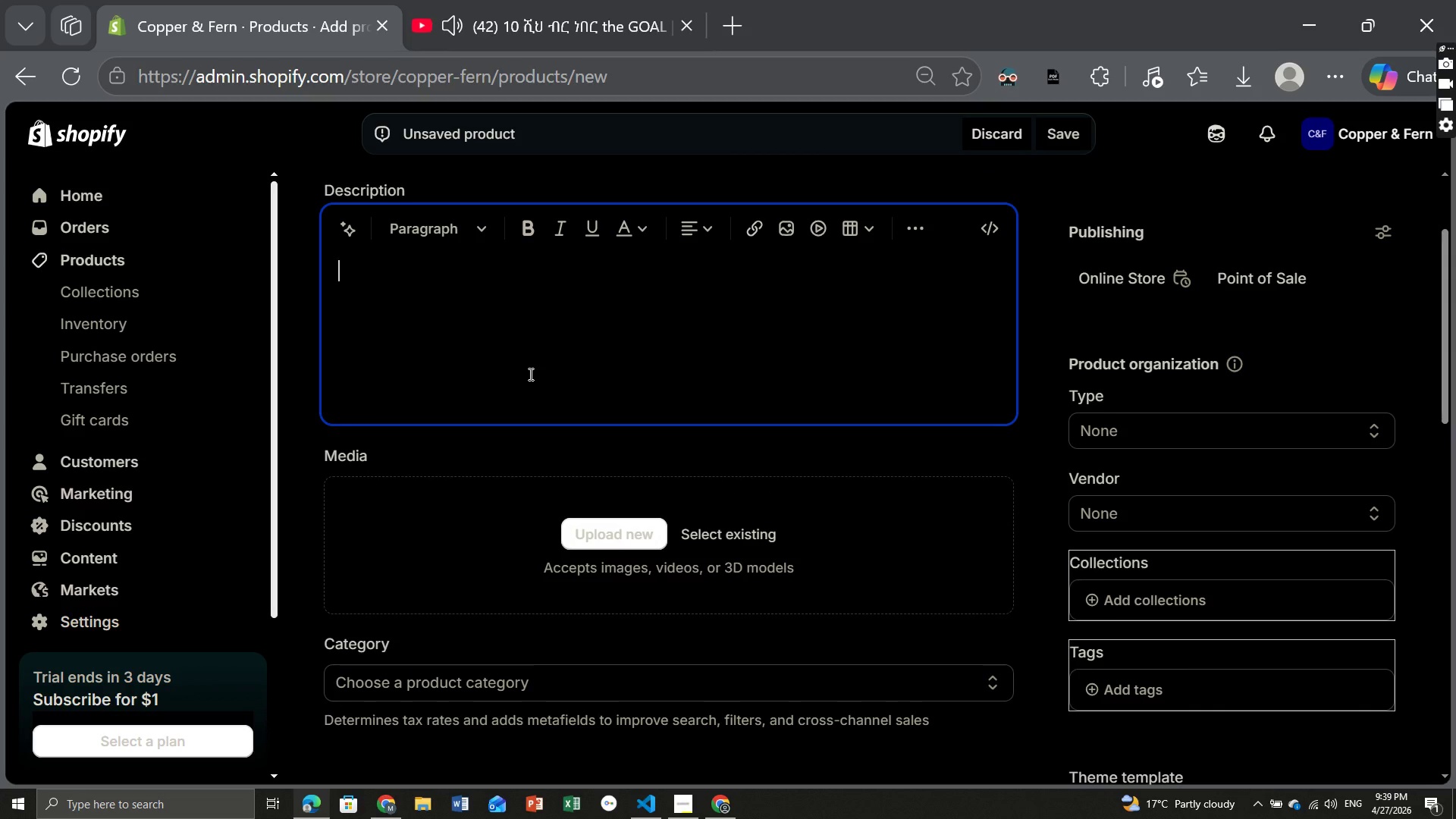 
type(The)
key(Backspace)
key(Backspace)
key(Backspace)
 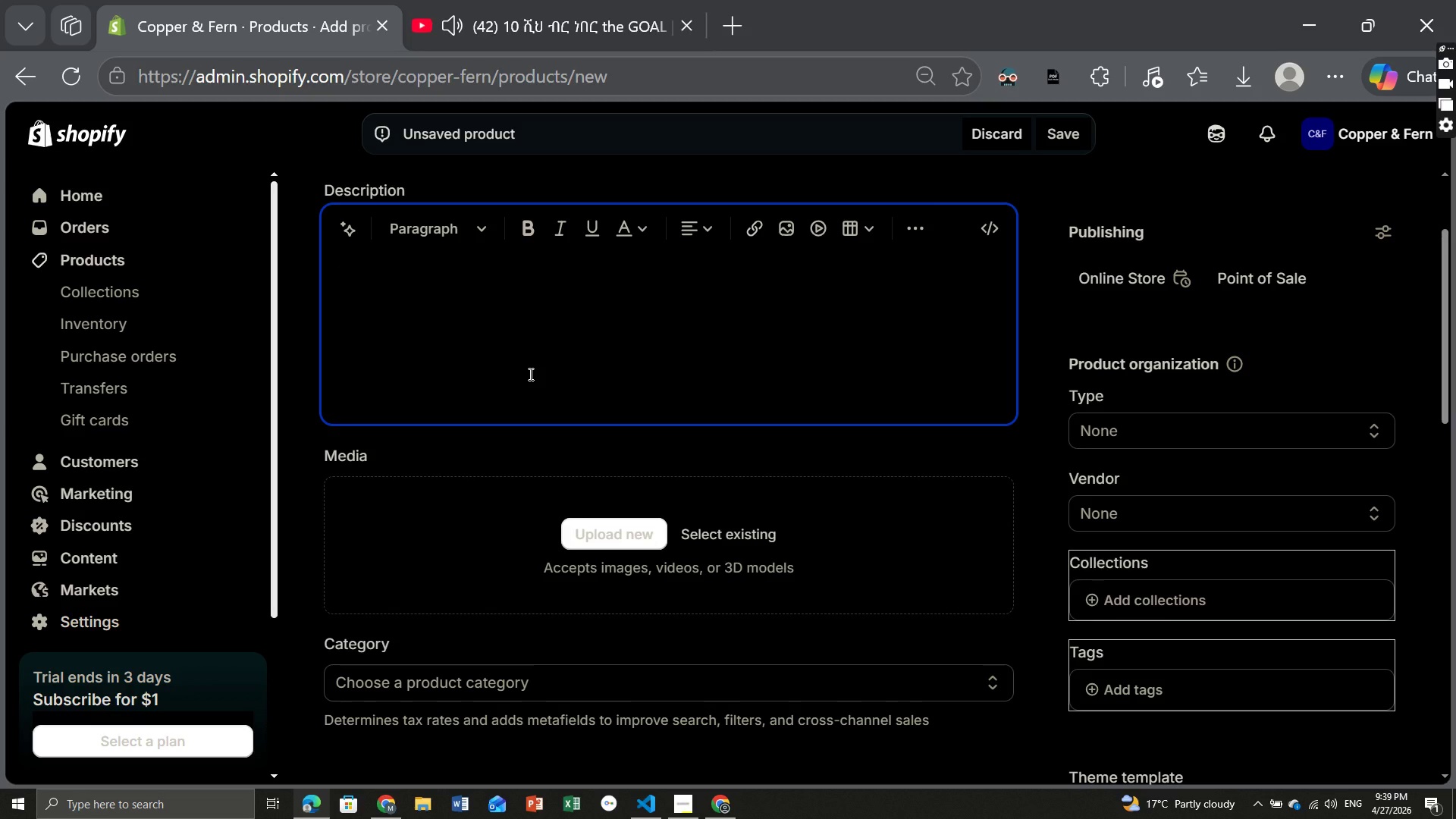 
key(Control+ControlLeft)
 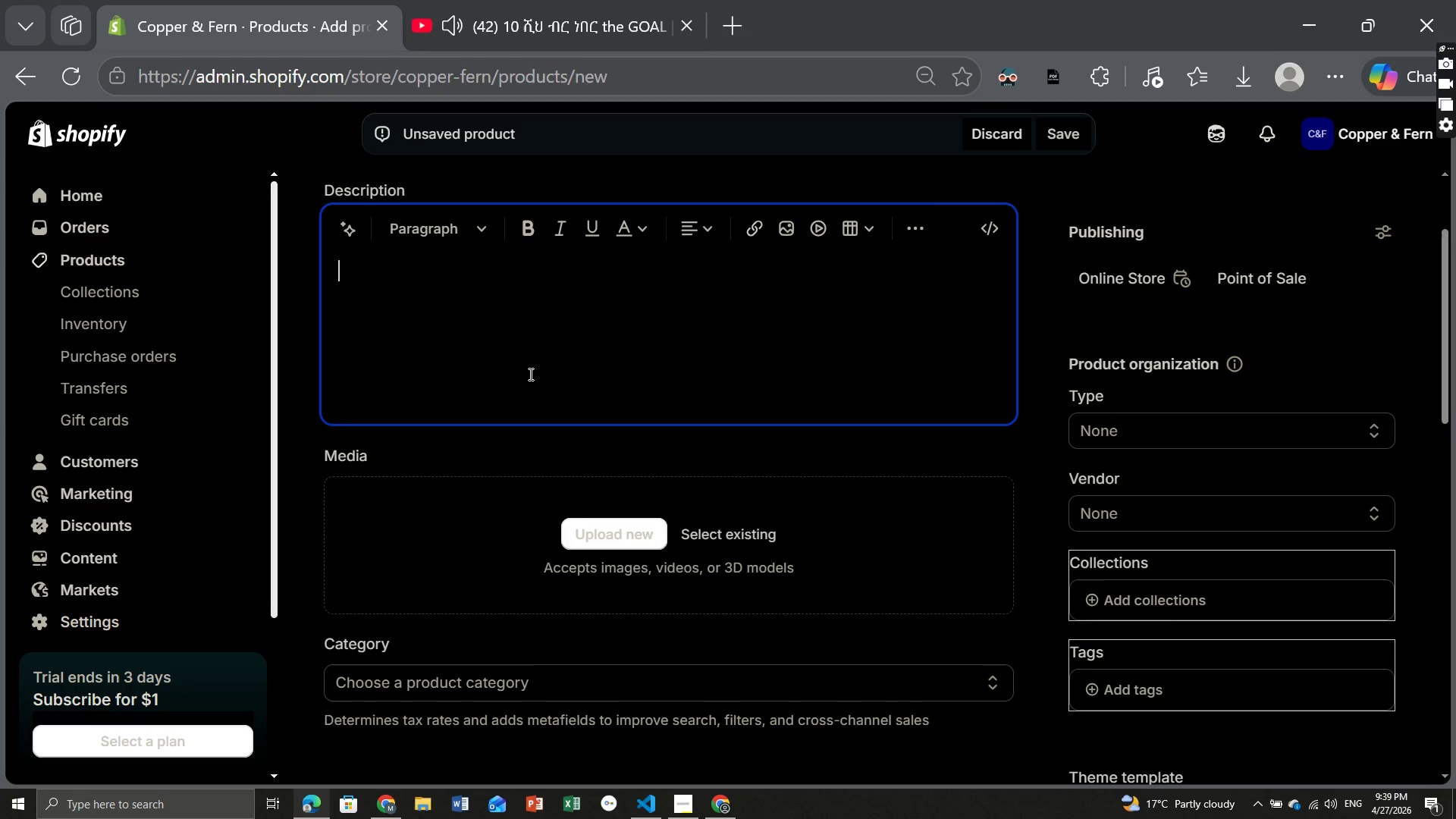 
key(Control+I)
 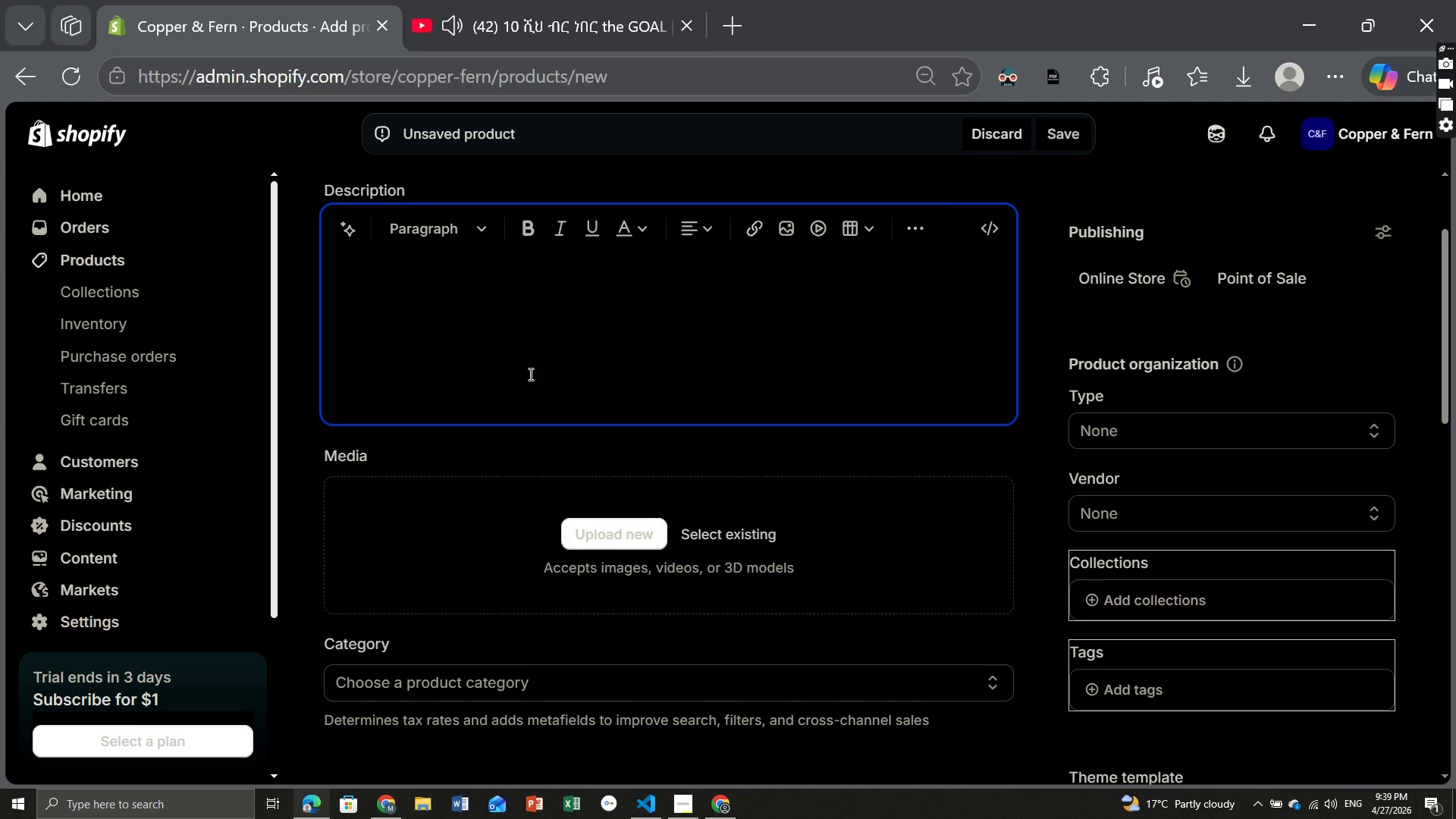 
type(The afternoon you unfold this bianket for a nap o)
key(Backspace)
type(in the hammock, with the scent of pine and the sound of a distant creek-thar)
key(Backspace)
type(t's the Copper & Fern feeling.)
 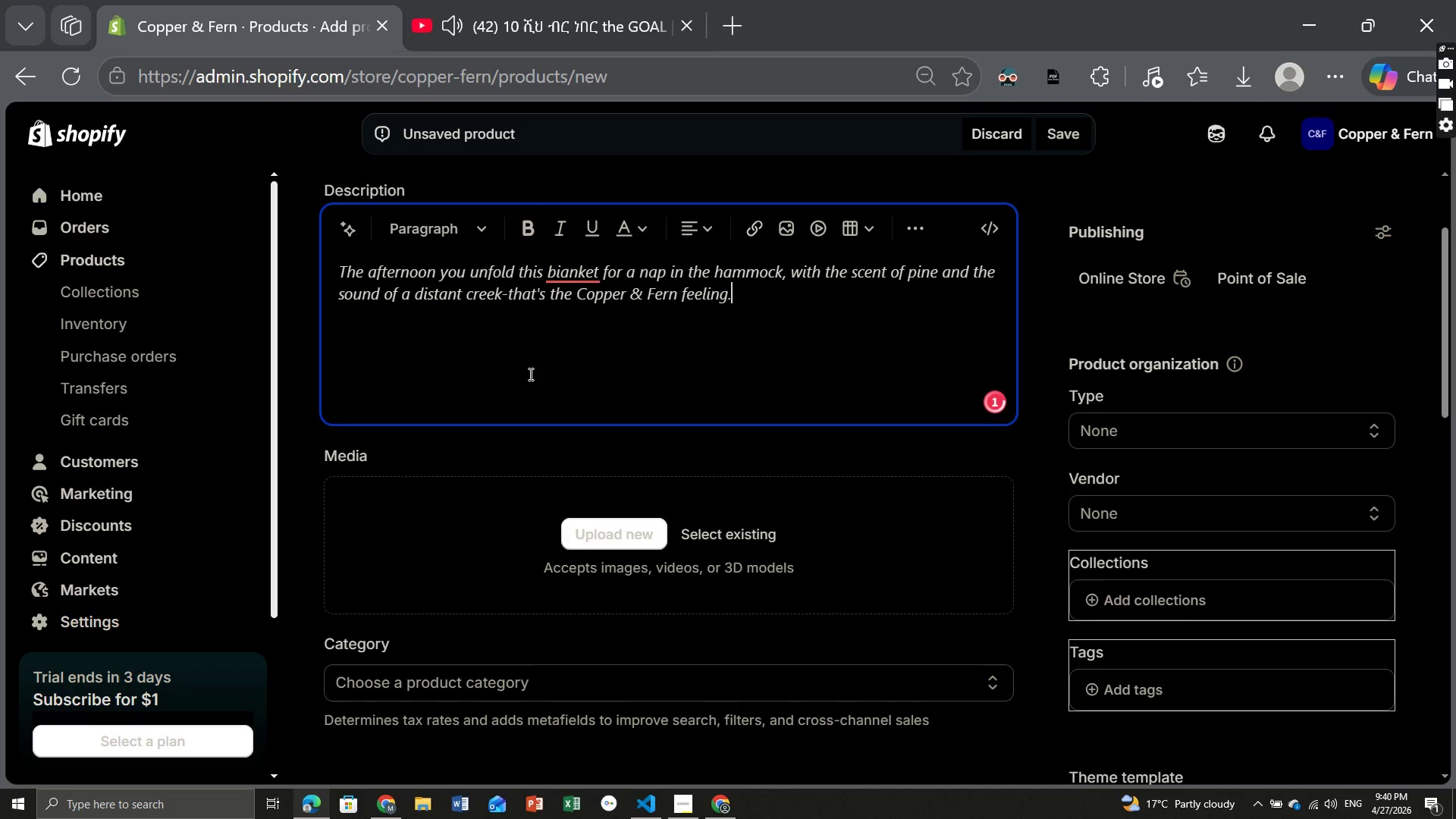 
key(Enter)
 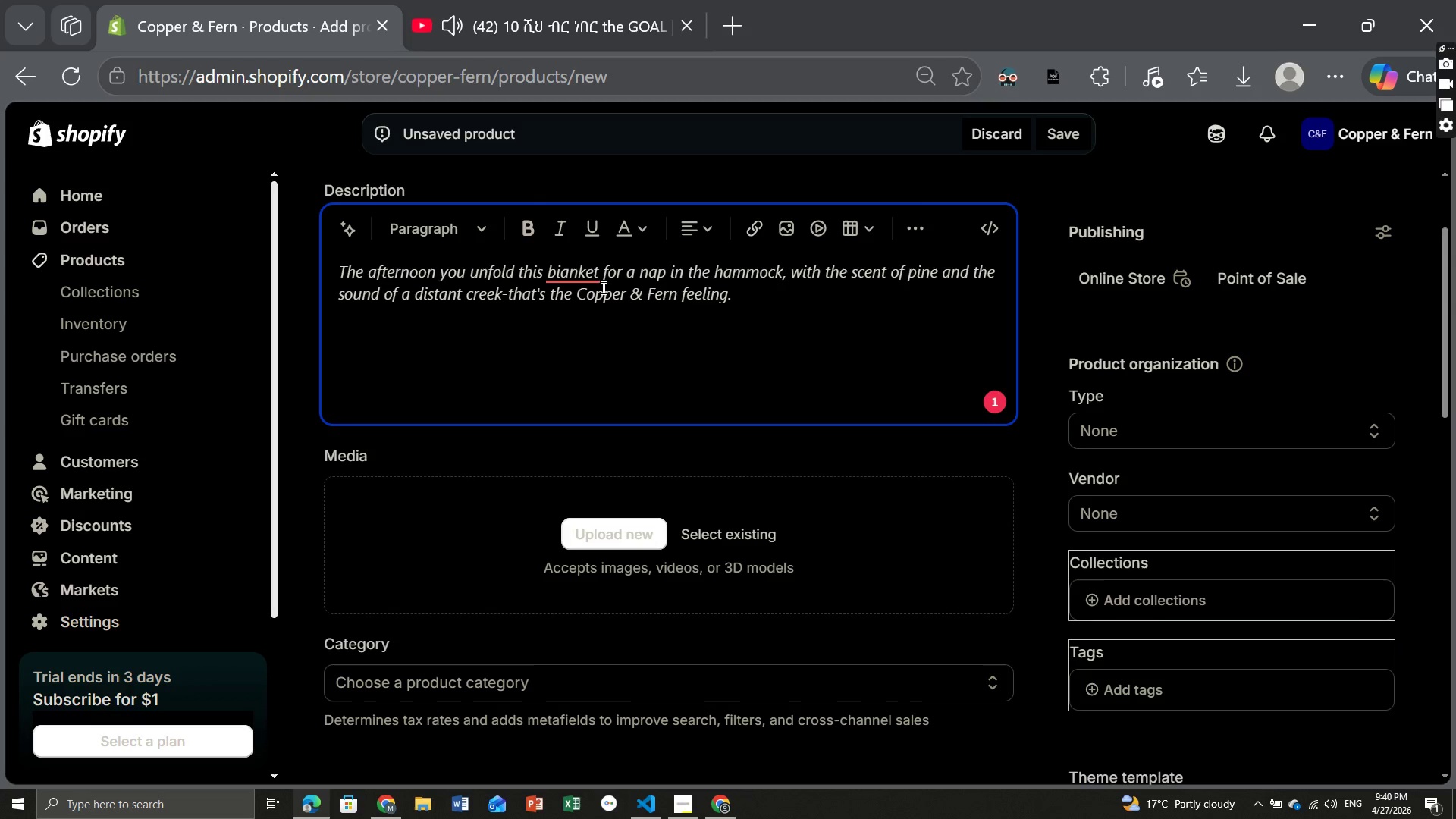 
left_click([575, 265])
 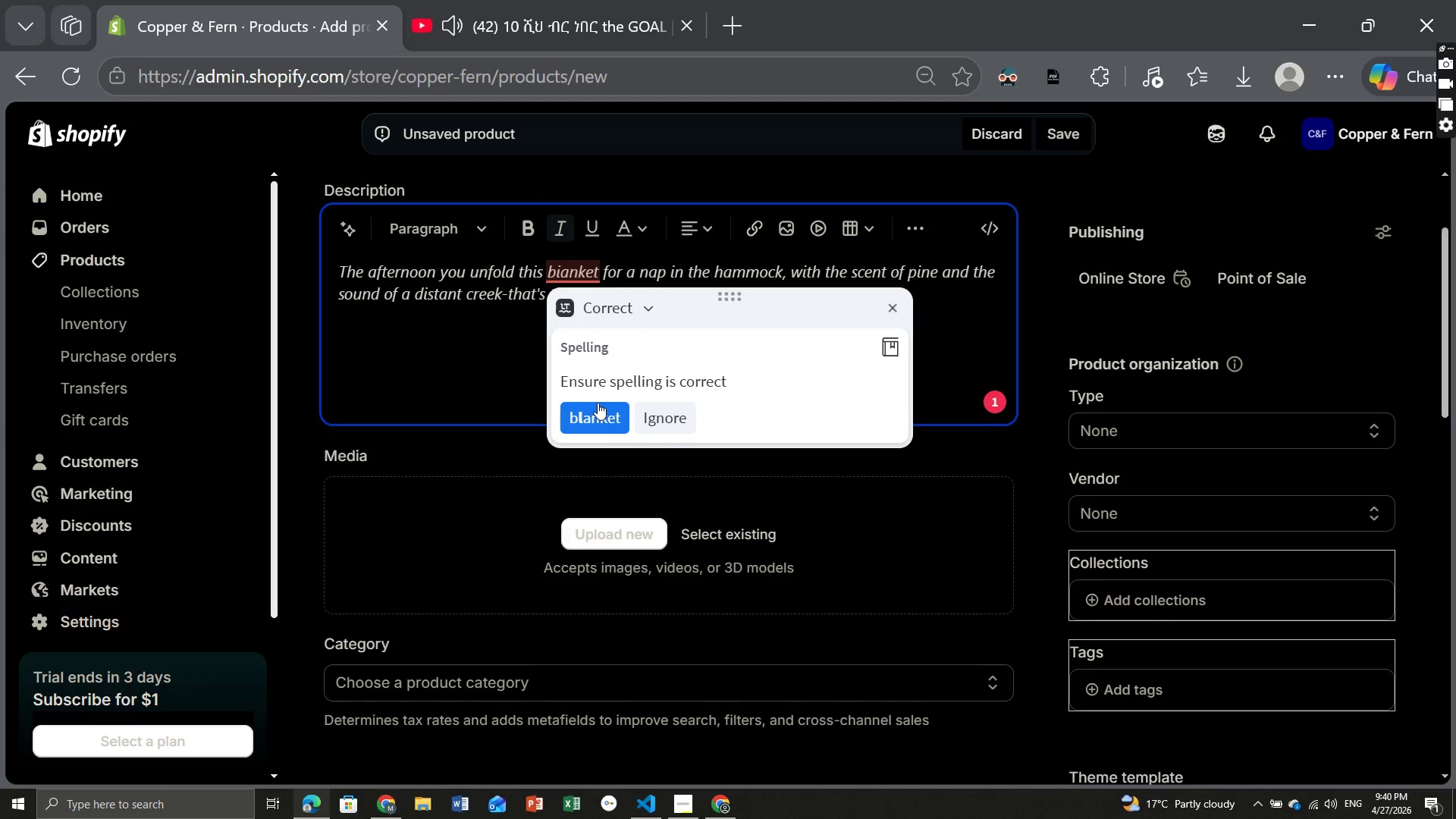 
left_click([601, 419])
 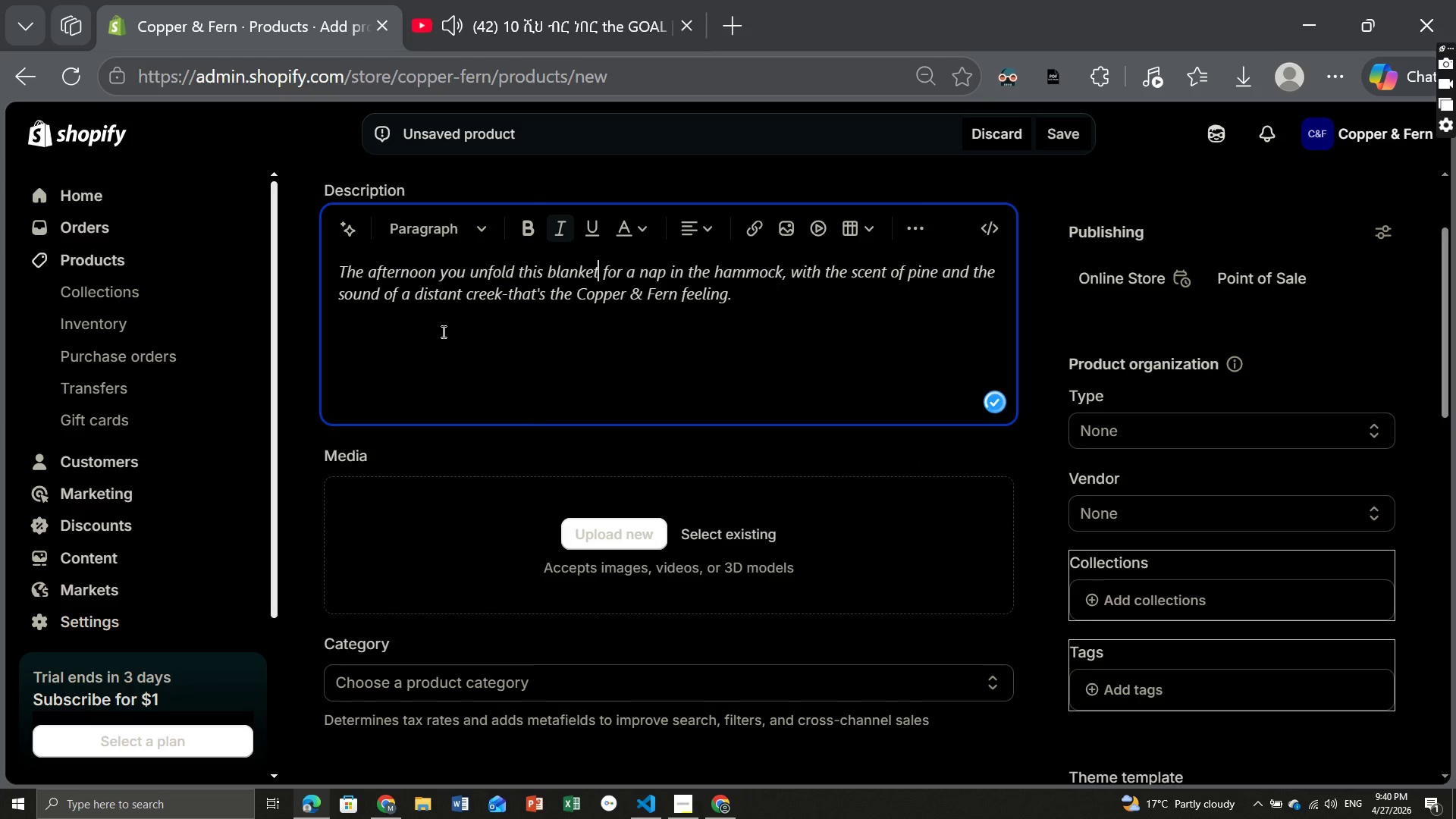 
left_click([442, 331])
 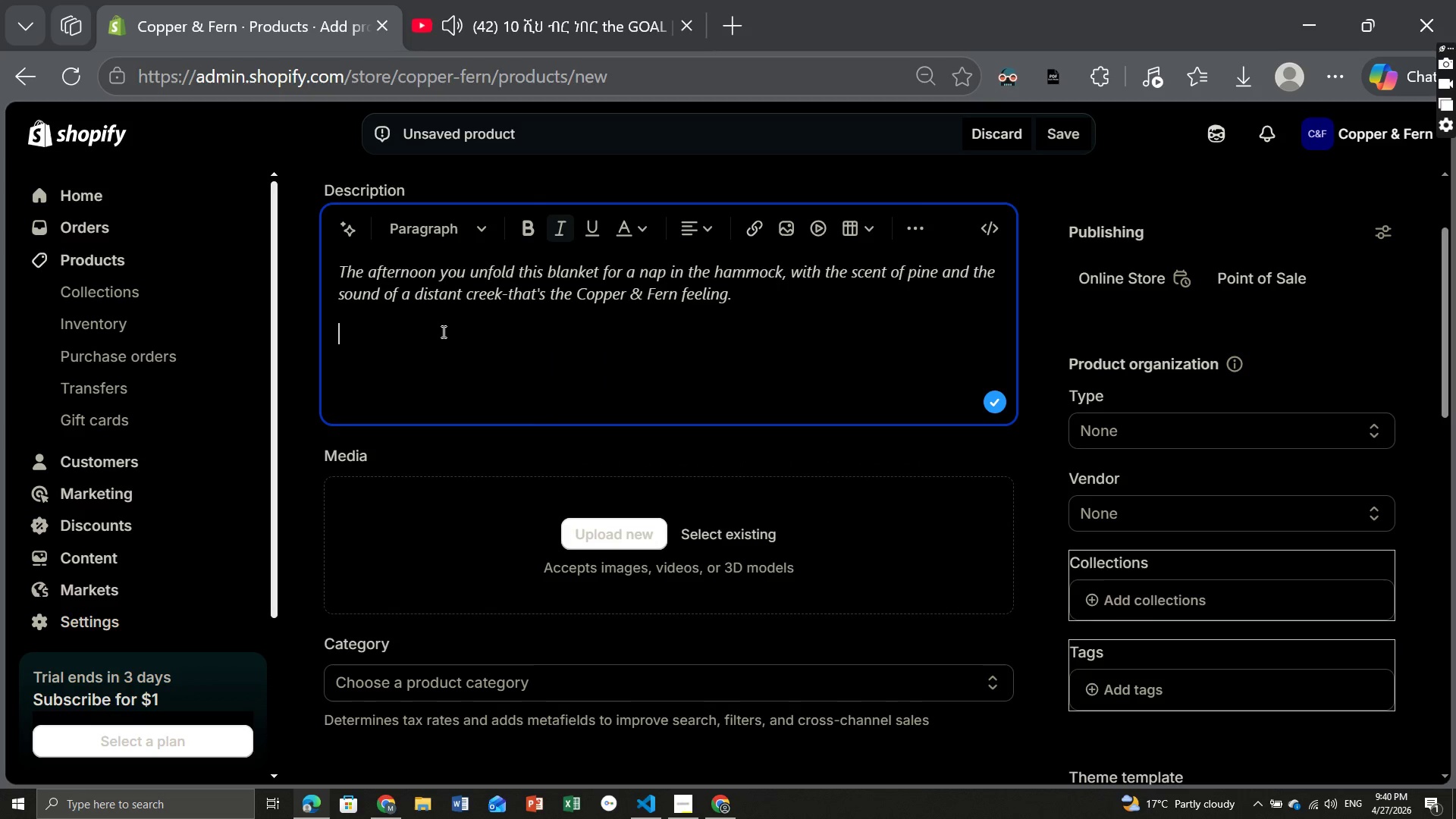 
key(Control+I)
 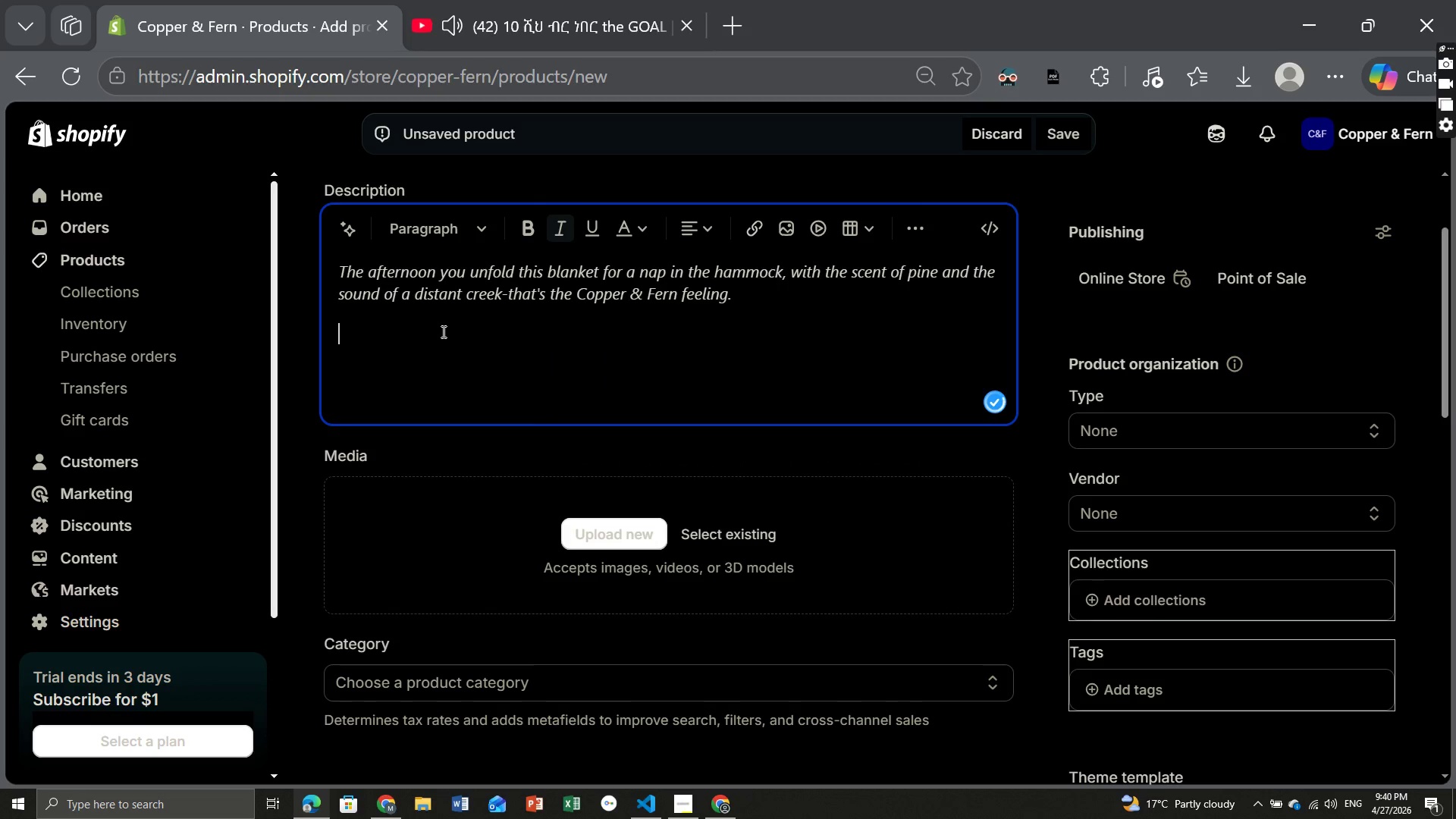 
type(The wiilen path )
key(Backspace)
key(Backspace)
key(Backspace)
key(Backspace)
key(Backspace)
 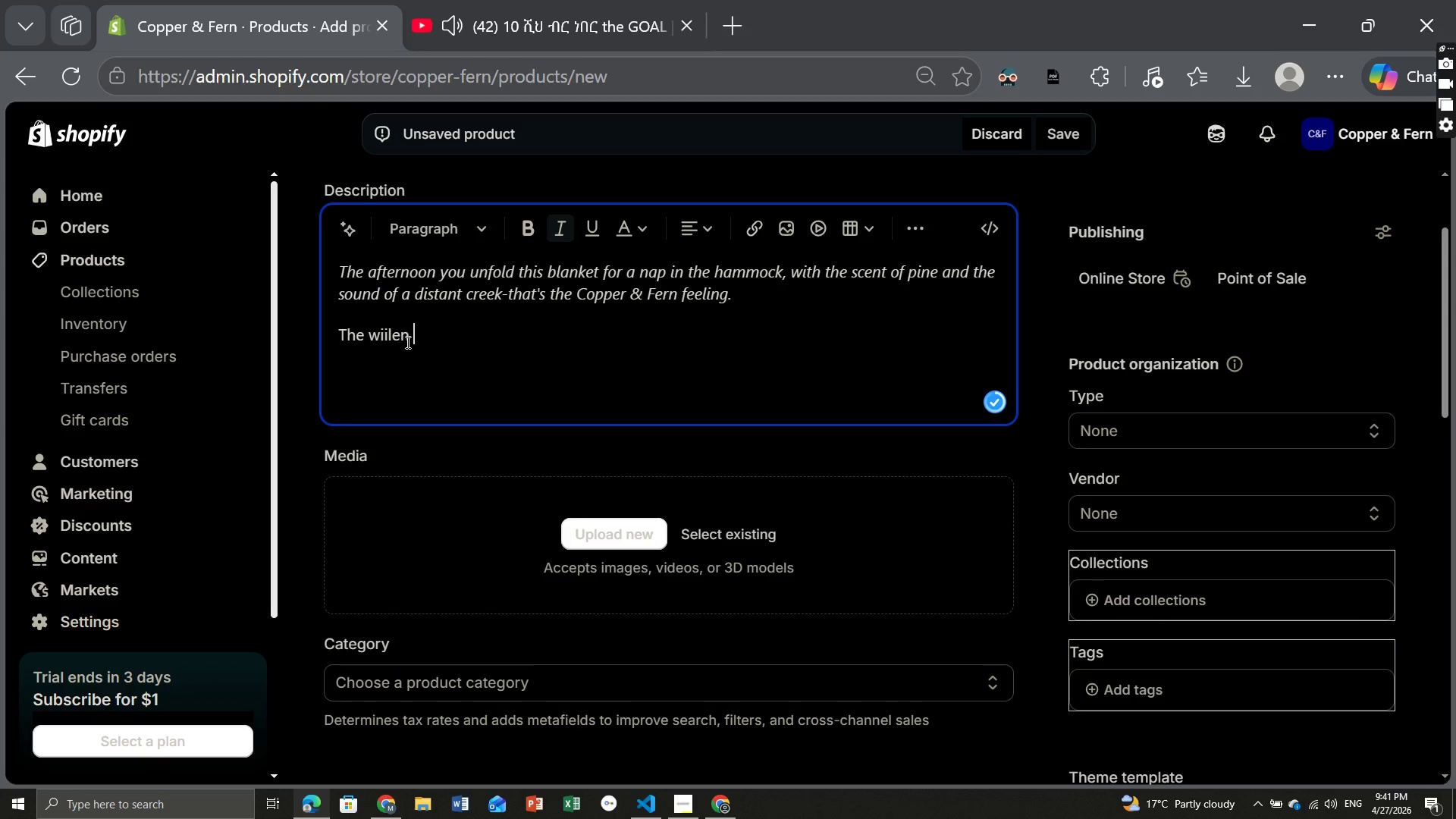 
key(Backspace)
key(Backspace)
key(Backspace)
key(Backspace)
key(Backspace)
key(Backspace)
key(Backspace)
type(Woolen Path Blanket is woven in the same small-batch mill in Pedleton)
 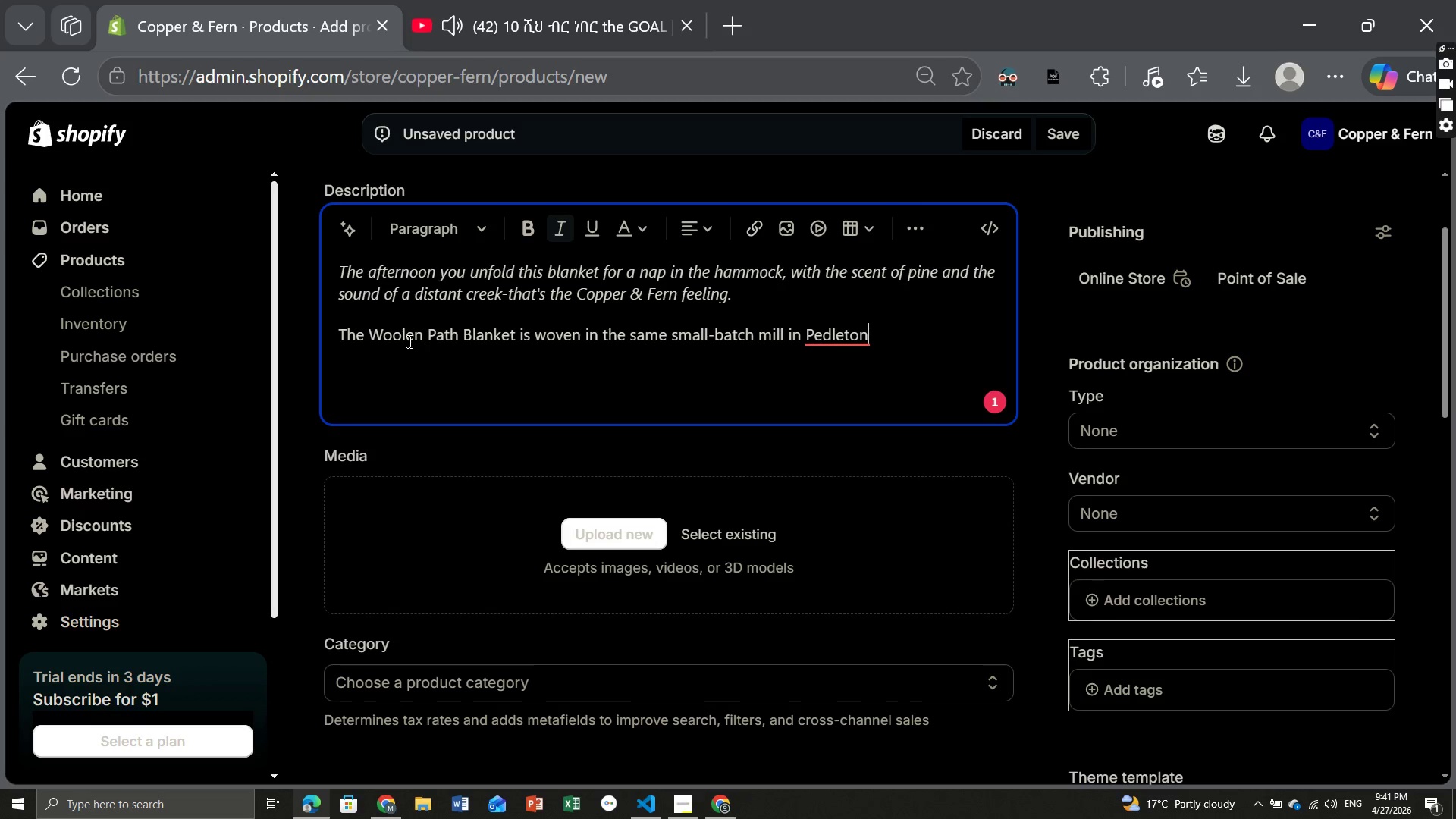 
type(, Oregon that produces our retreat's signature throe)
key(Backspace)
type(ws.)
 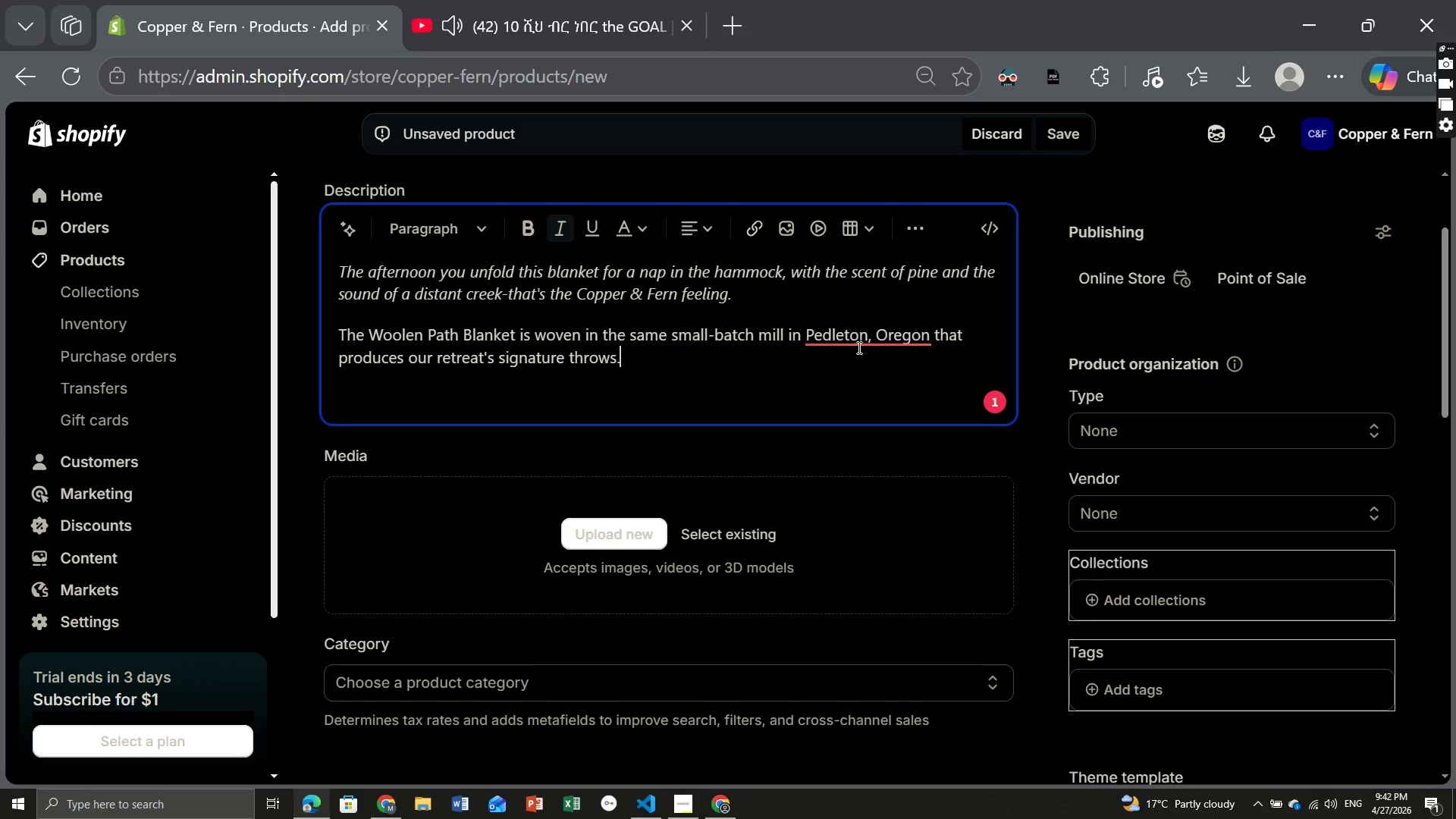 
left_click([830, 334])
 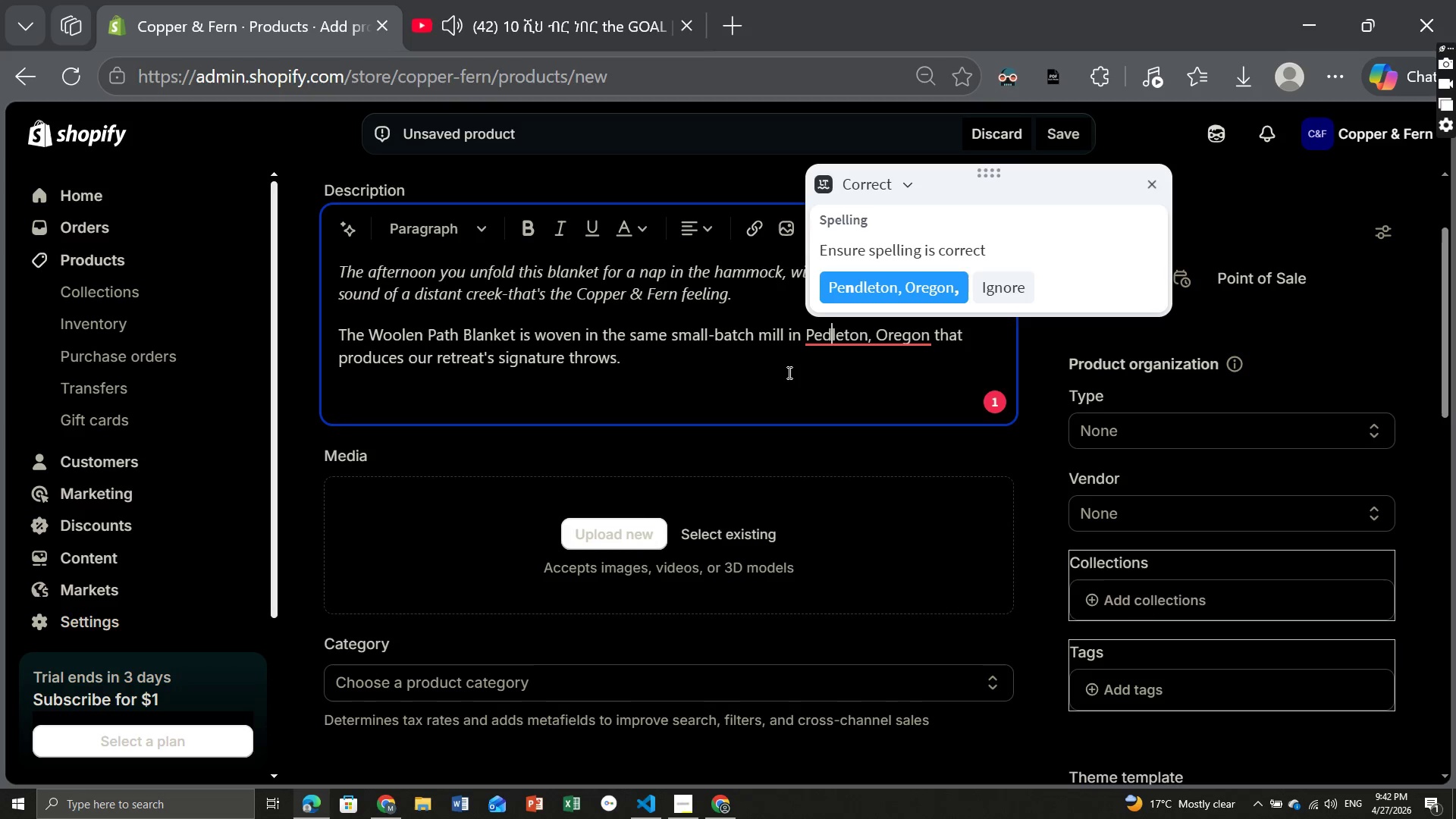 
wait(17.14)
 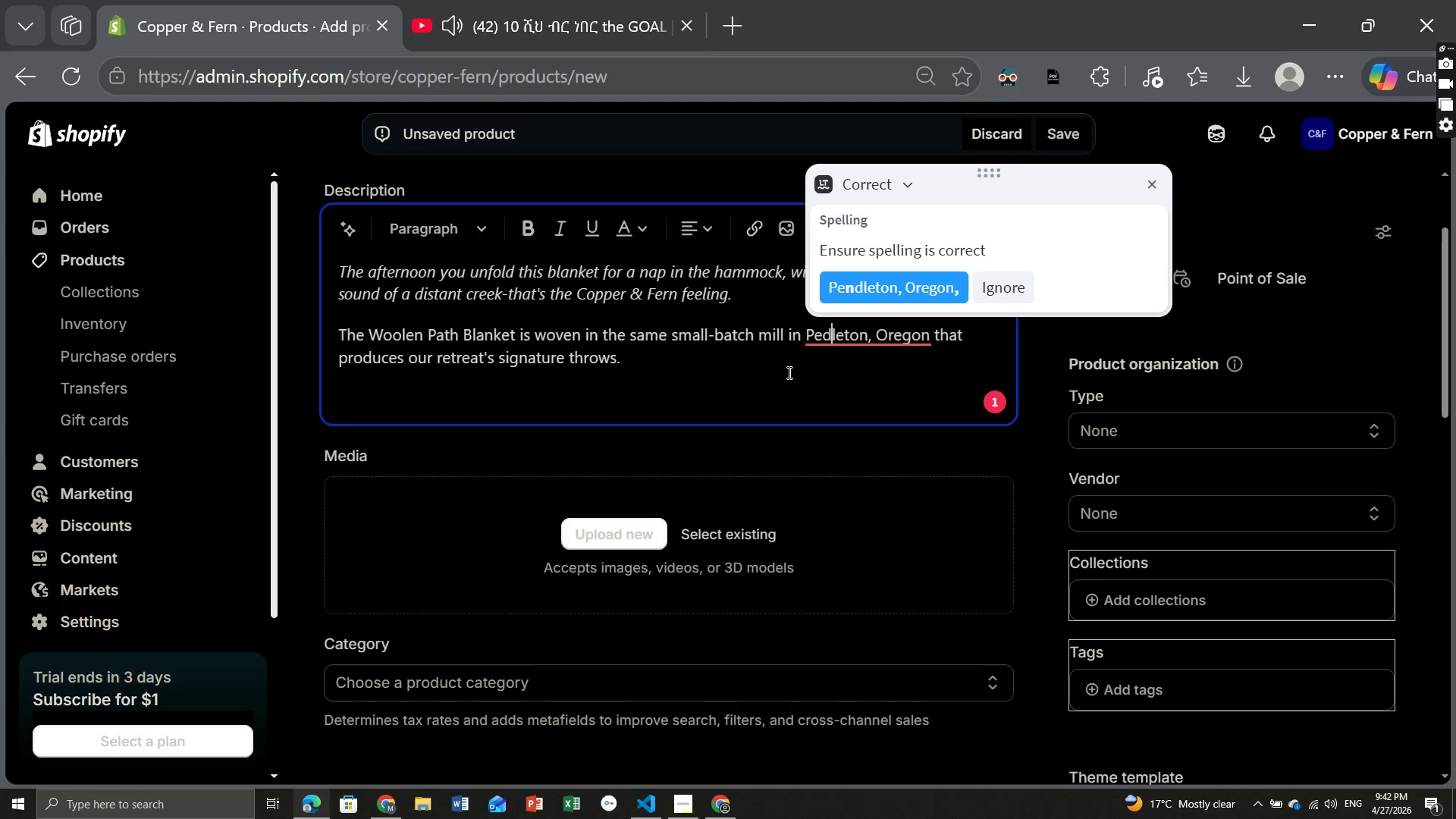 
left_click([865, 288])
 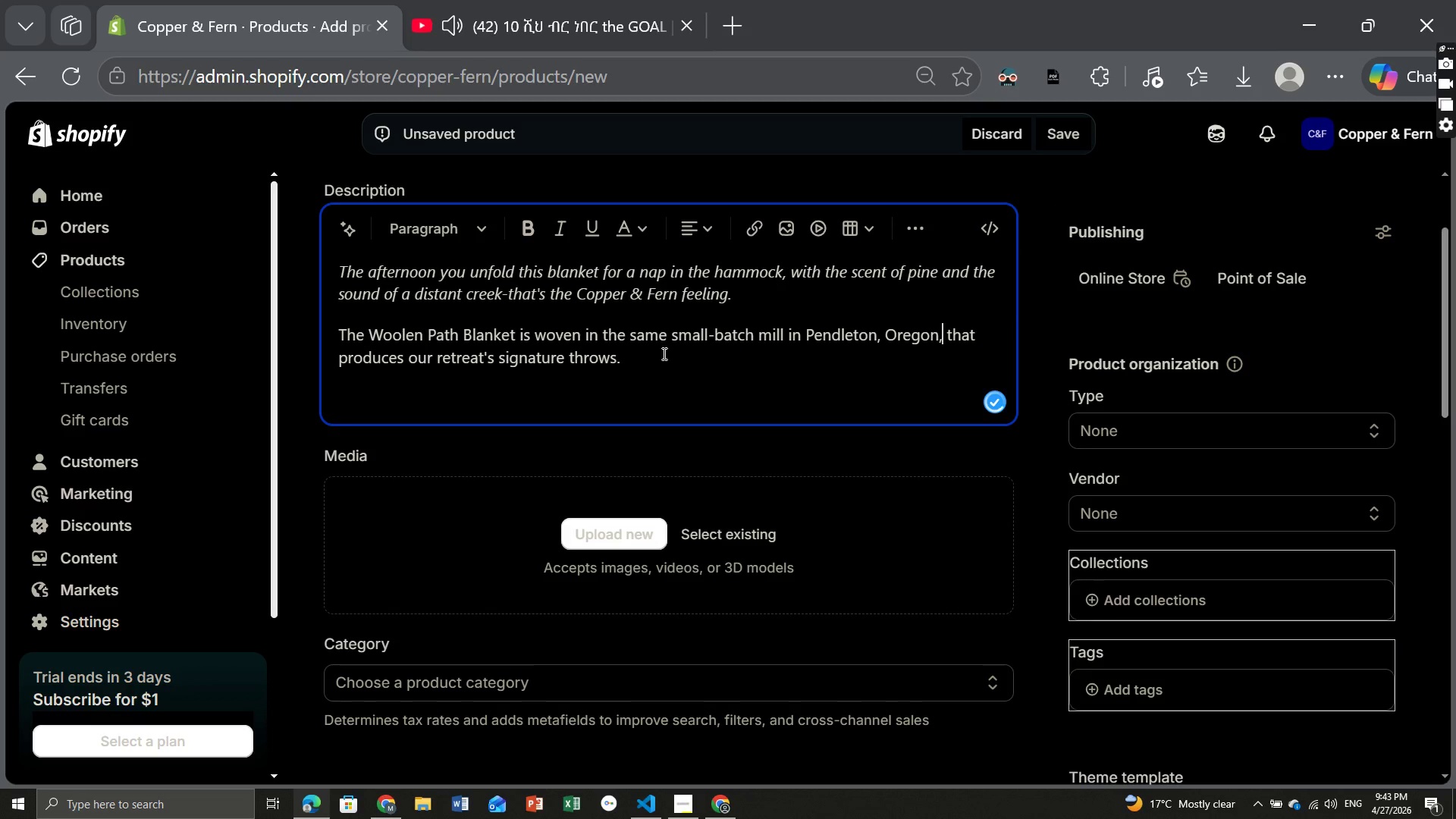 
left_click([663, 353])
 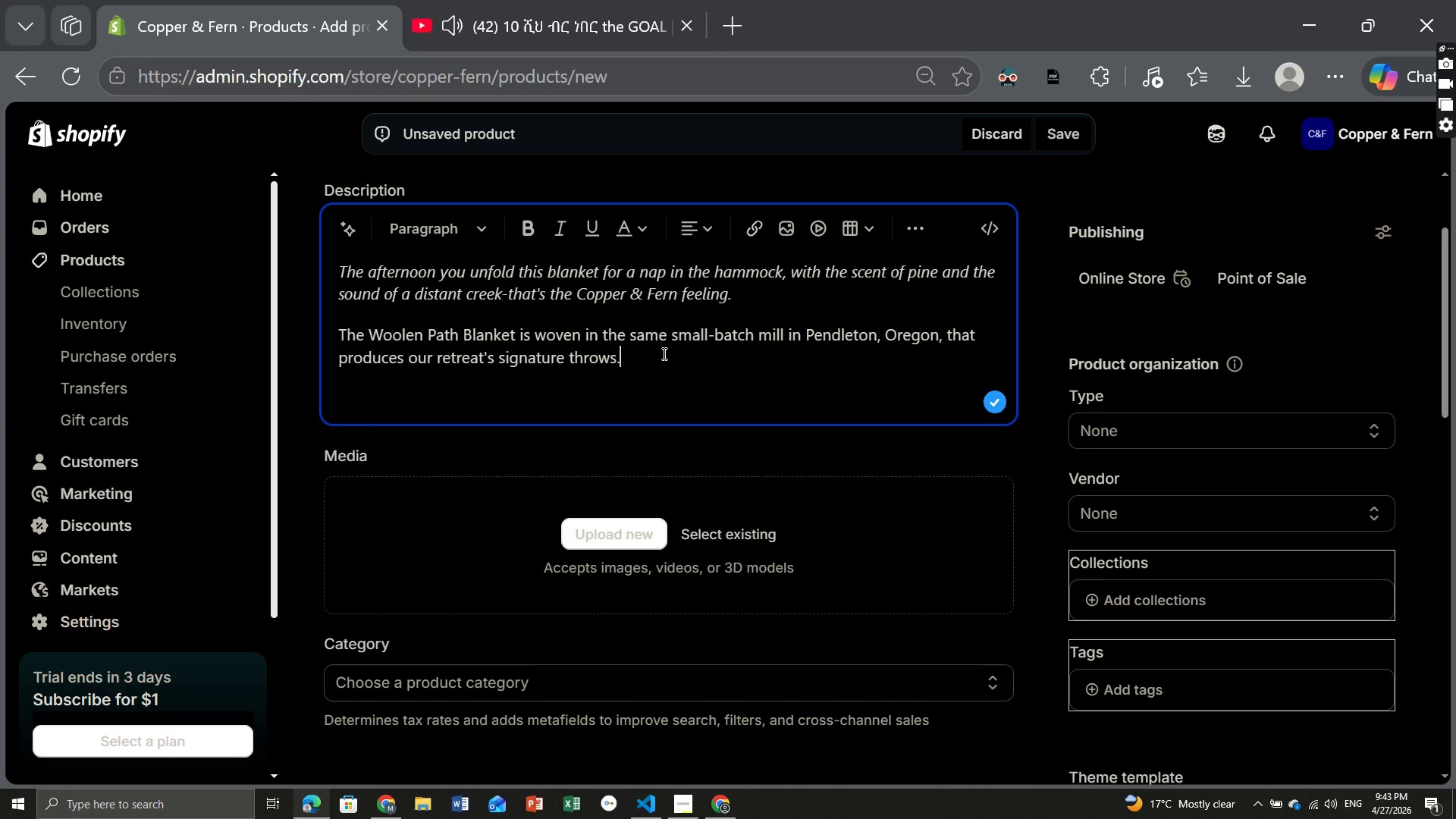 
type( Each blanket requires 4 hours on a traditional shuttle loom, using vig)
 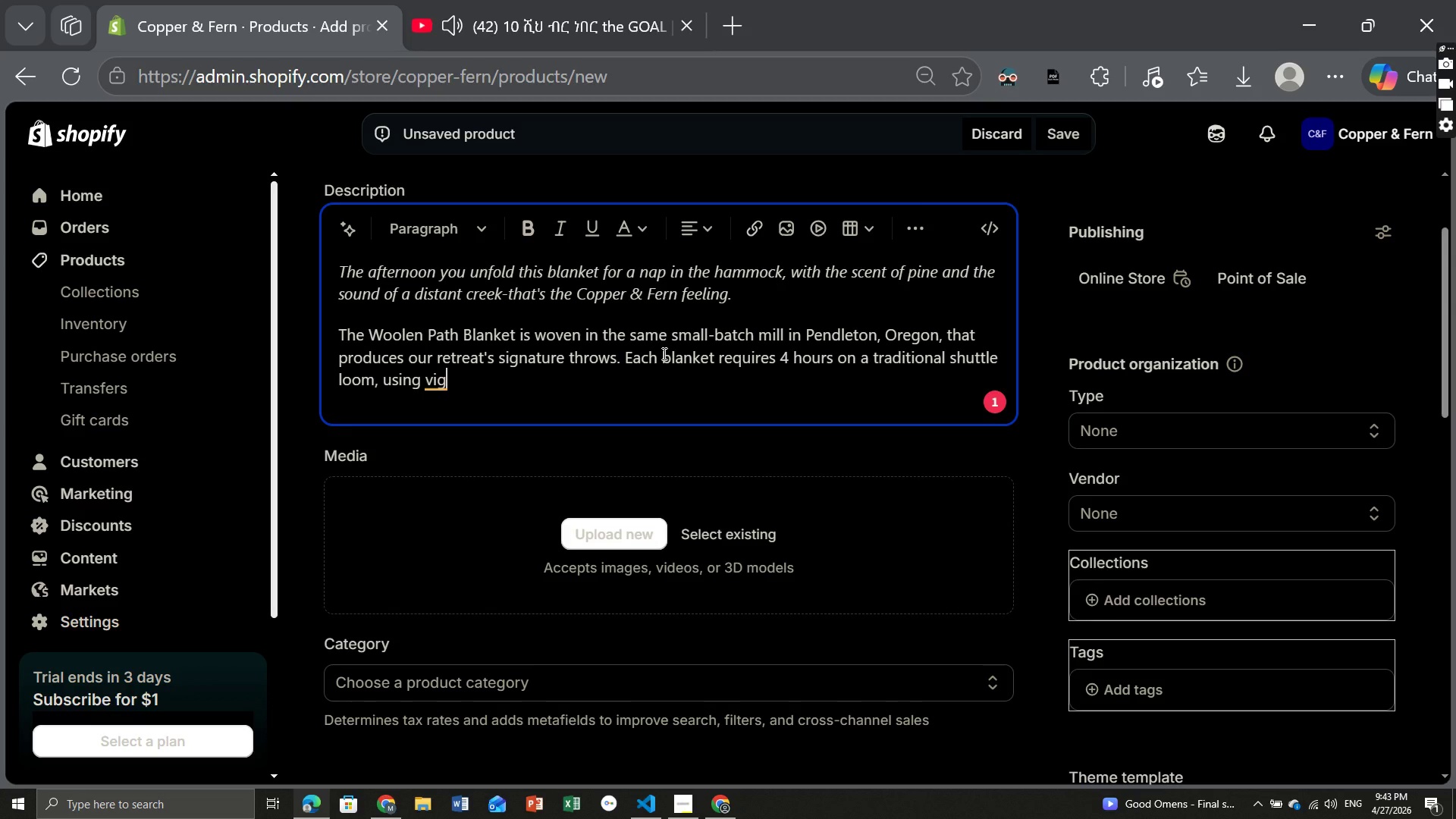 
wait(6.31)
 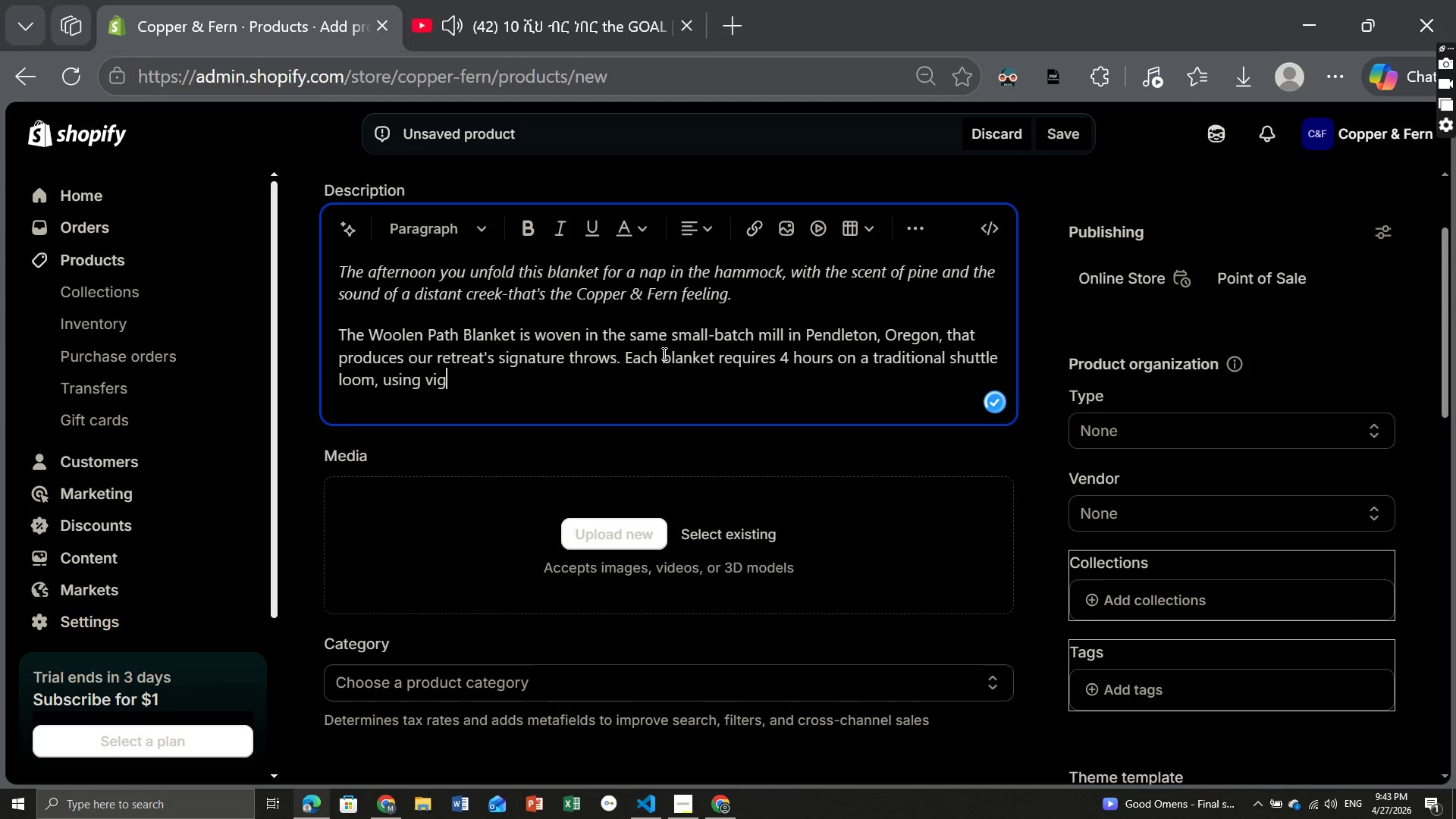 
key(Backspace)
type(rgin wool from sheep raised within 50 miles of the mill.)
 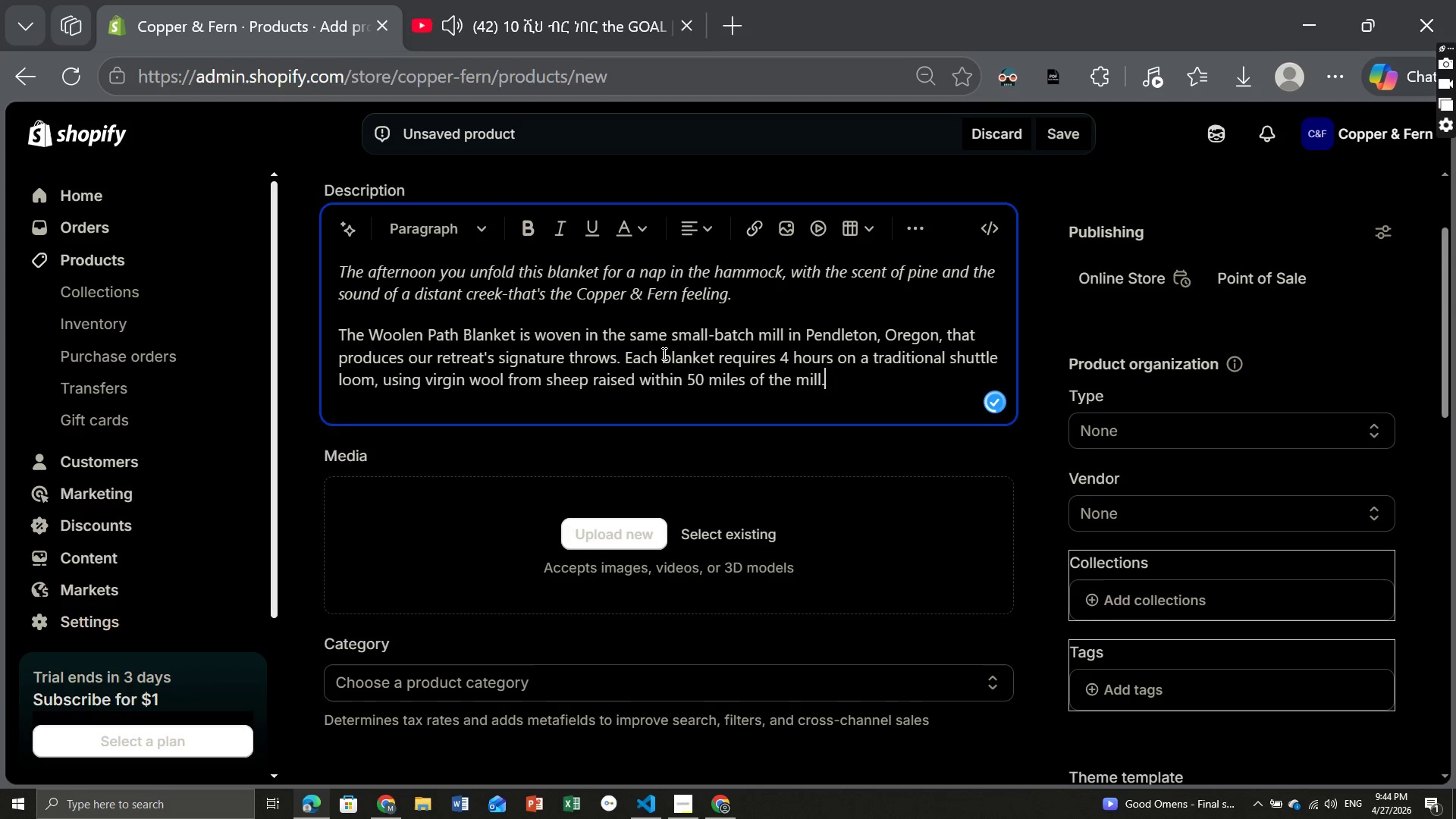 
key(Enter)
 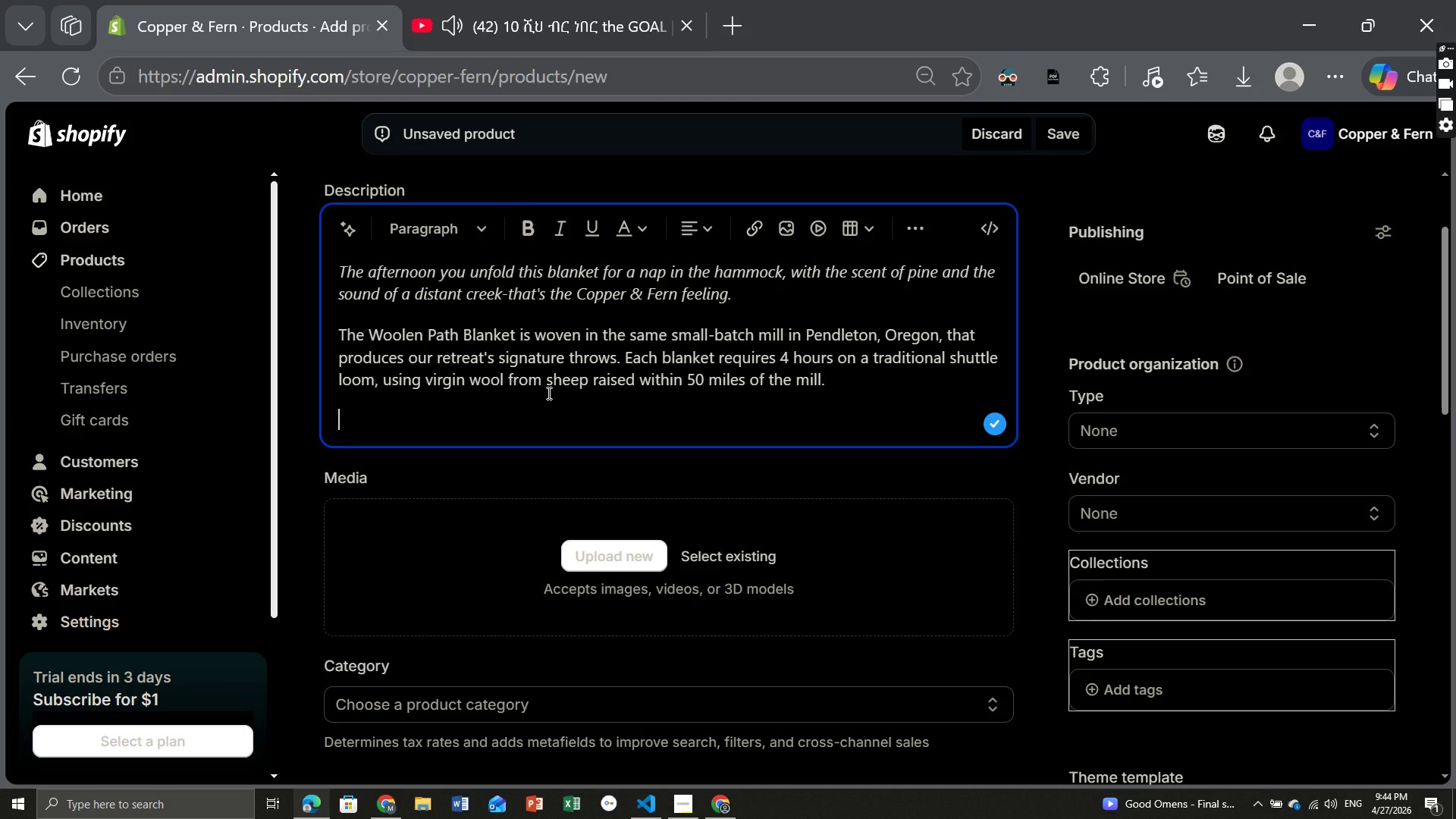 
type(This is not a "decorative throw" that )
 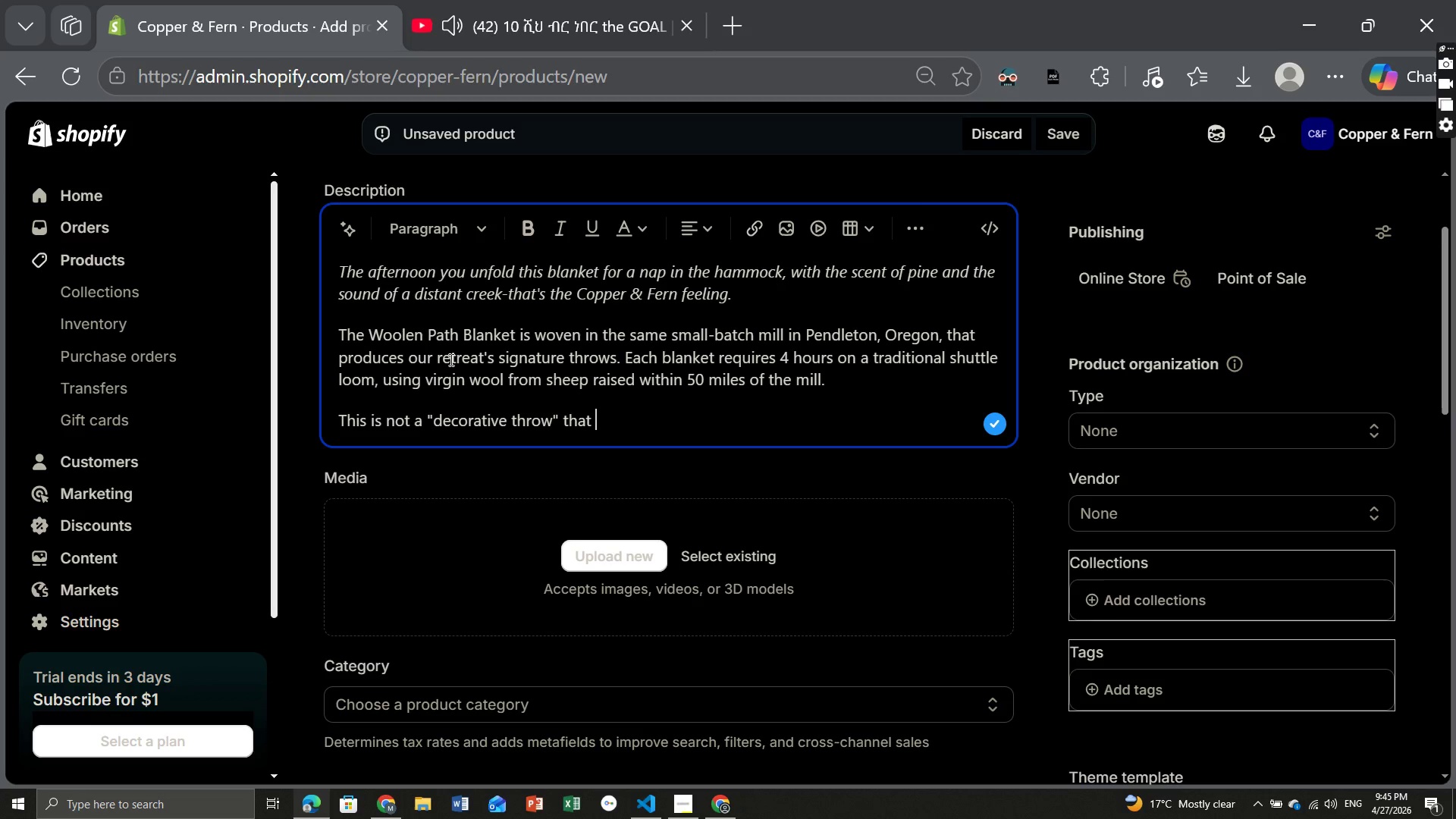 
wait(14.86)
 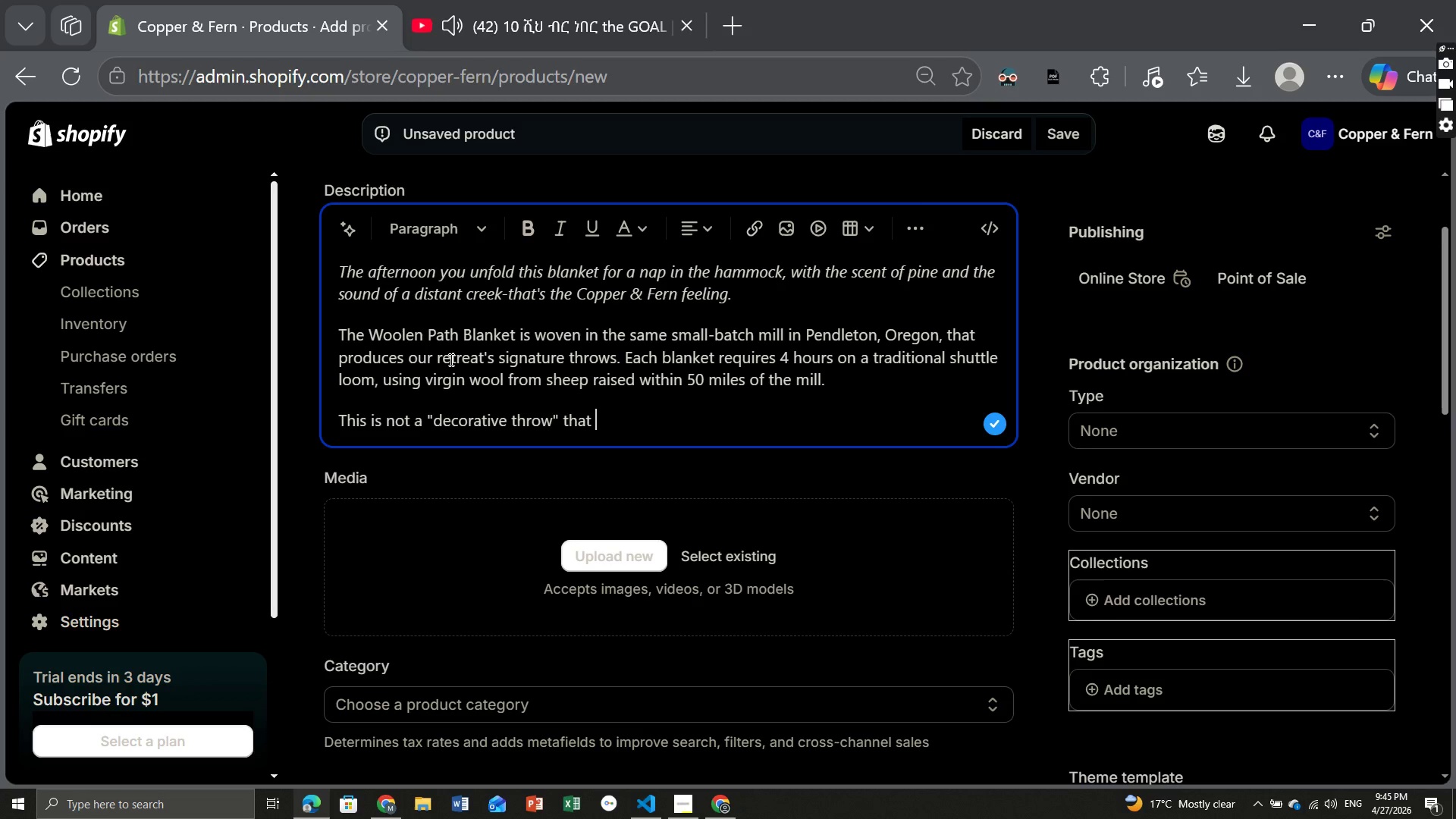 
key(F)
 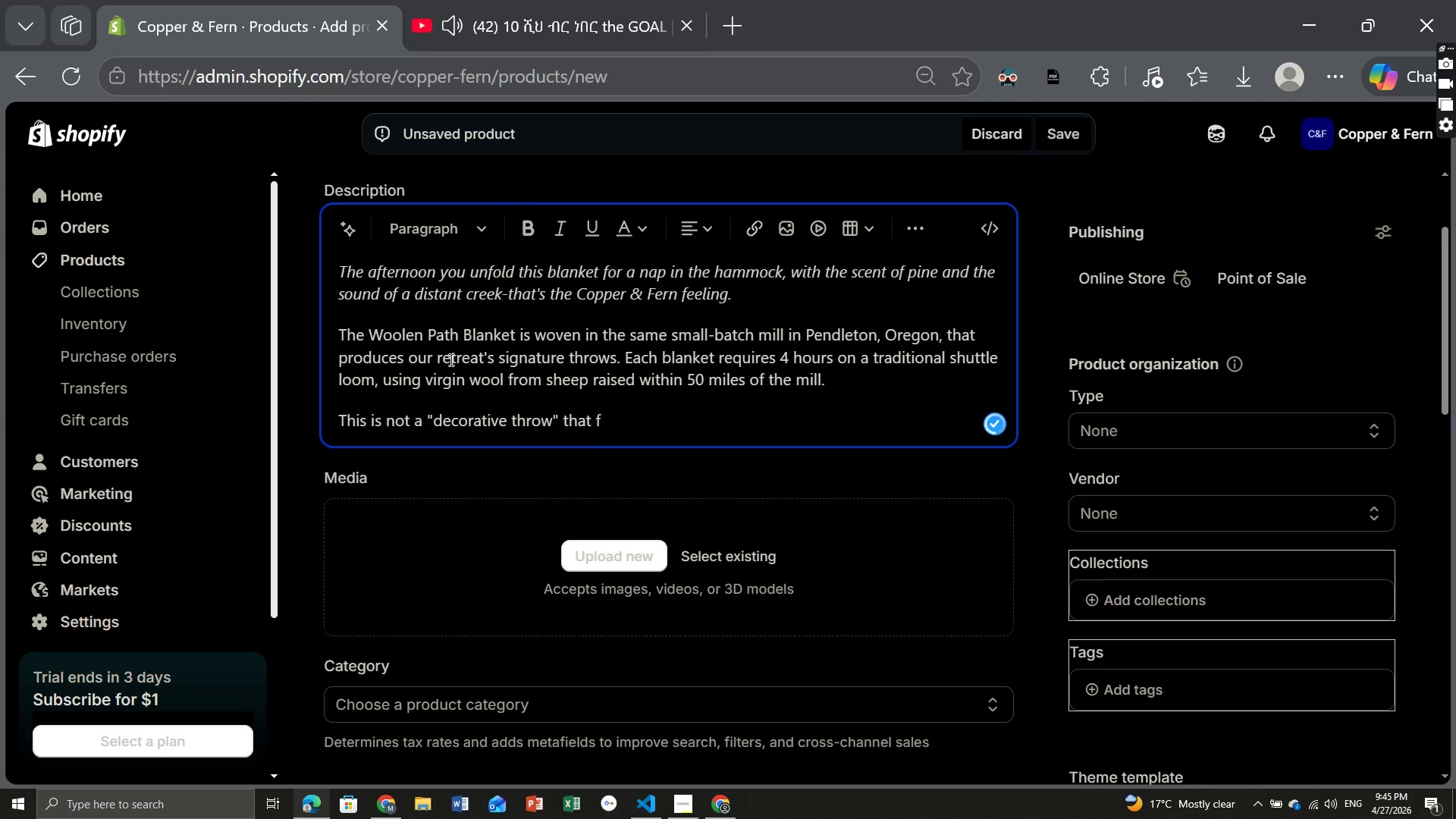 
key(A)
 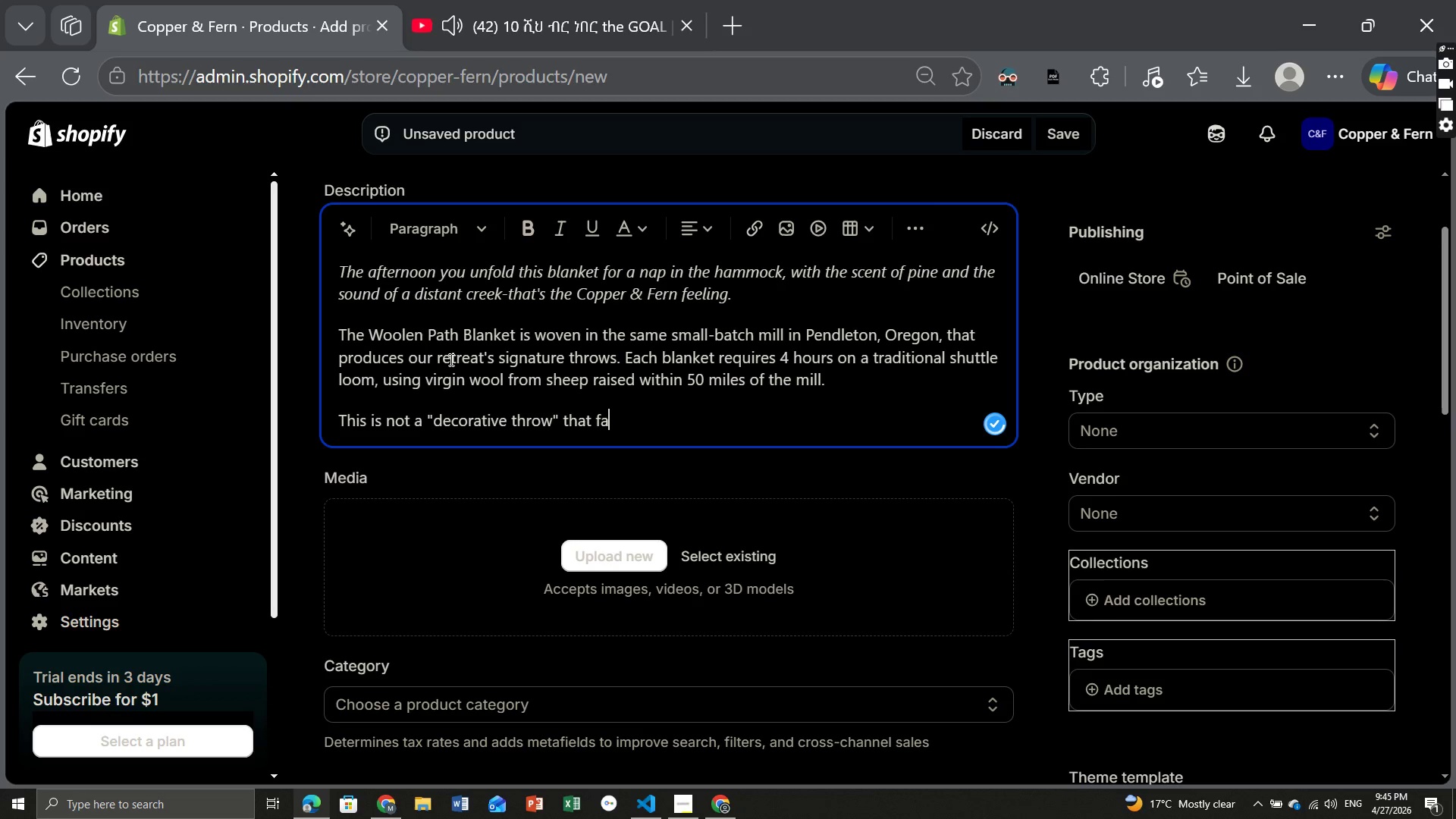 
type(lls apart after one wash. It's a working blanket-the kind that's)
 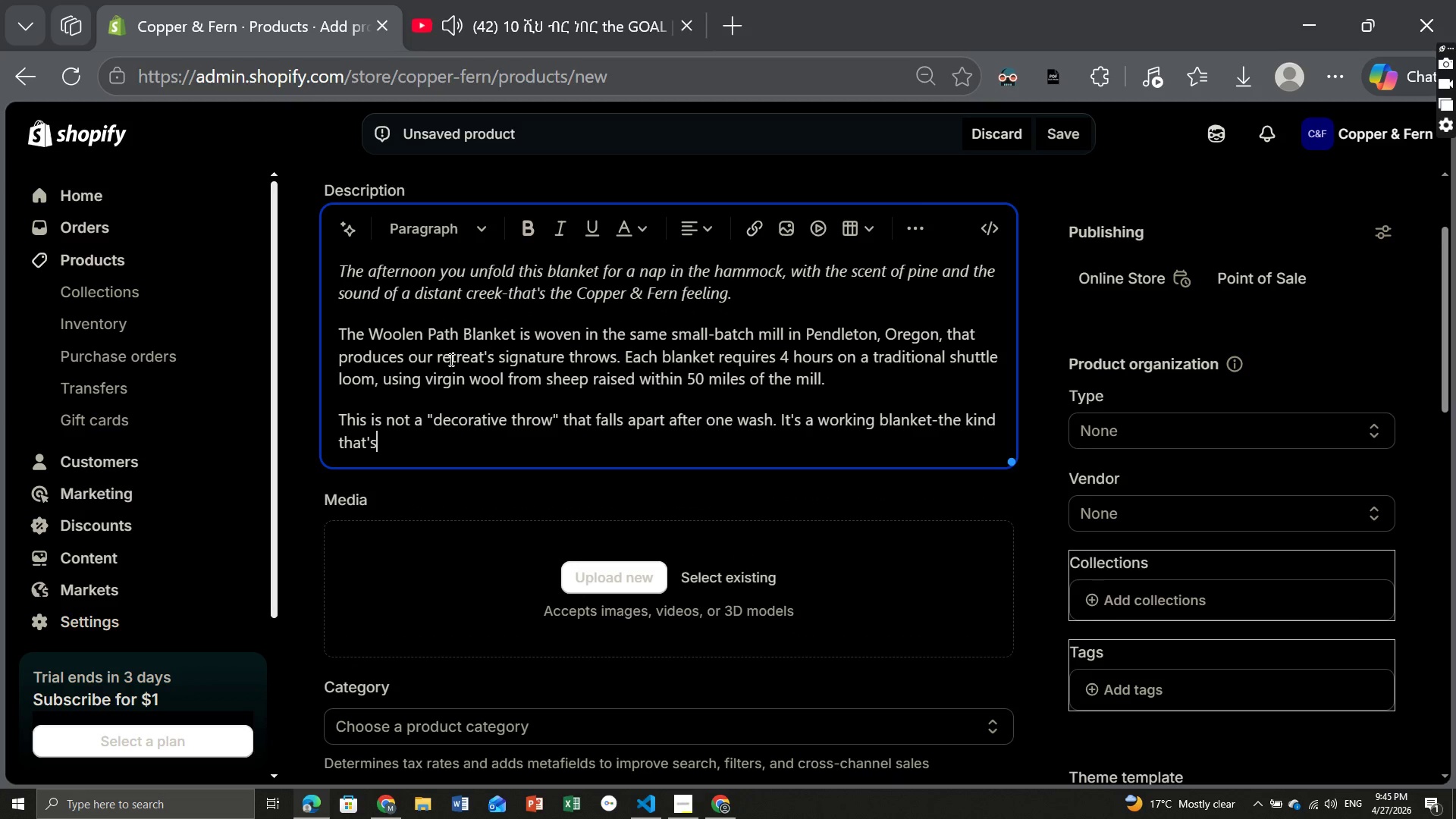 
type( been on every Copee)
key(Backspace)
key(Backspace)
type(per & Fern bed for five yo)
key(Backspace)
type(ears and still looks beautiful)
 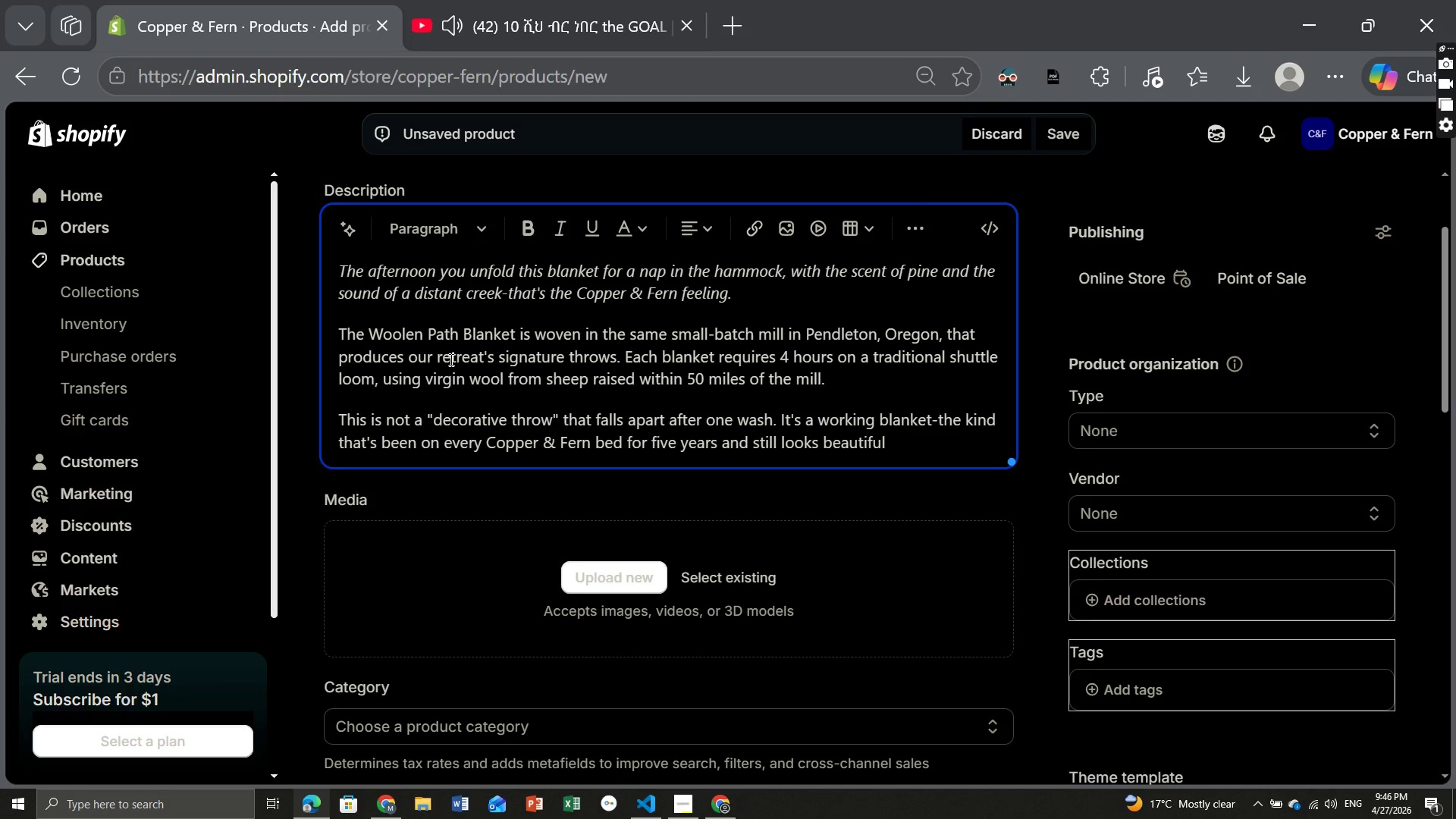 
wait(7.67)
 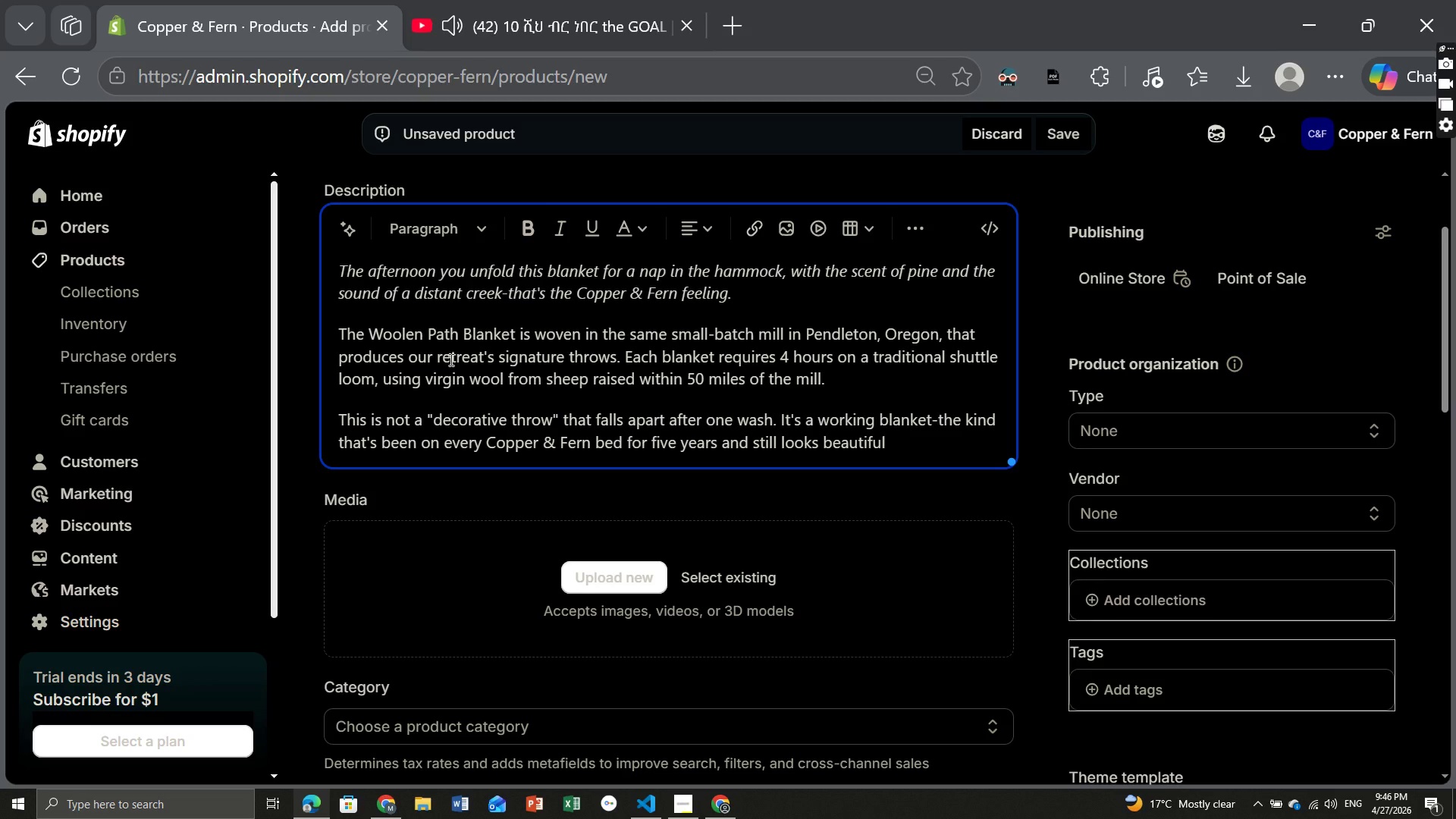 
type(. The herringbone weave traps heat while wicking moisture )
key(Backspace)
type(, so it's warm without being clasmmy.)
 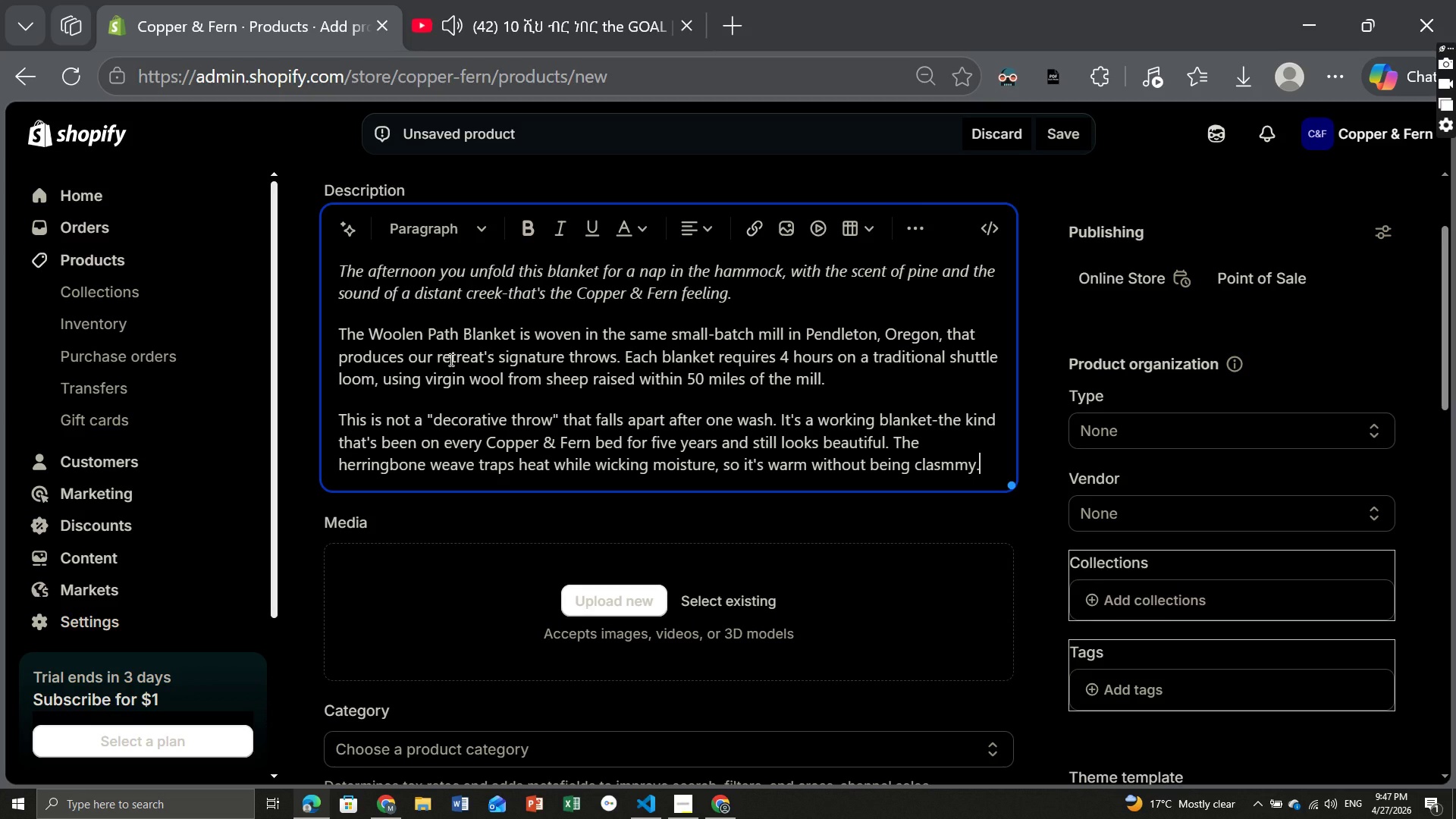 
key(Enter)
 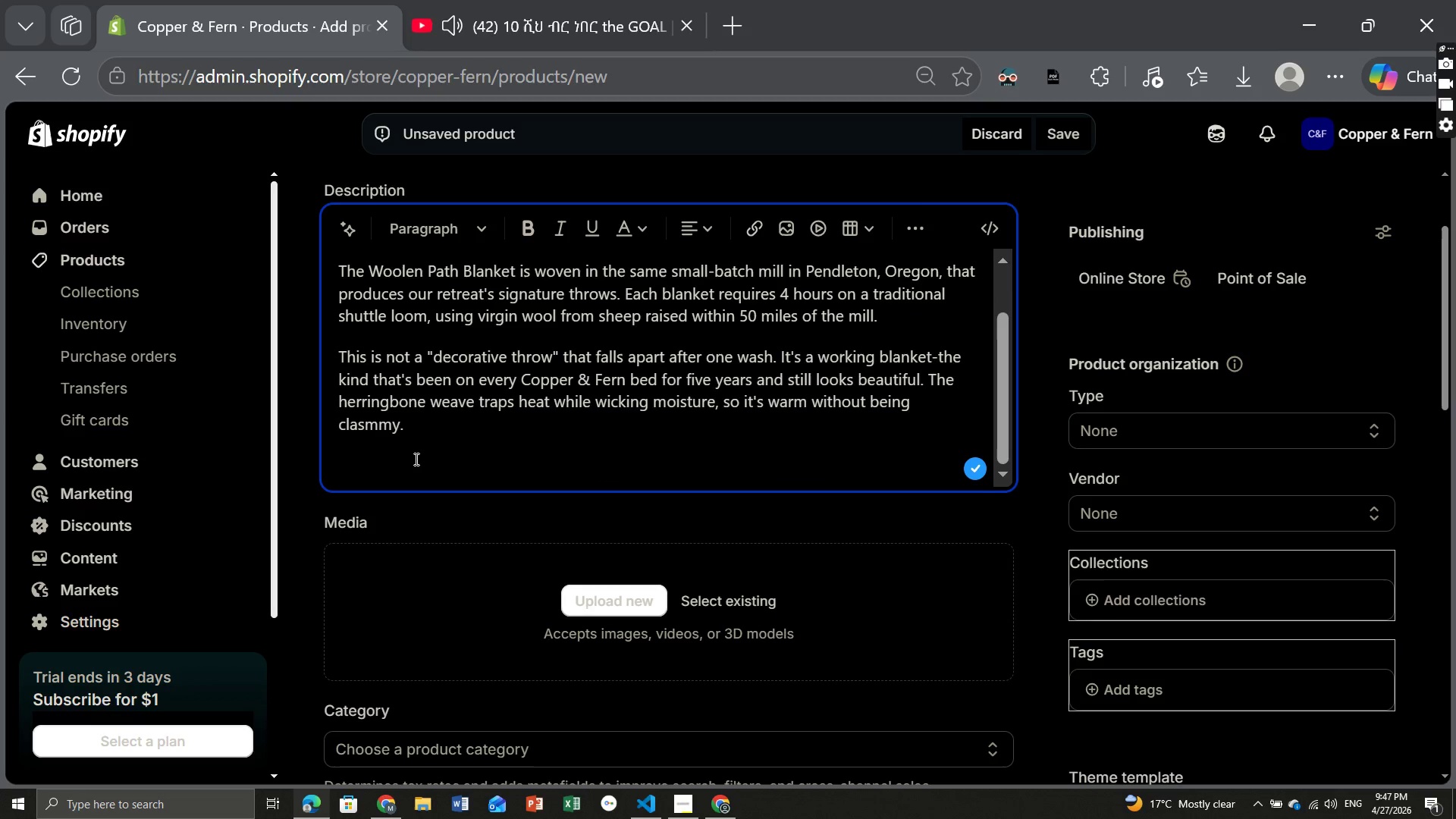 
wait(6.66)
 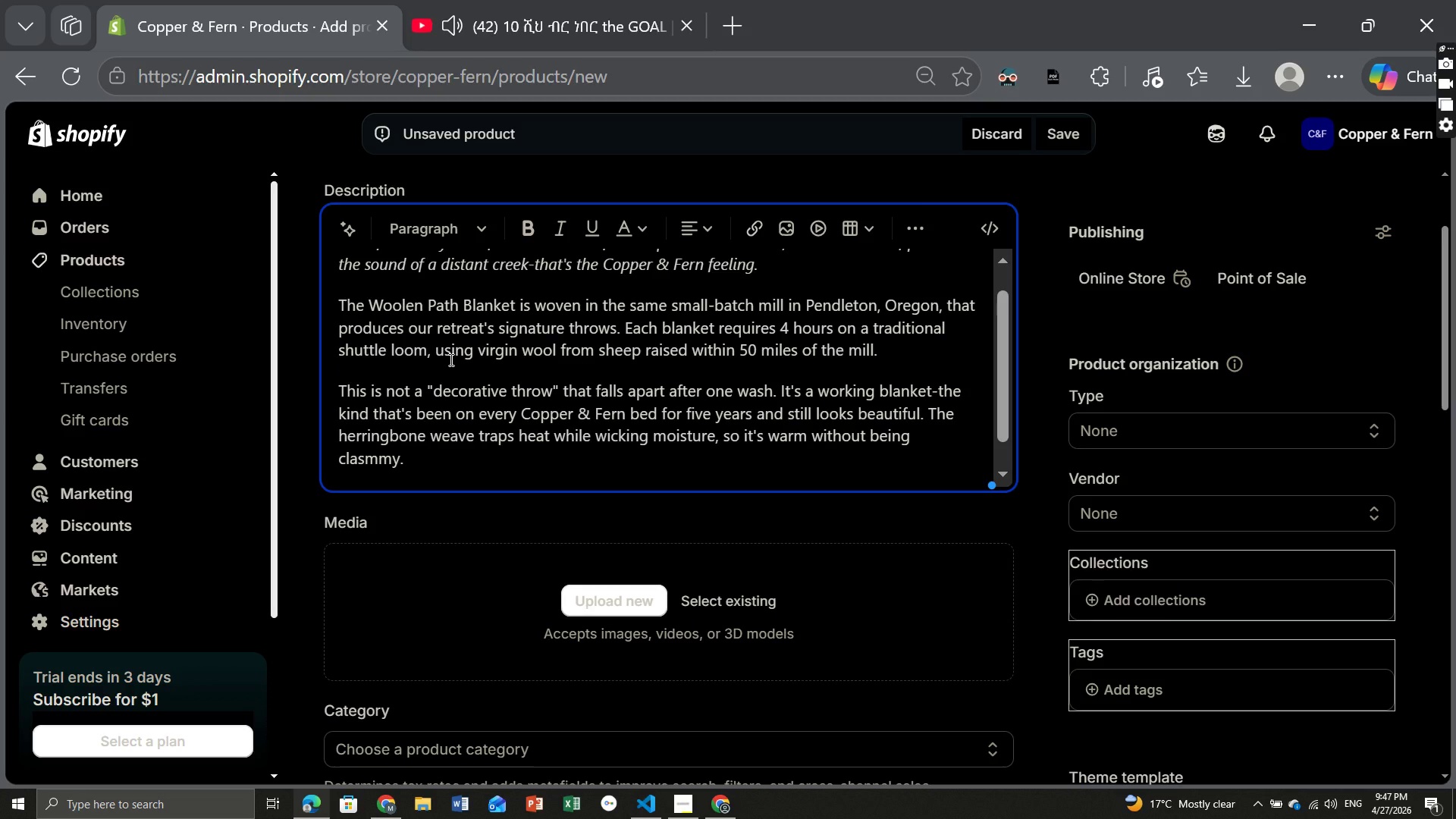 
type(The Path Collection Palettel)
 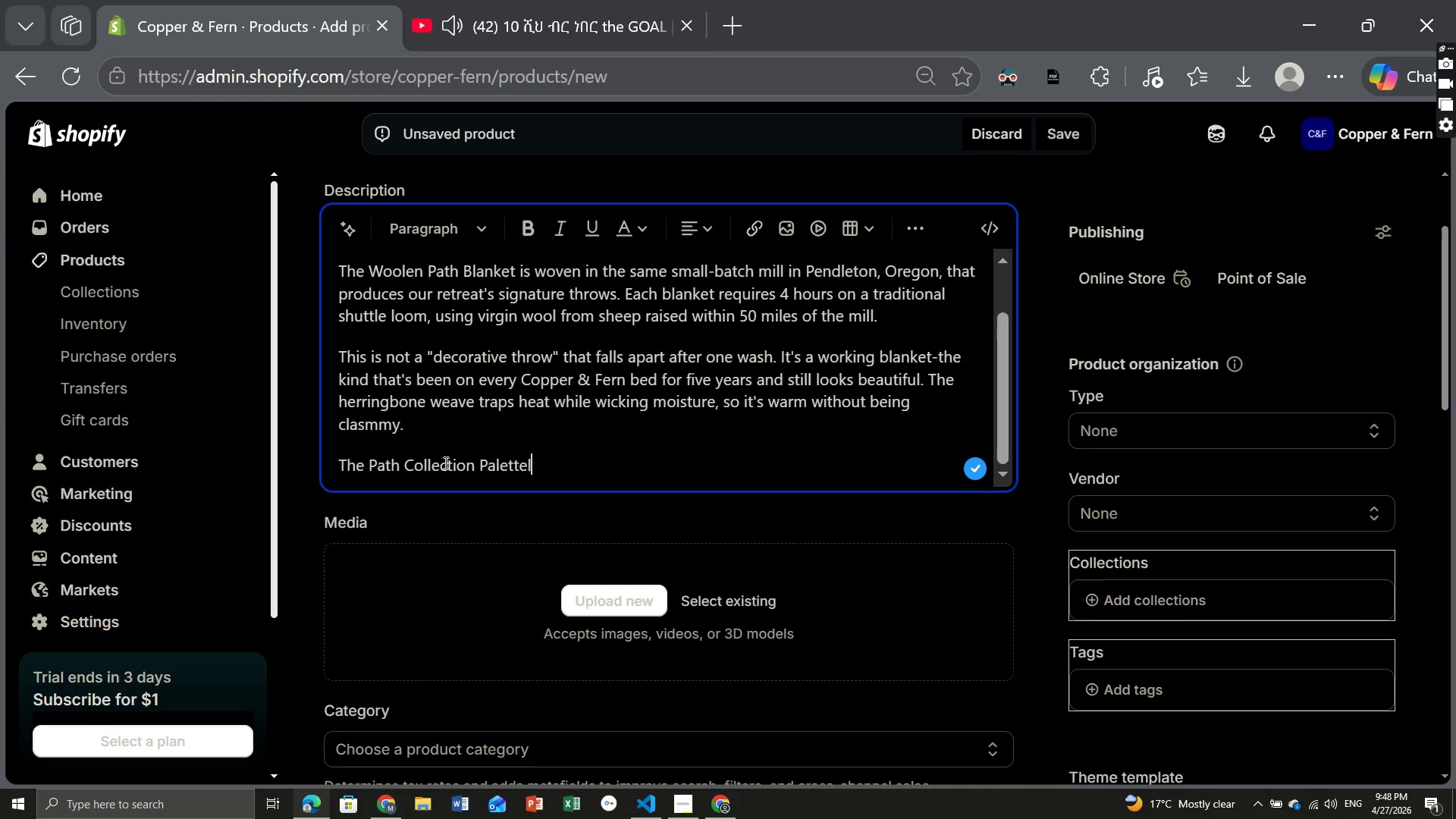 
key(Shift+Home)
 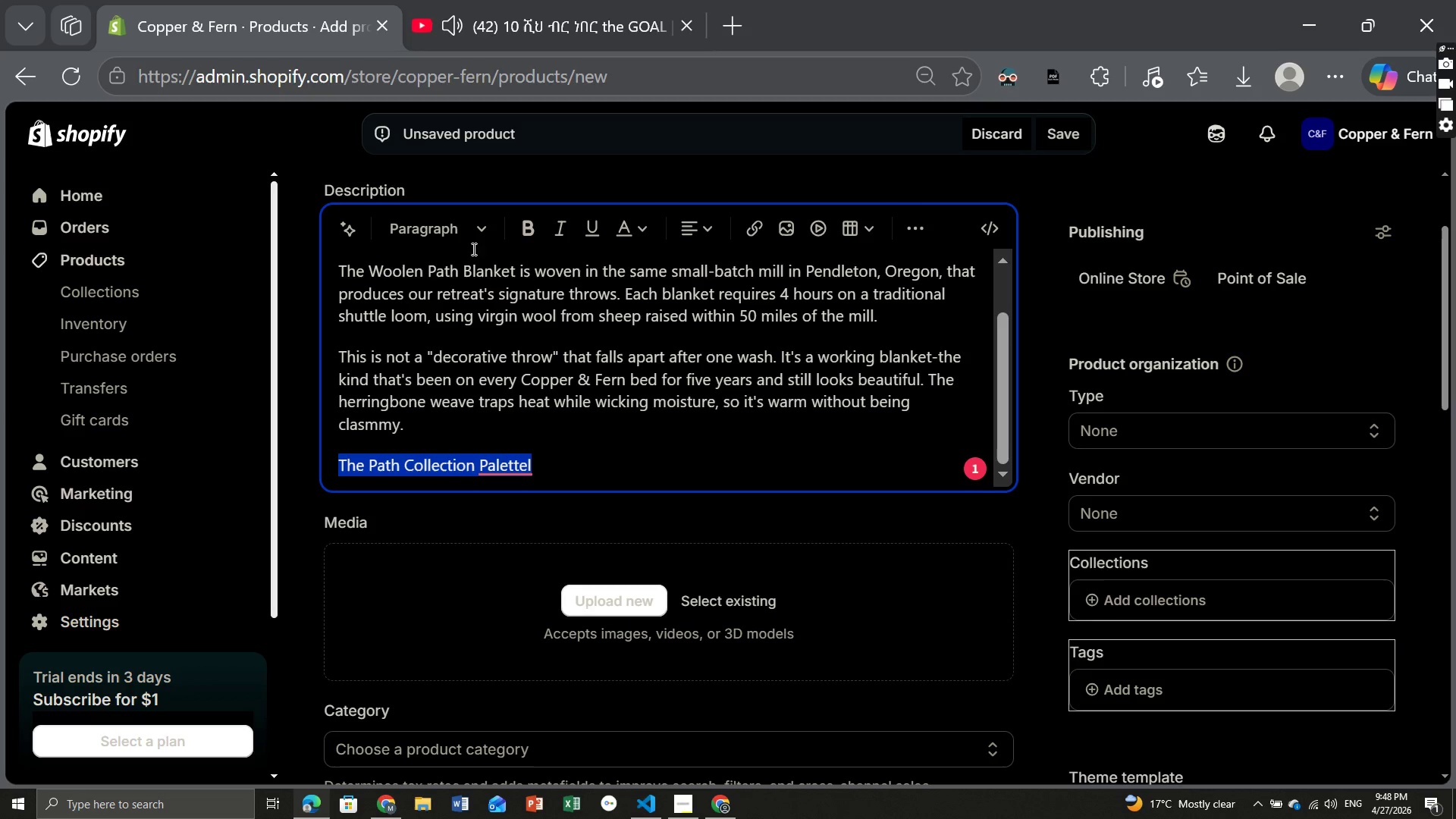 
left_click([462, 231])
 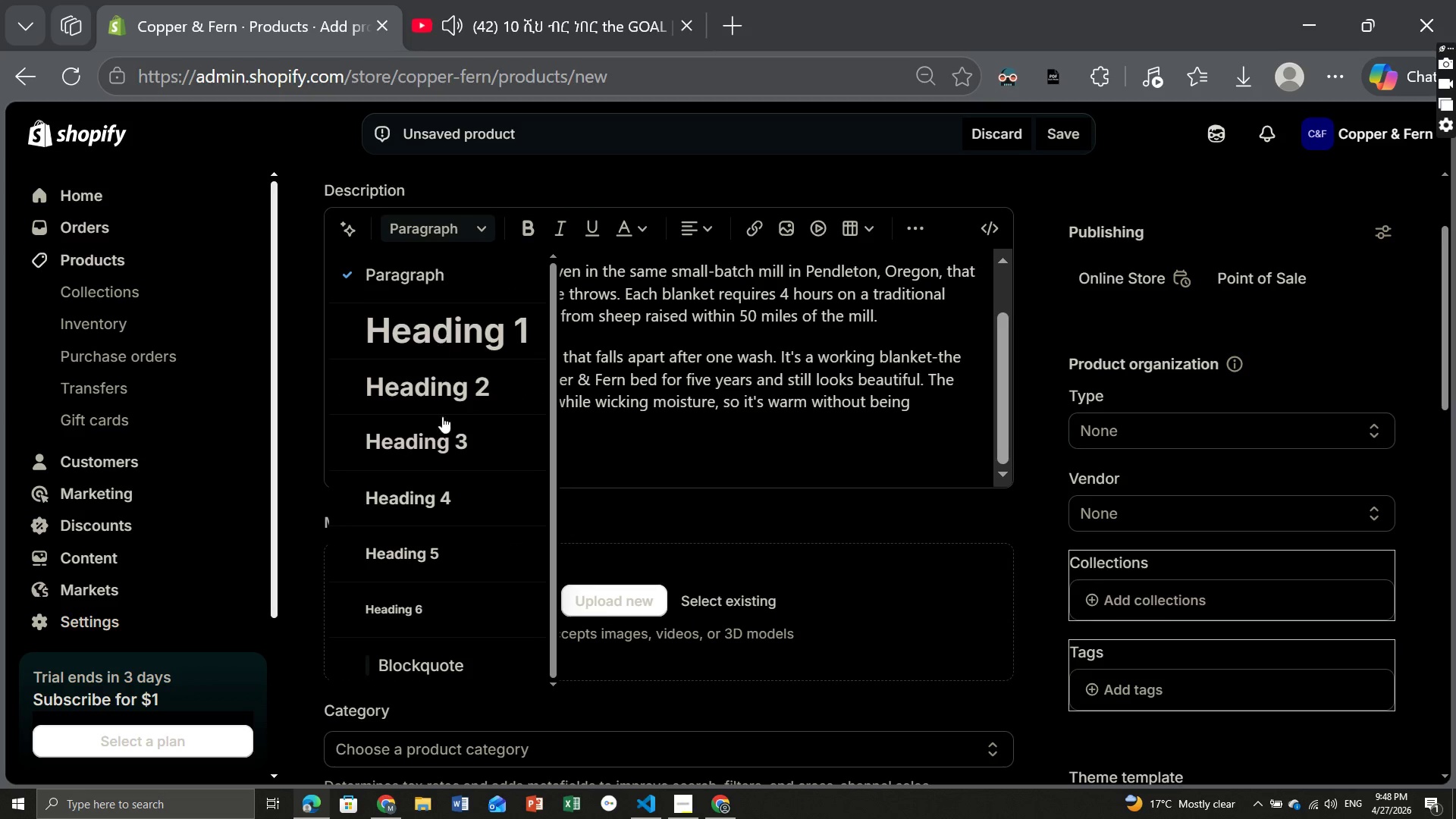 
left_click([454, 441])
 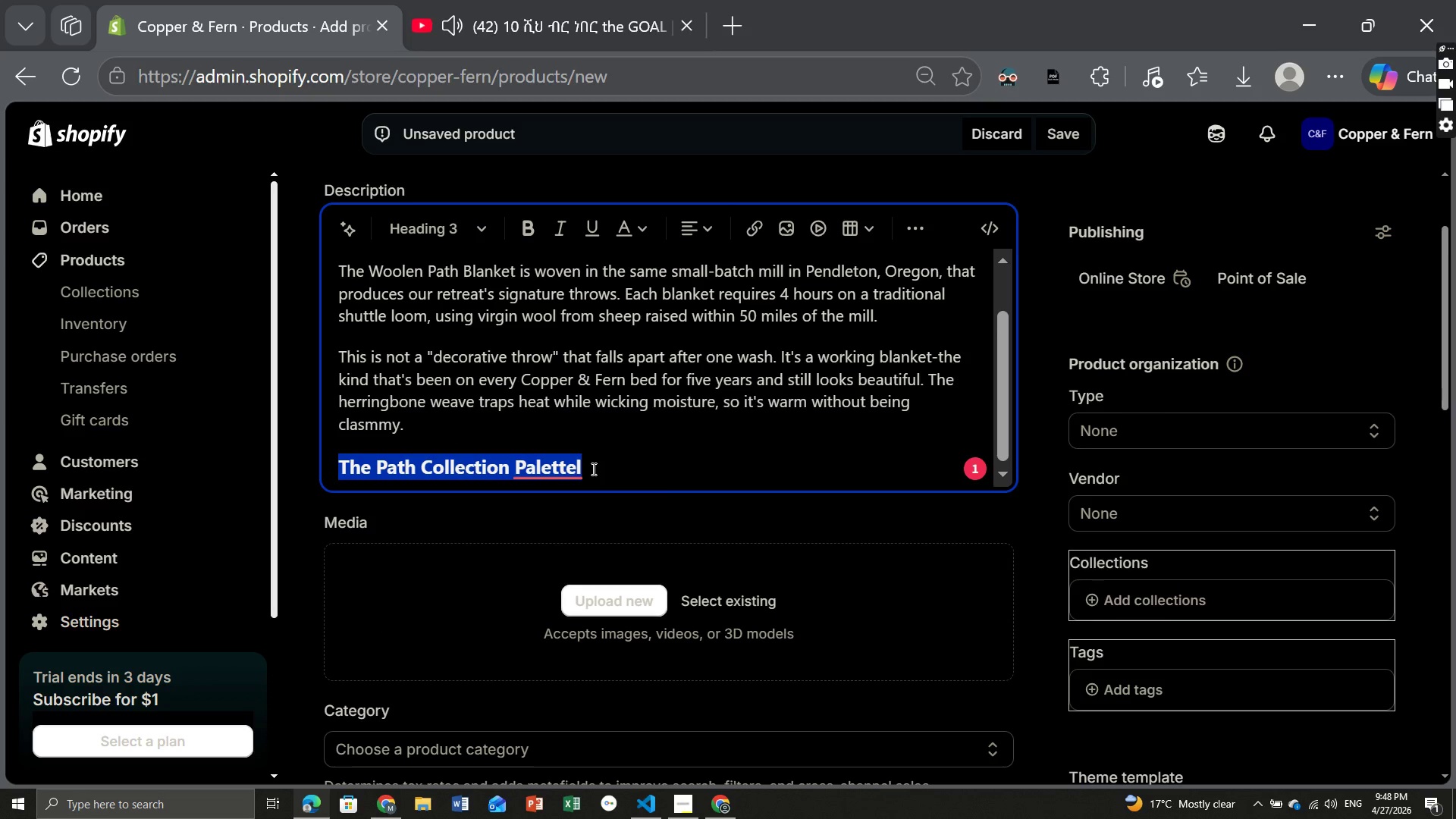 
left_click([549, 472])
 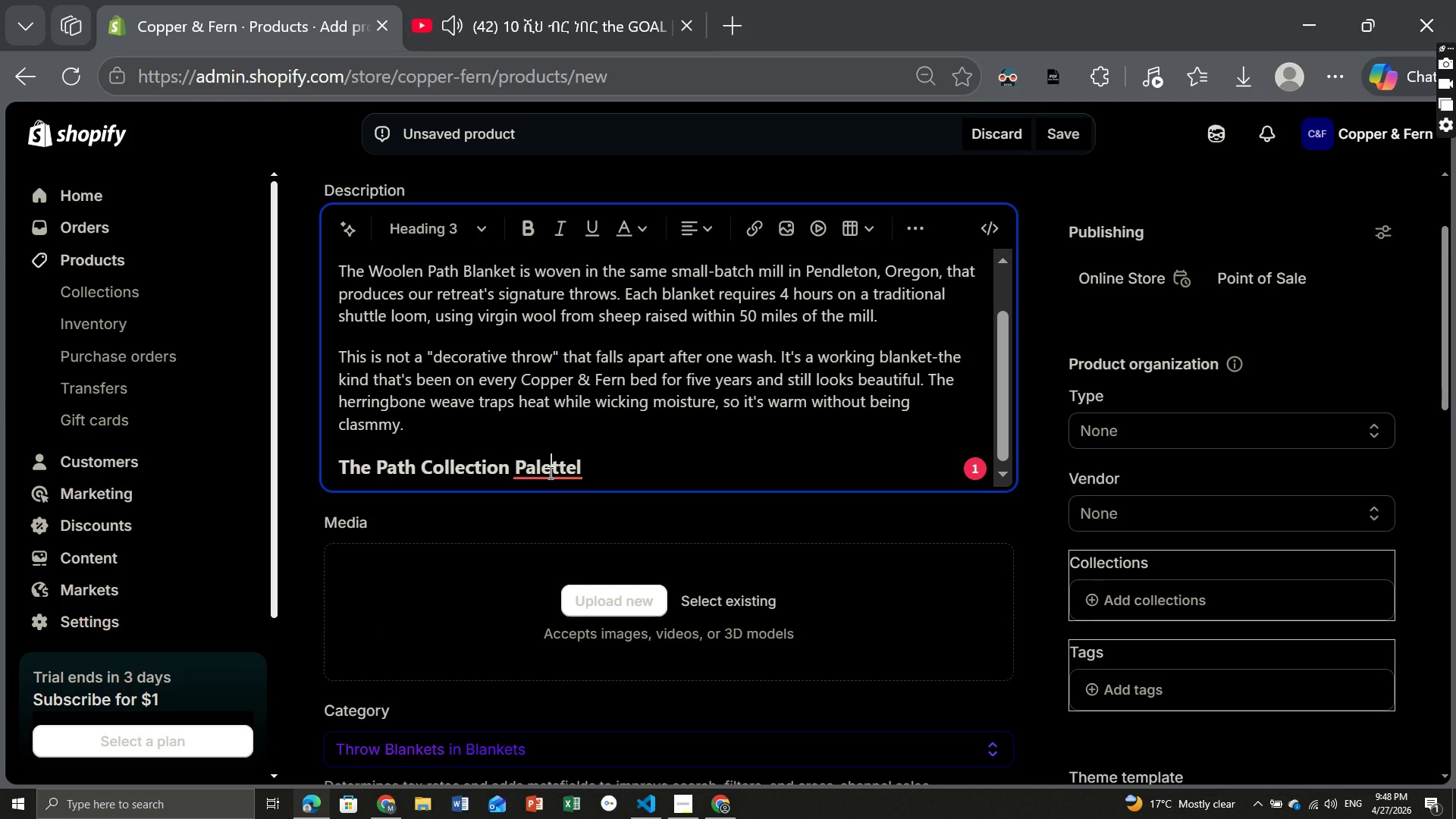 
left_click([549, 472])
 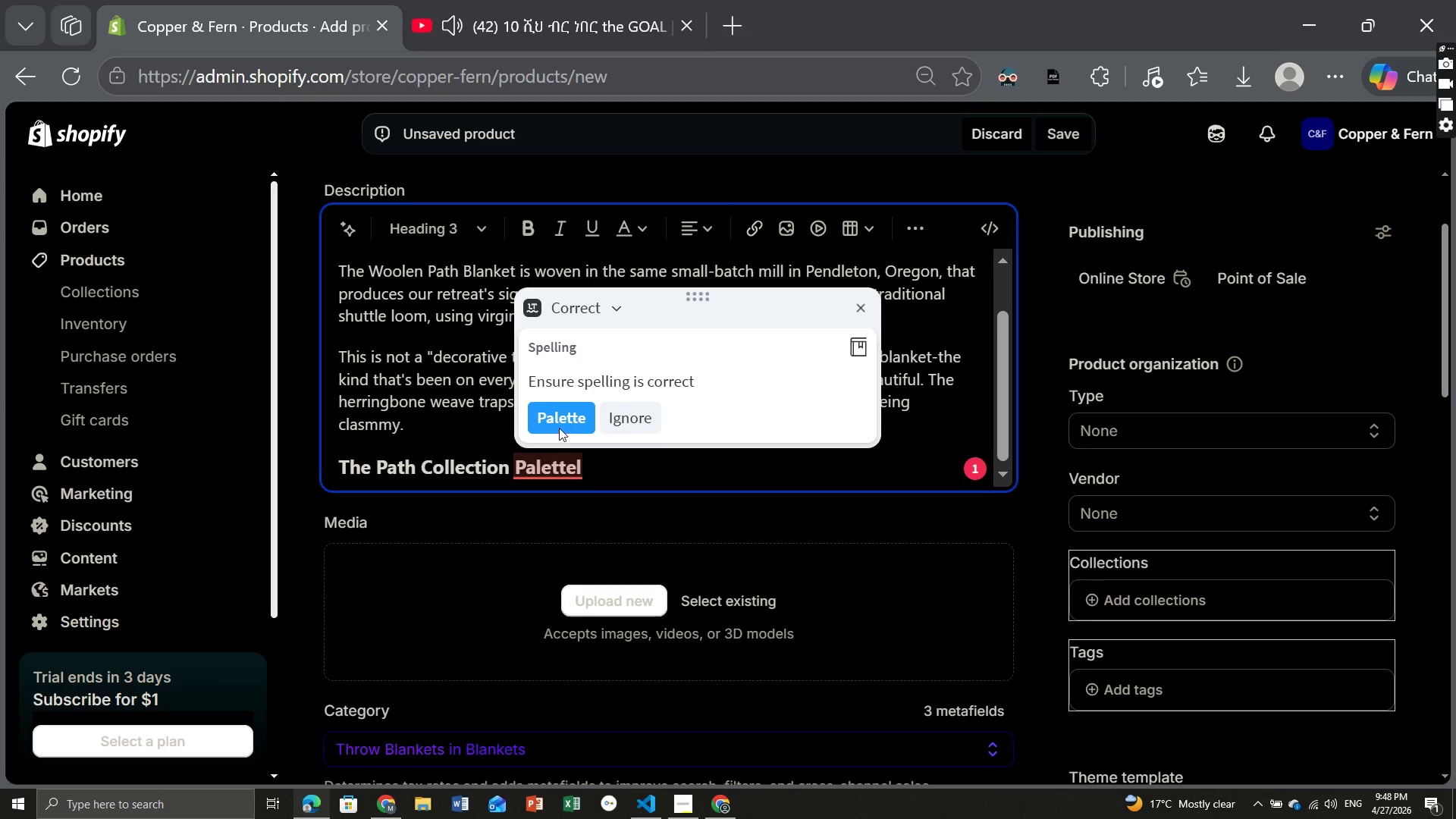 
left_click([557, 413])
 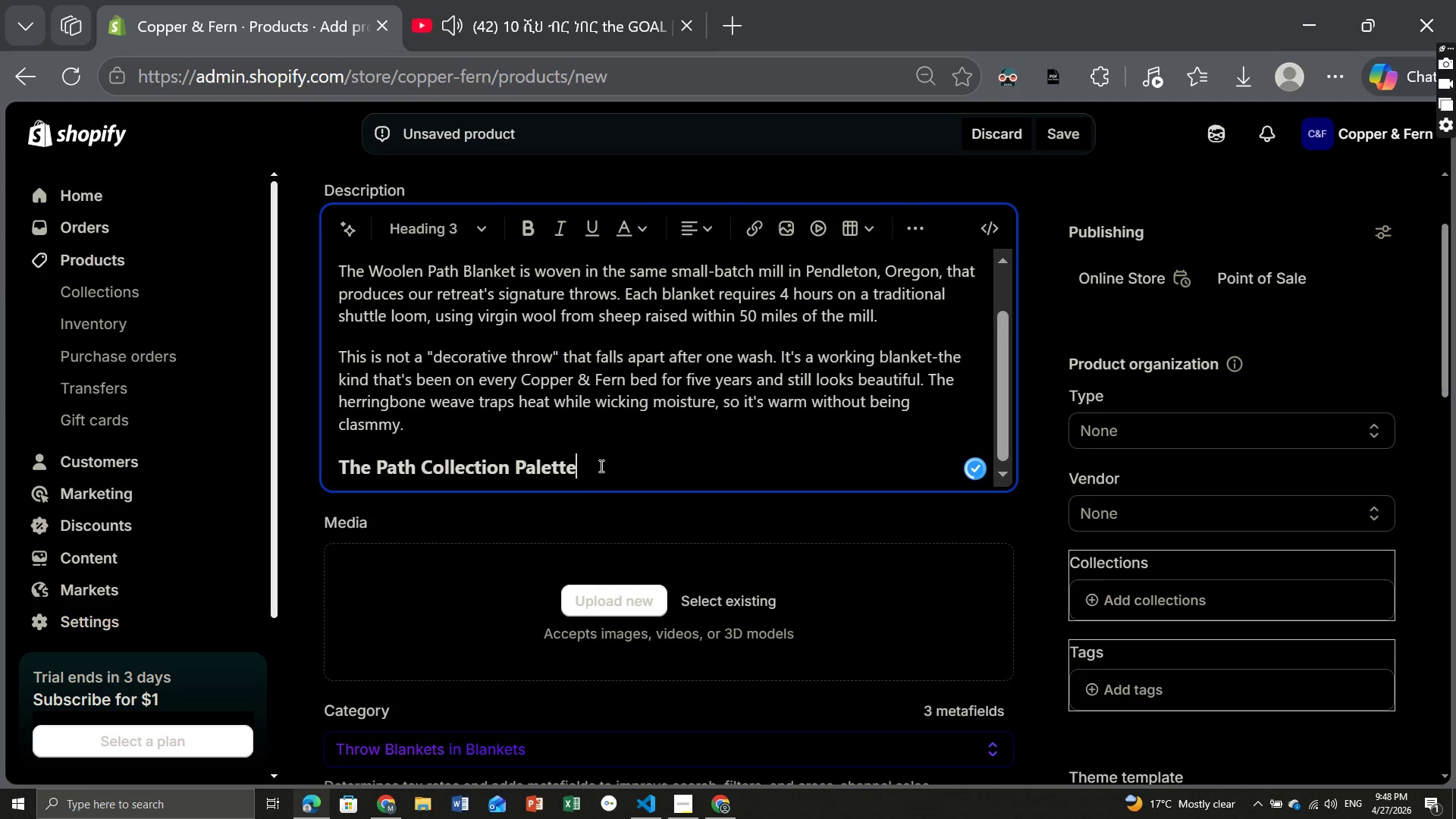 
key(Enter)
 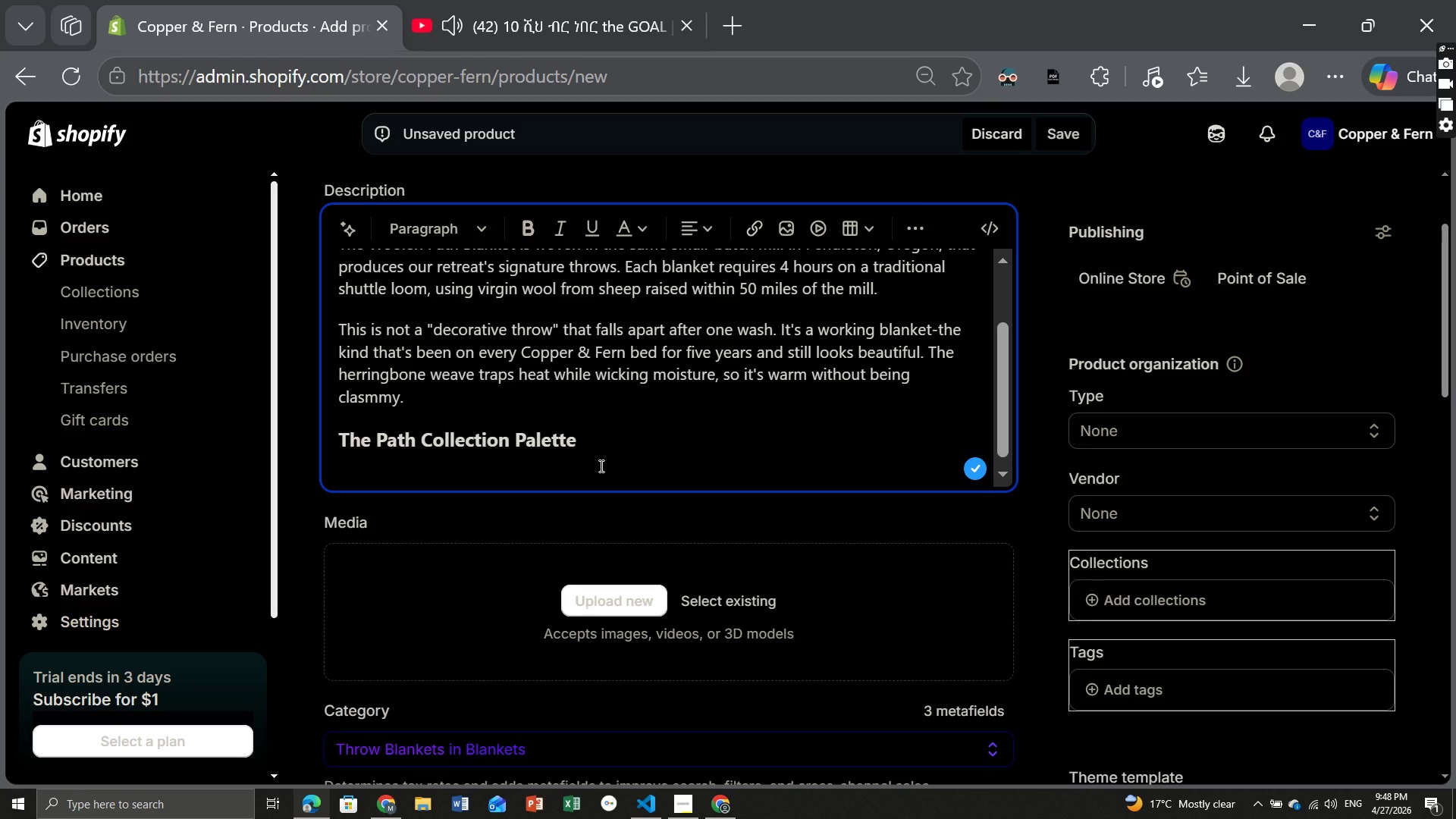 
wait(5.58)
 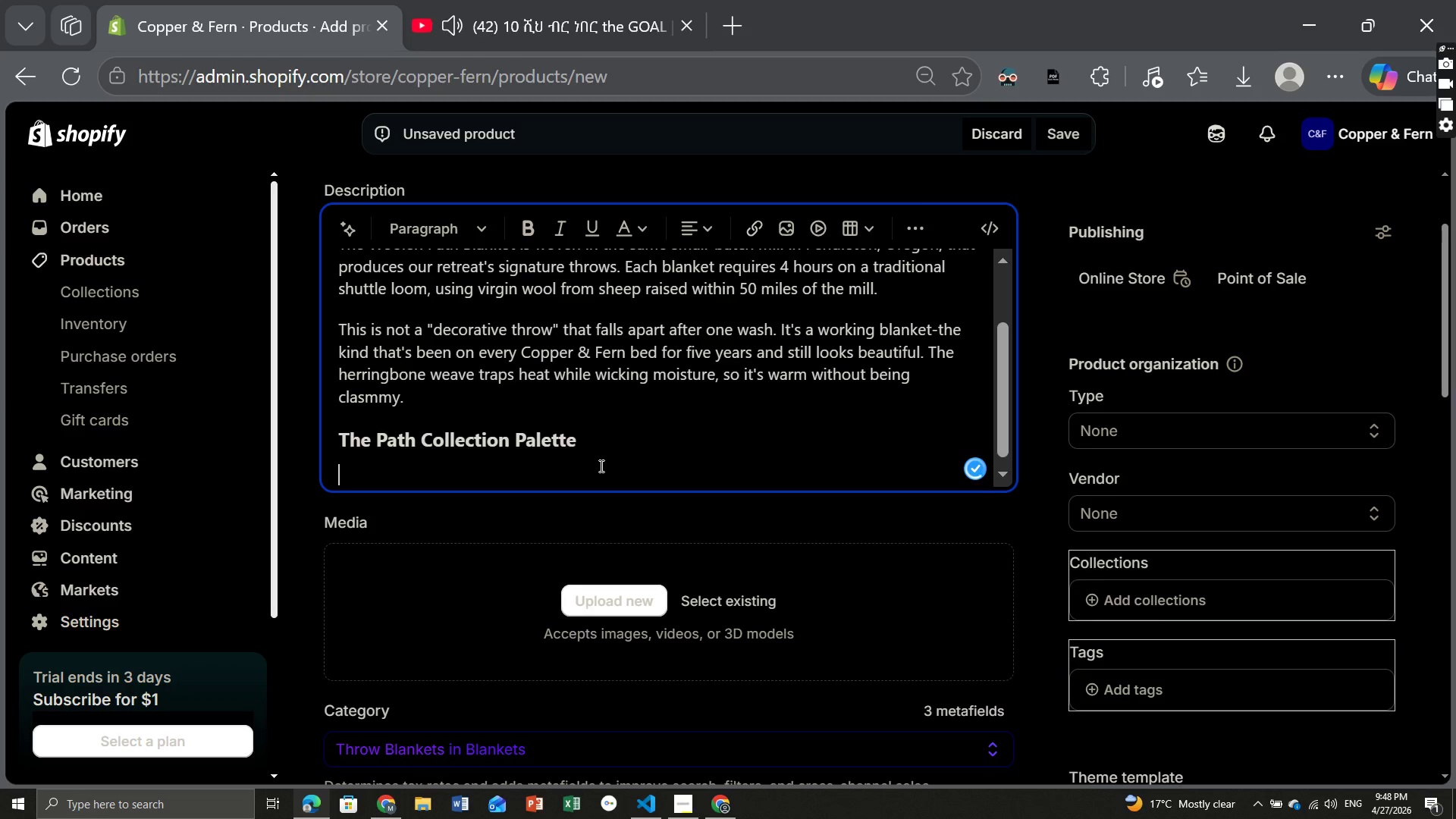 
type(Each colorway is named after a trail at the Copper & Fern property.)
 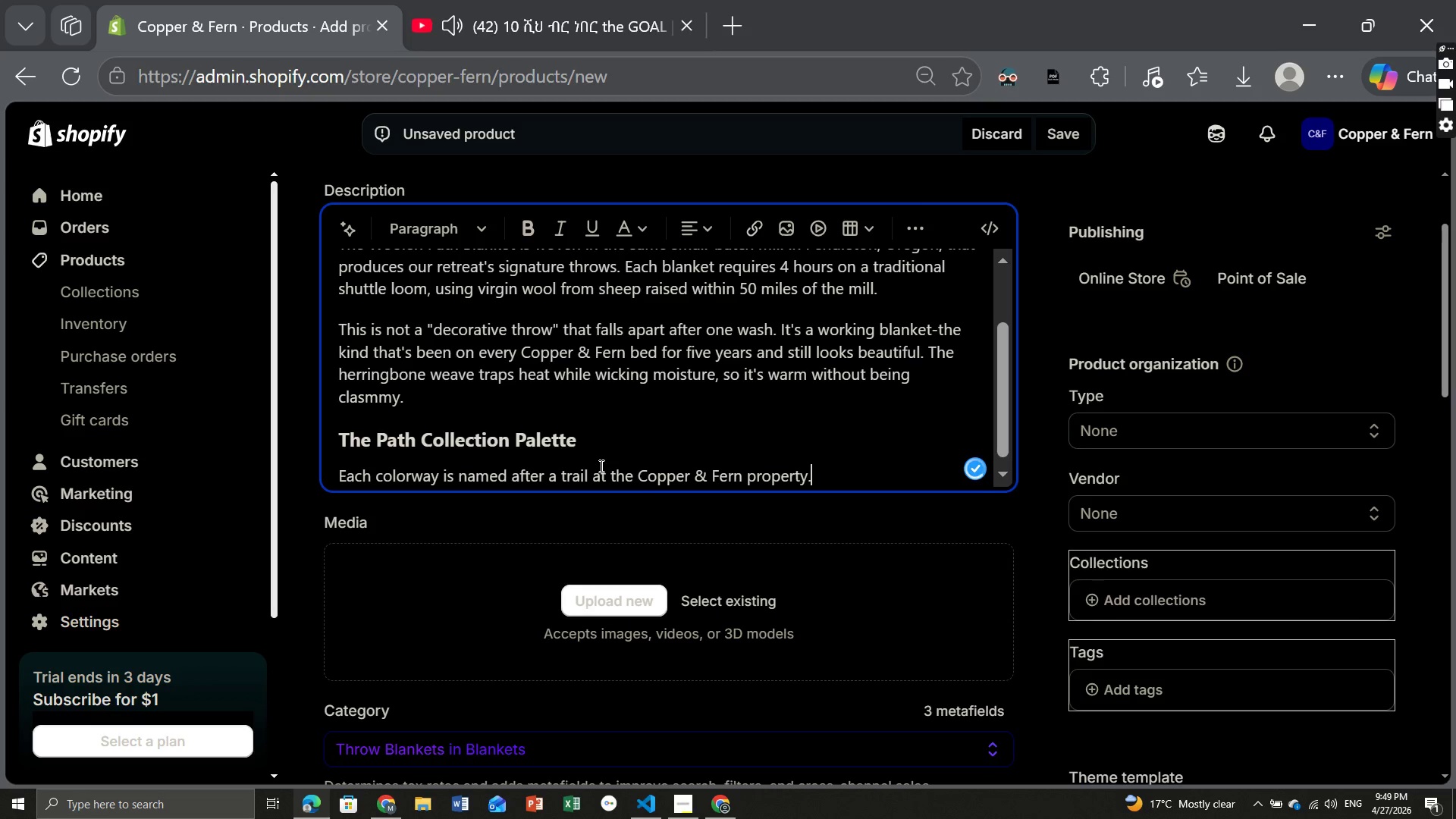 
key(Enter)
 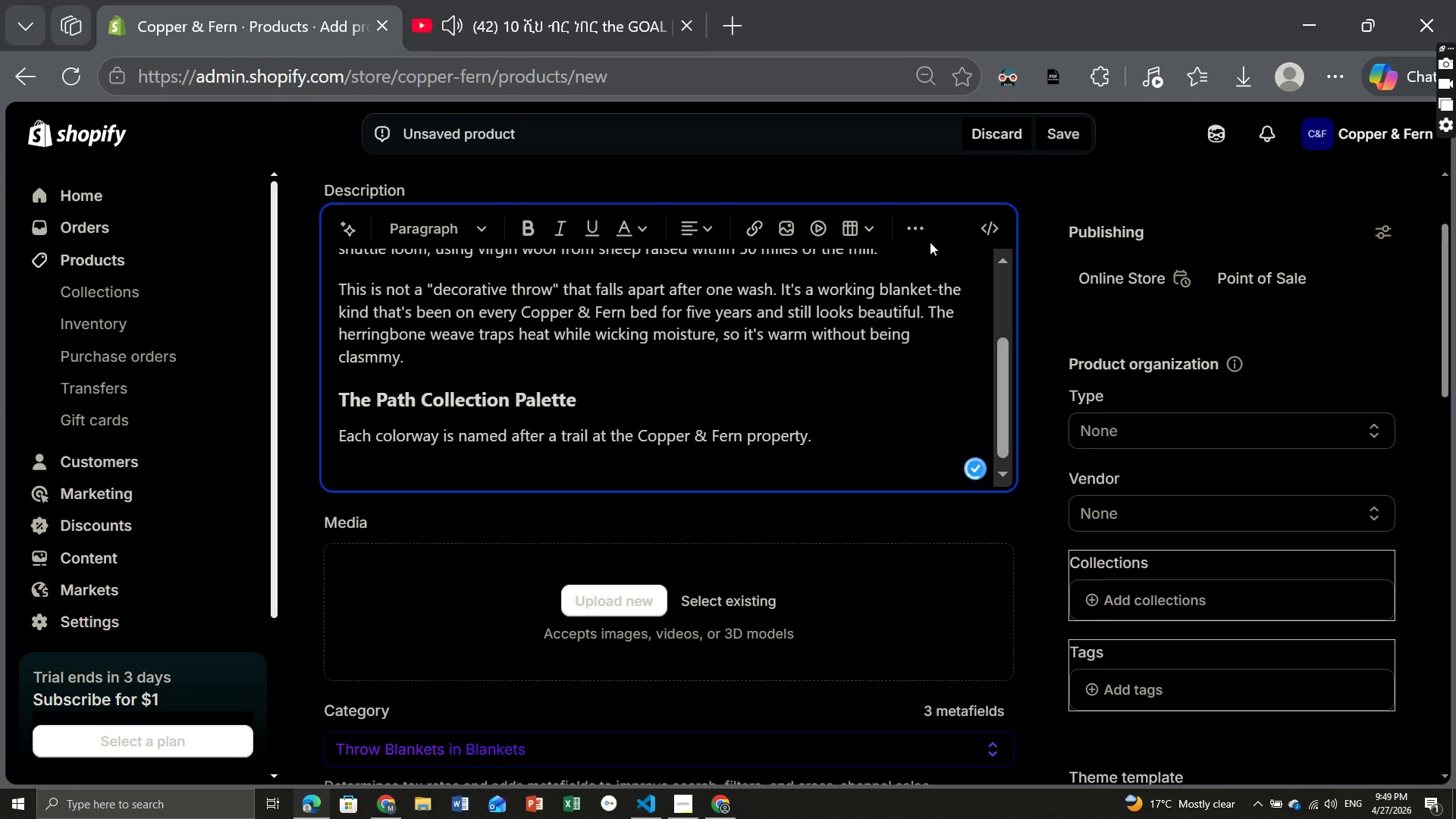 
left_click([918, 236])
 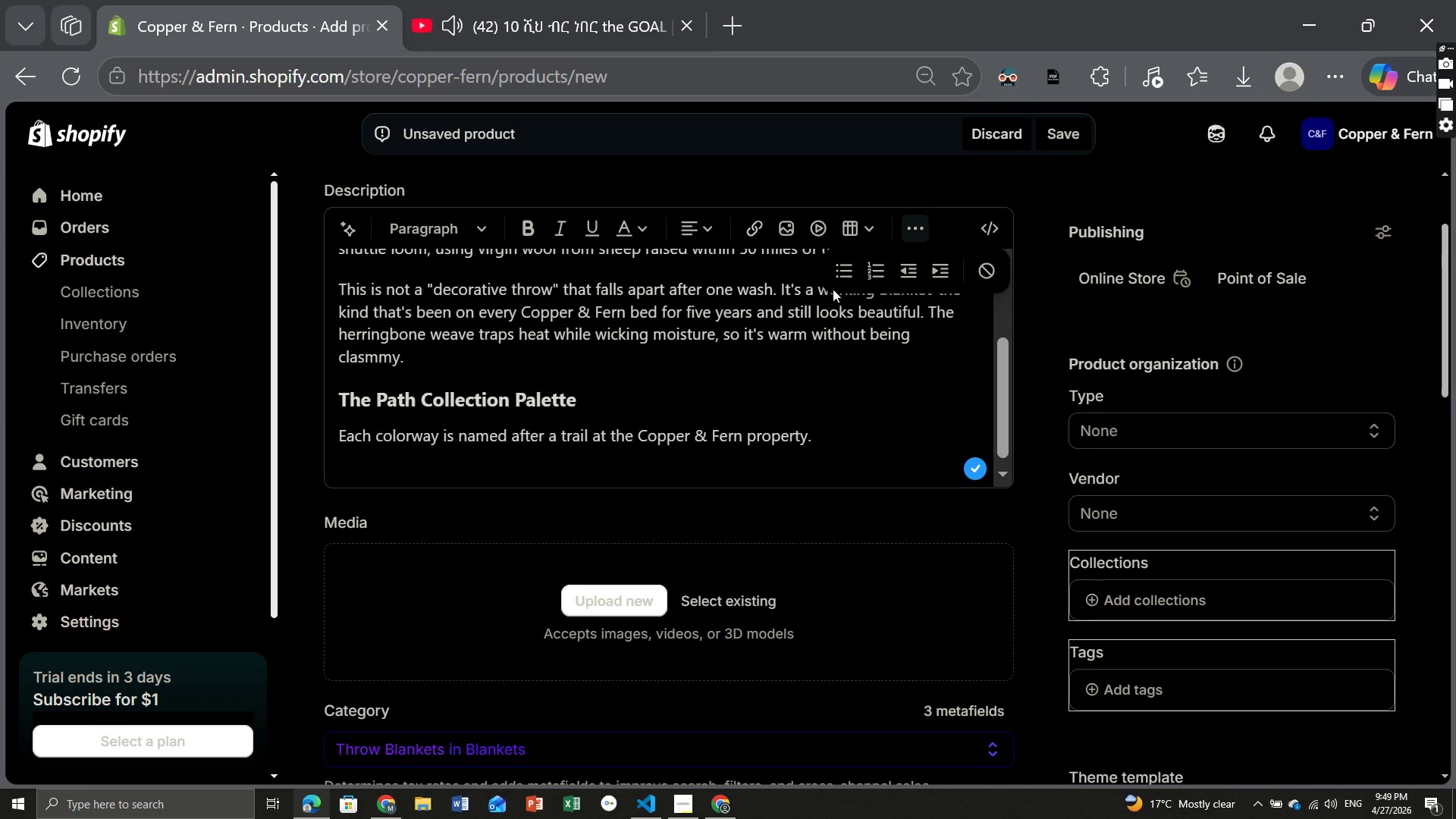 
left_click([840, 275])
 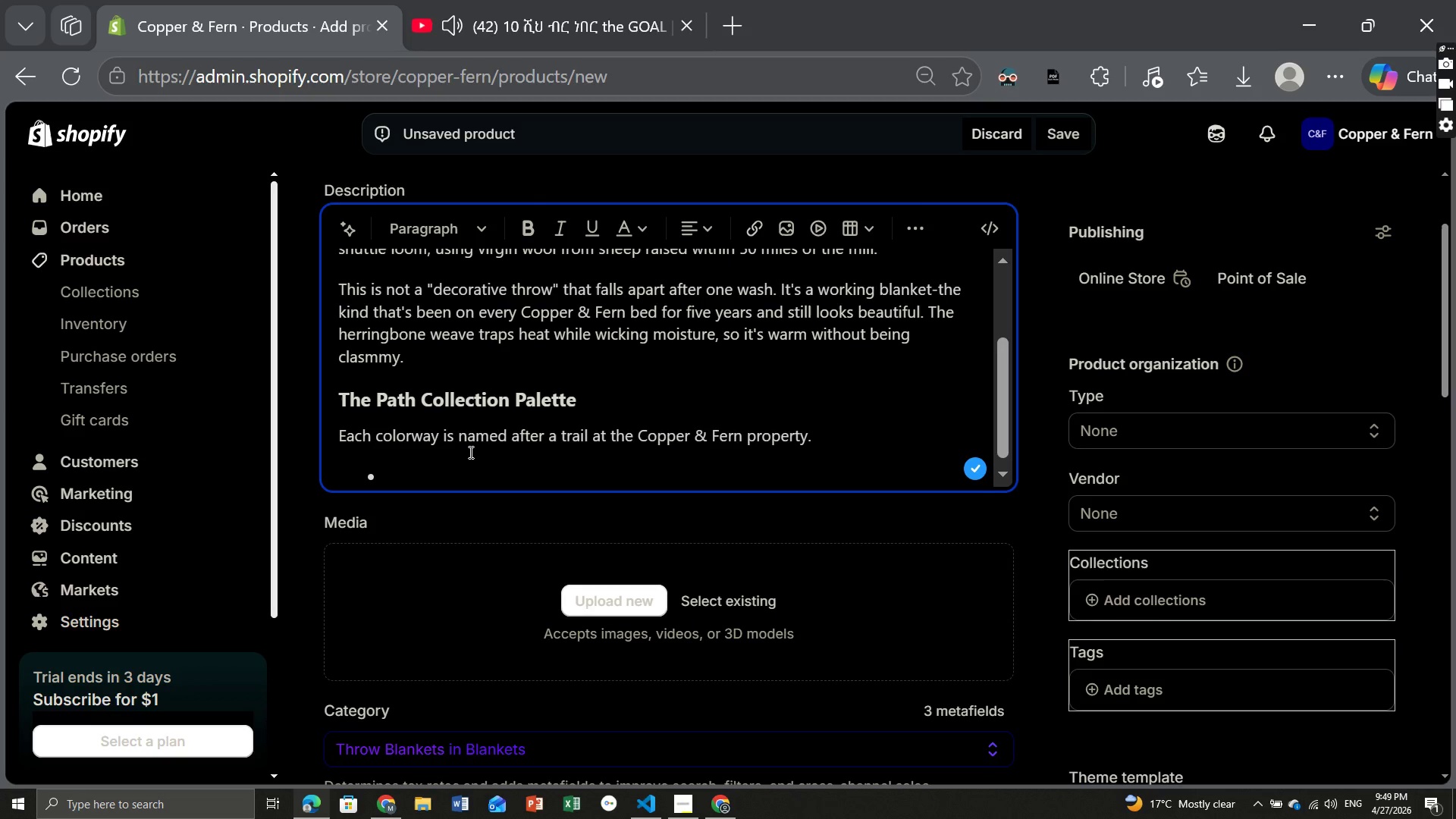 
type(Canyon Trail[Home])
 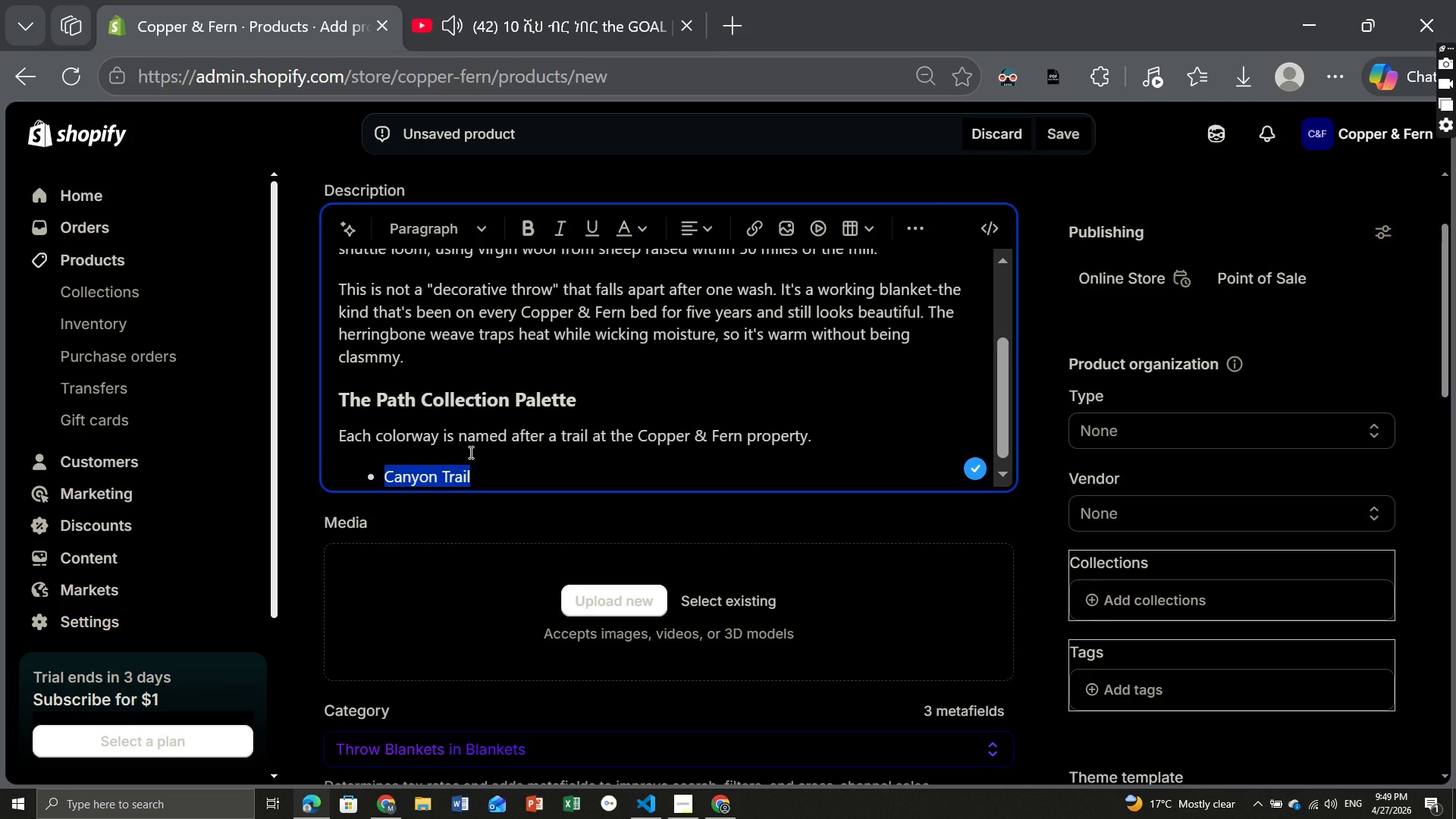 
key(Control+B)
 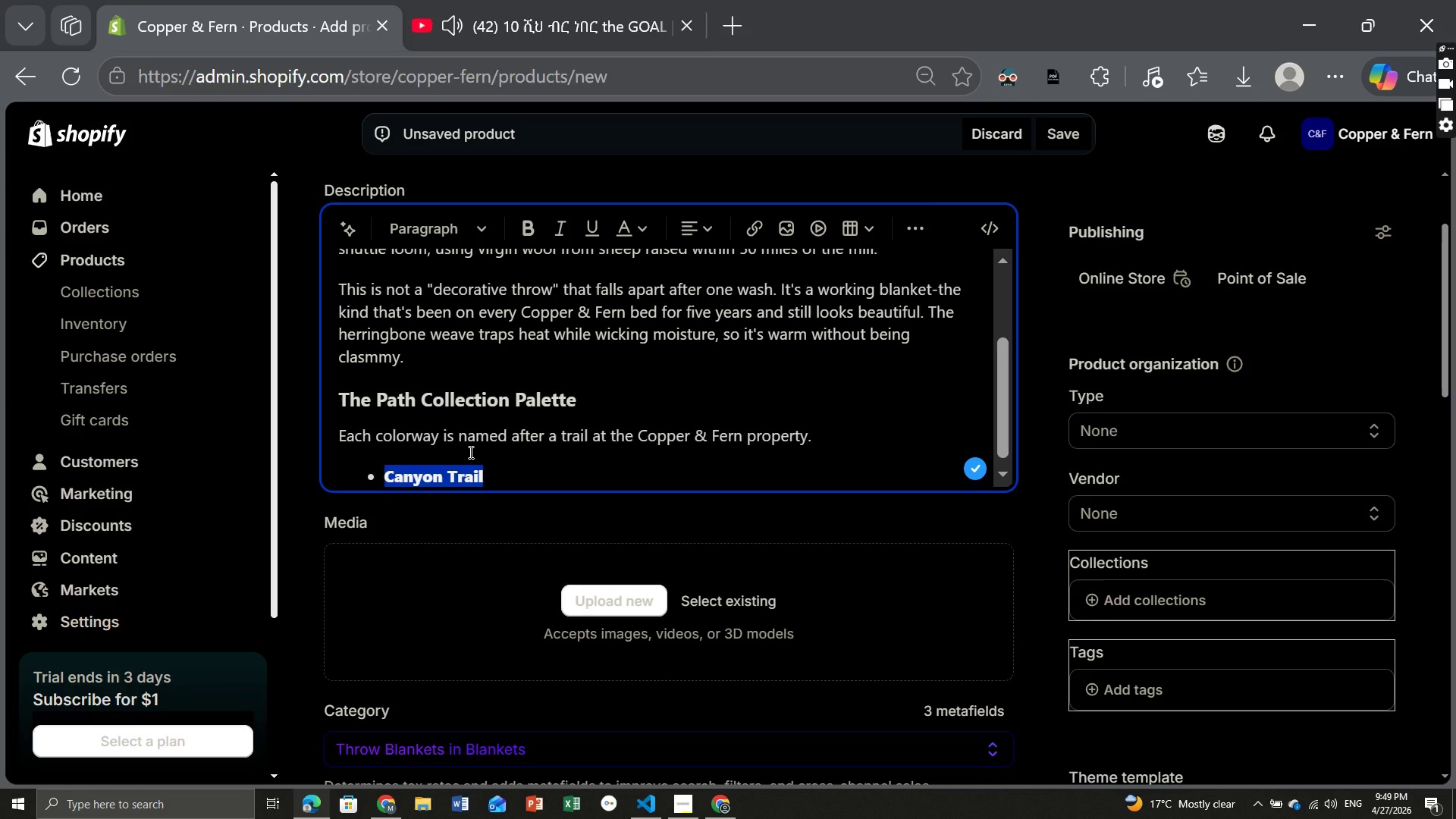 
key(ArrowRight)
 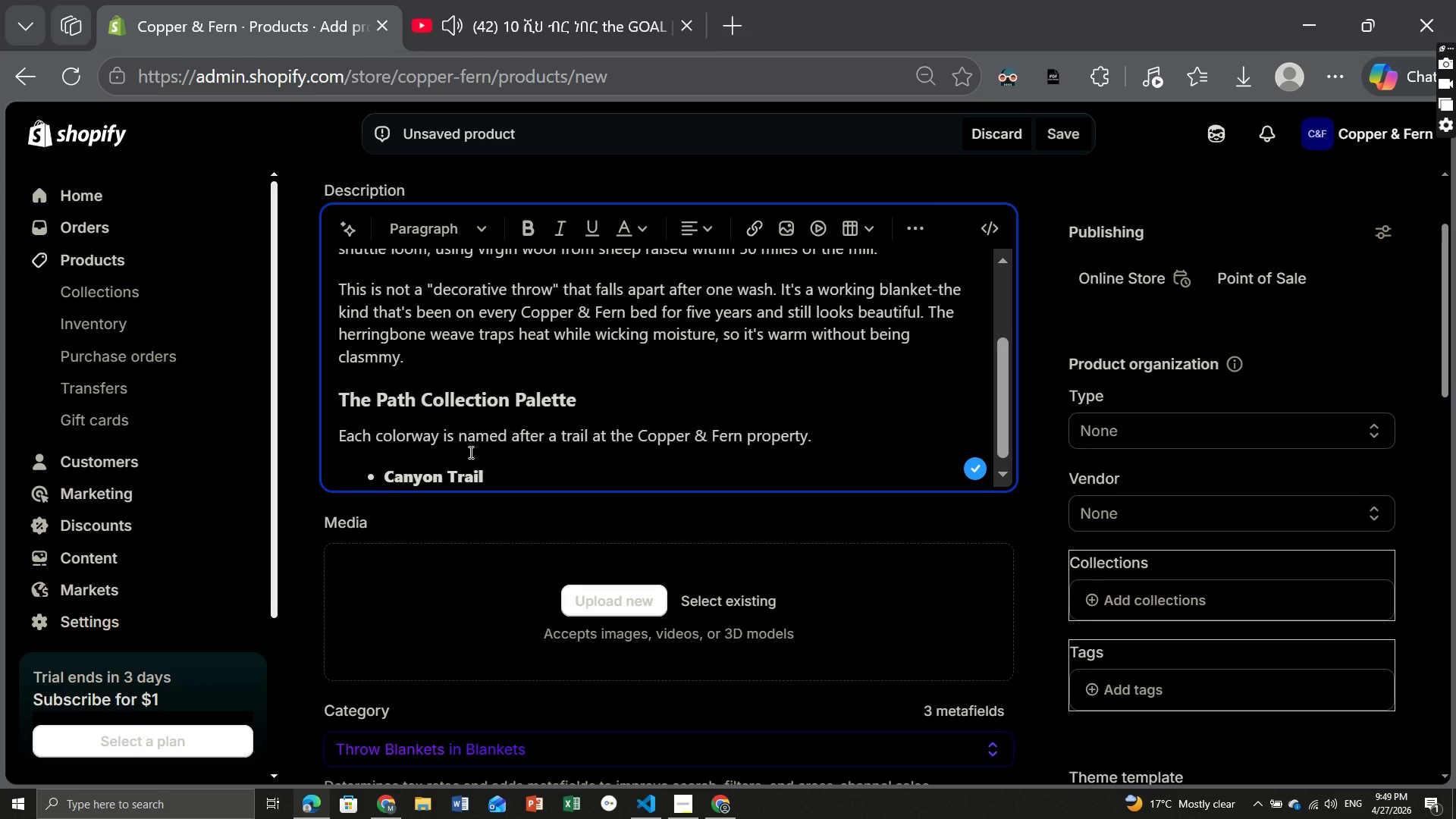 
key(Space)
 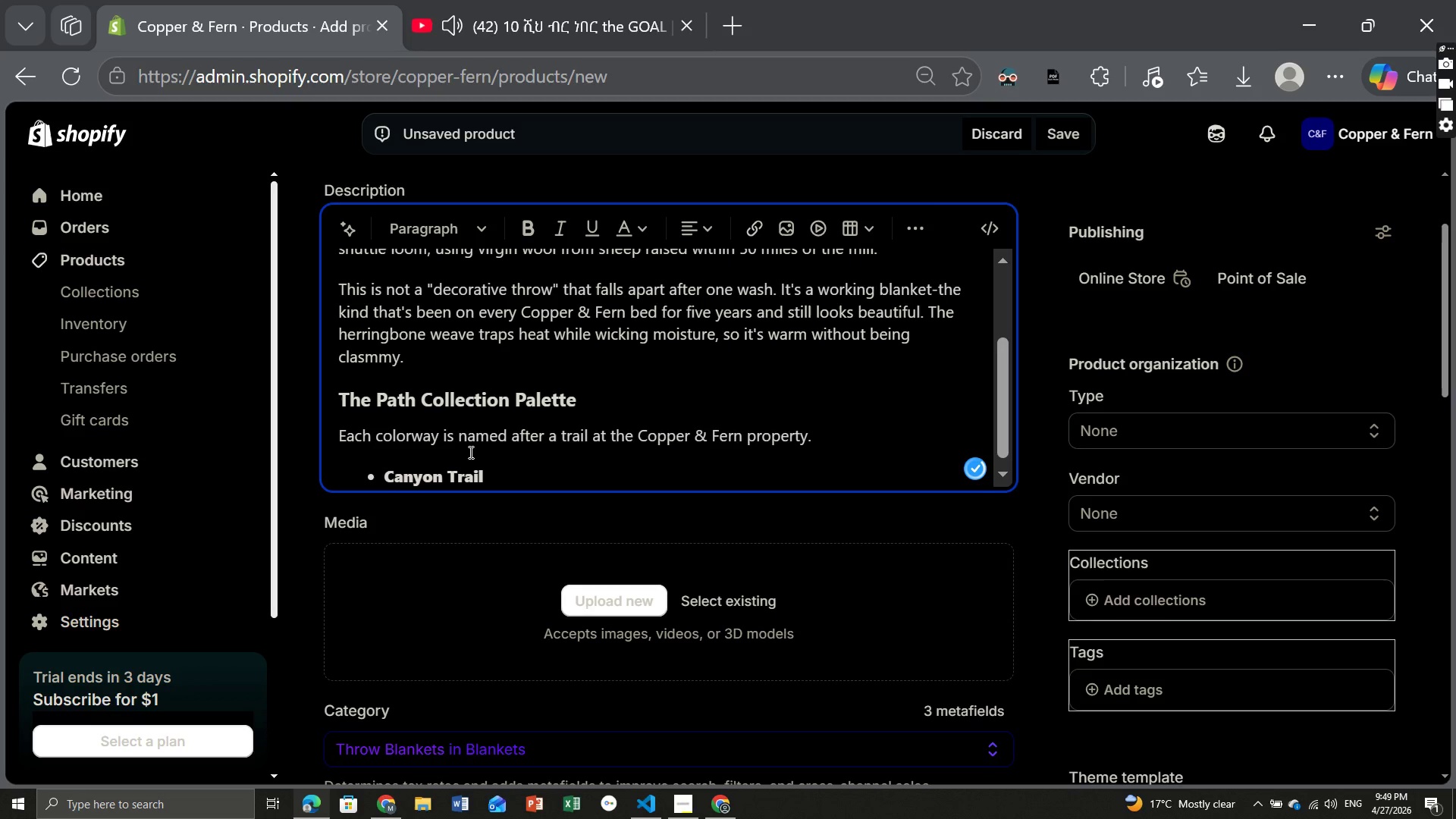 
key(Control+ControlLeft)
 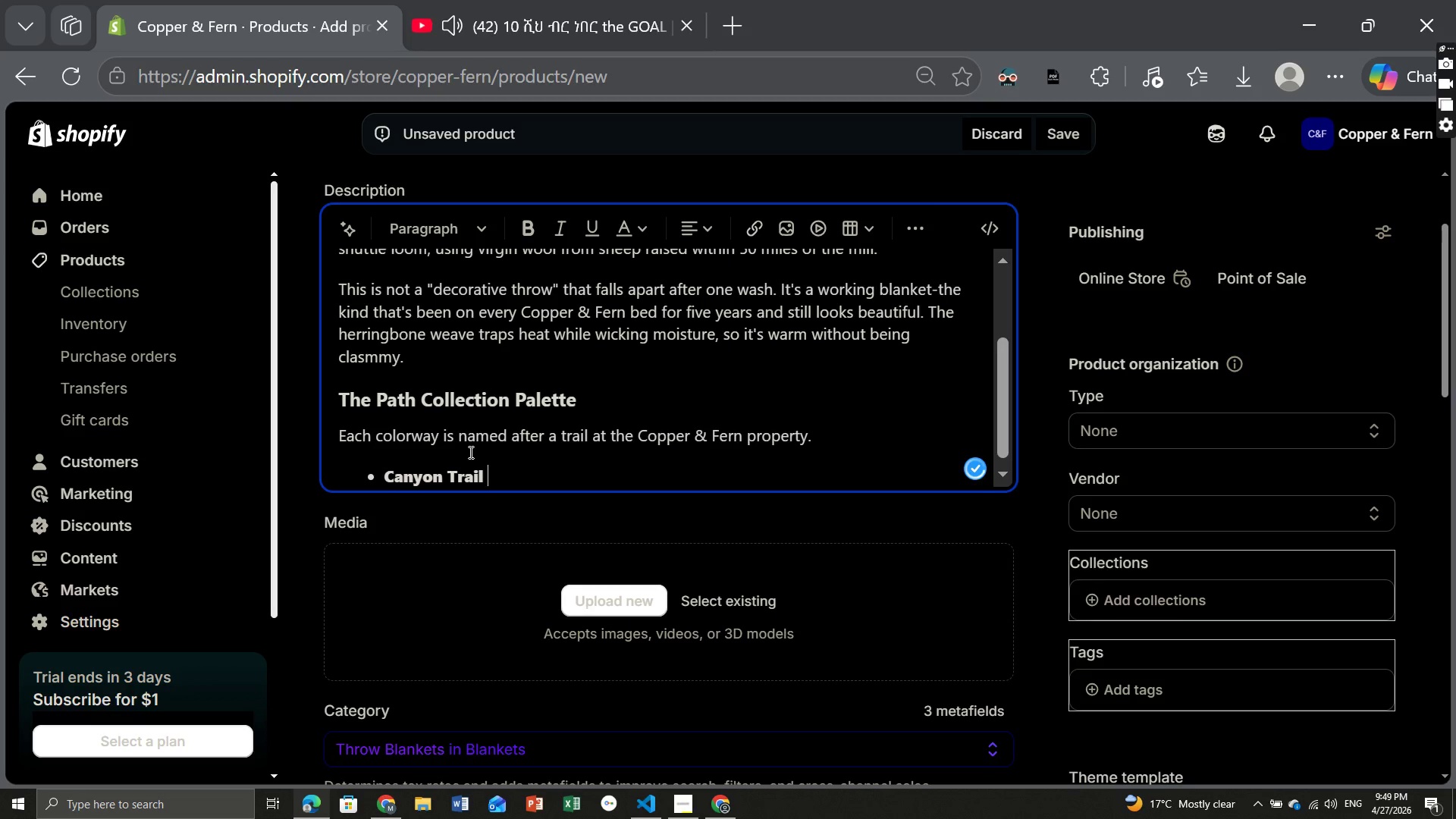 
key(Control+B)
 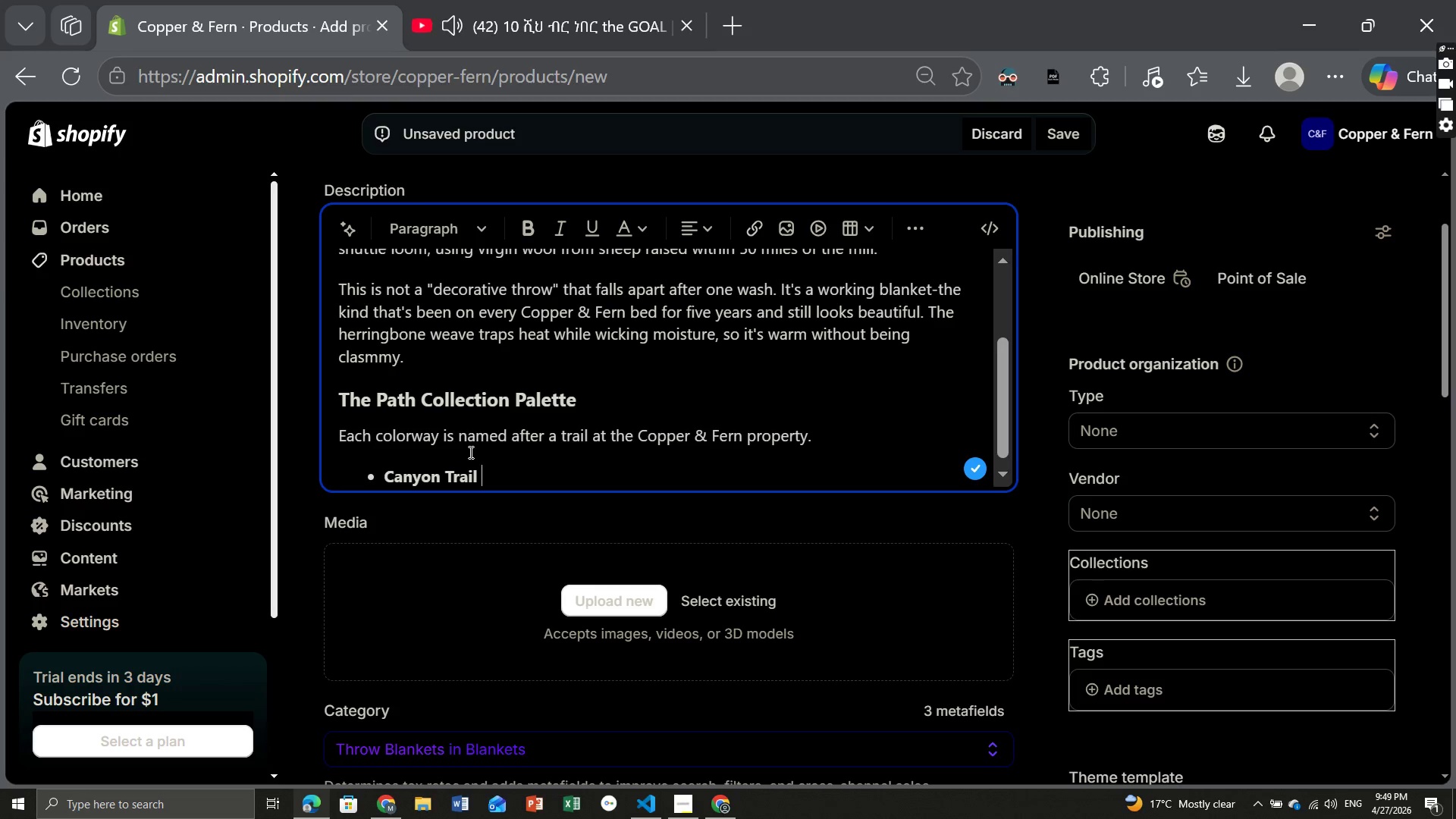 
type(-Terracotta, rust)
 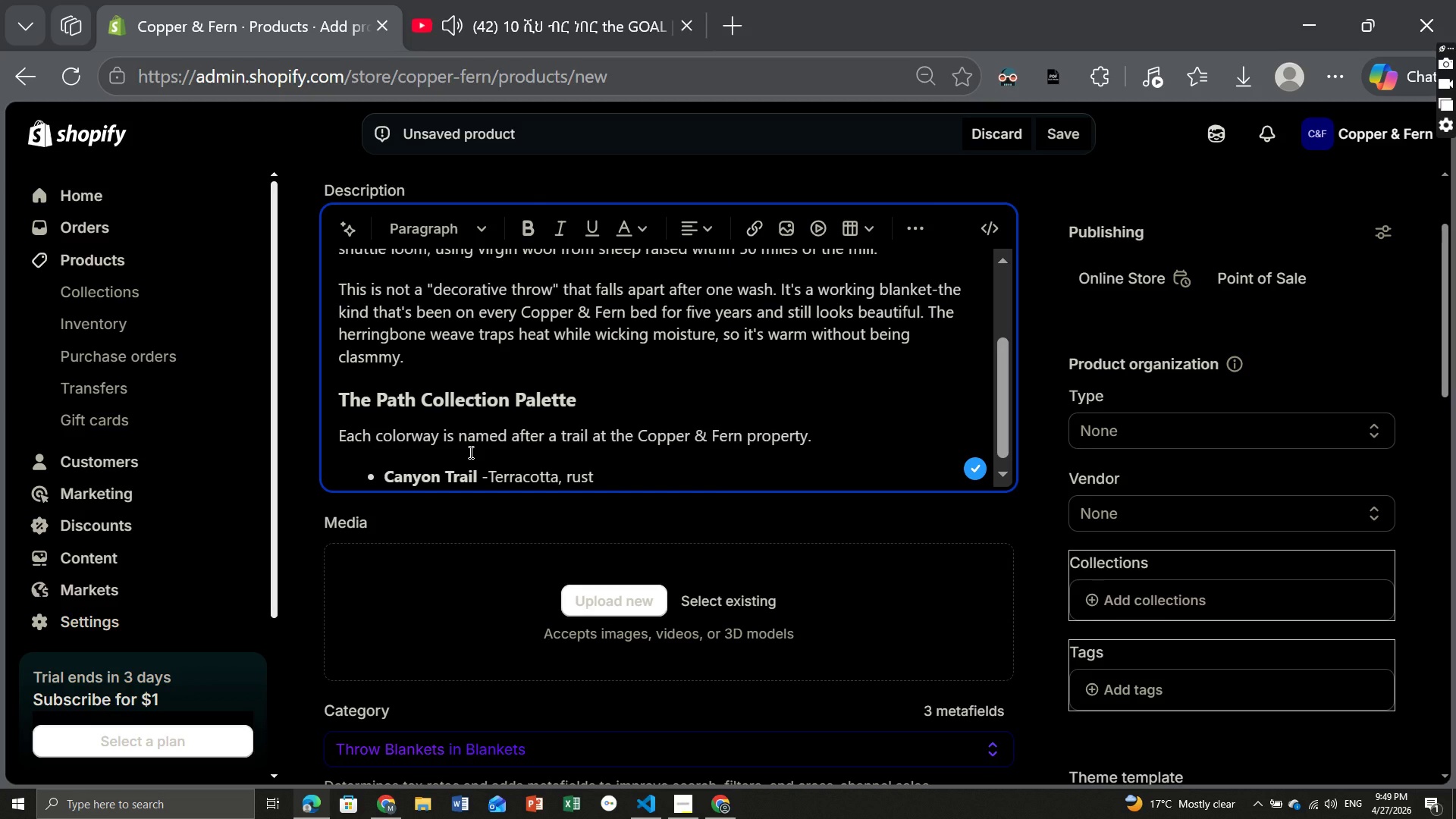 
wait(5.31)
 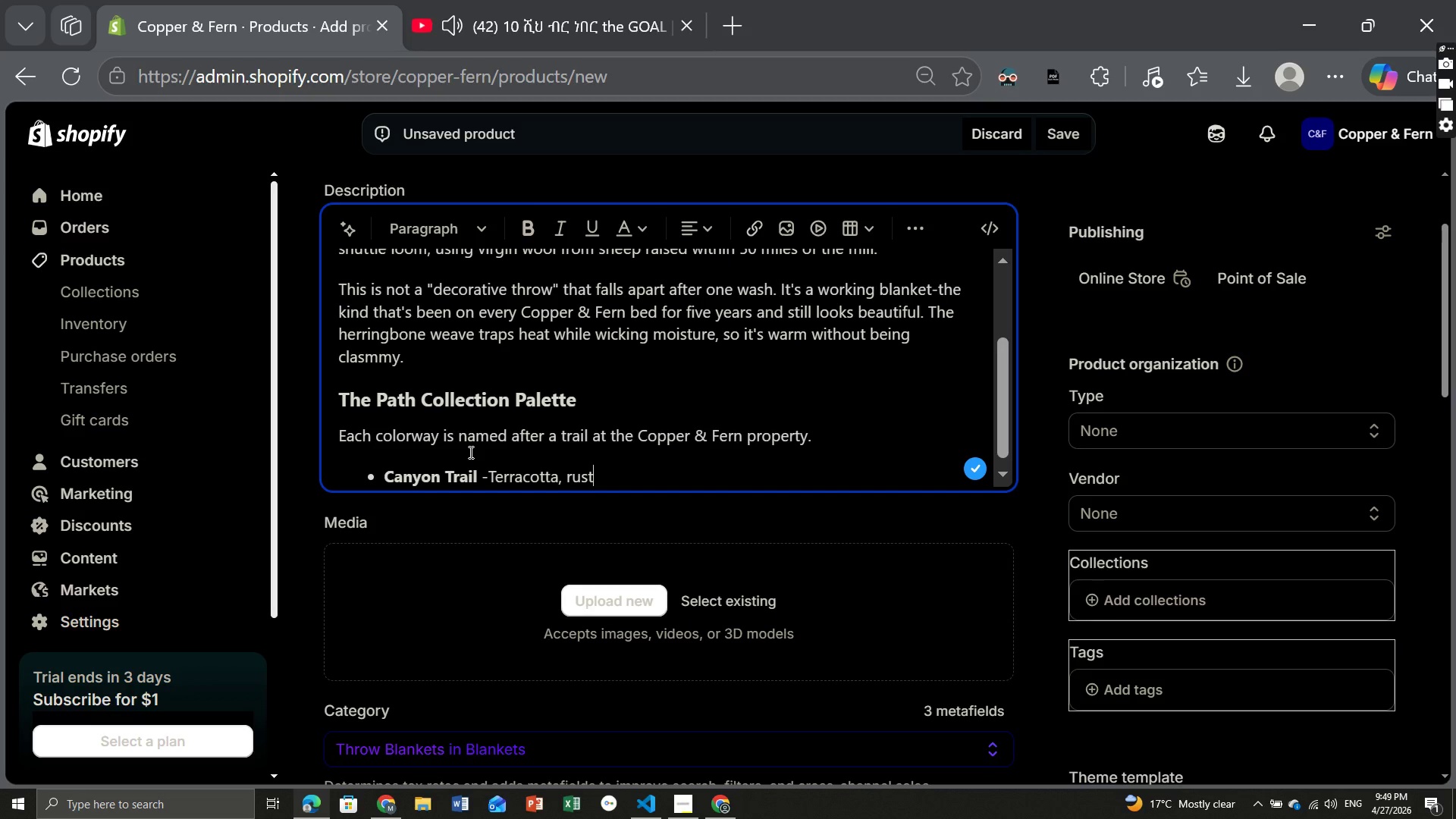 
type( )
key(Backspace)
type(, and ochre (inspired by autumn at the retreat)
 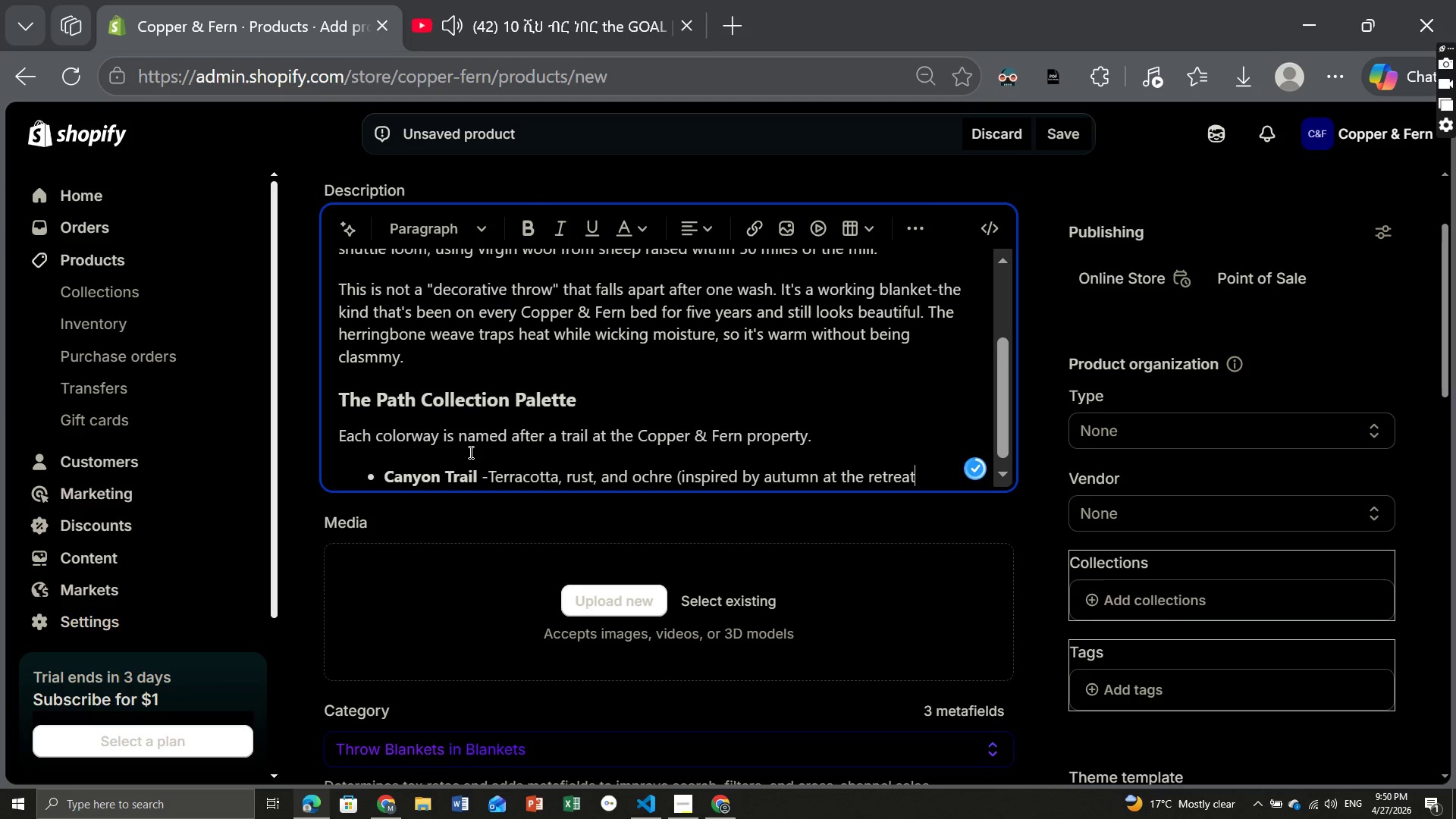 
key(Enter)
 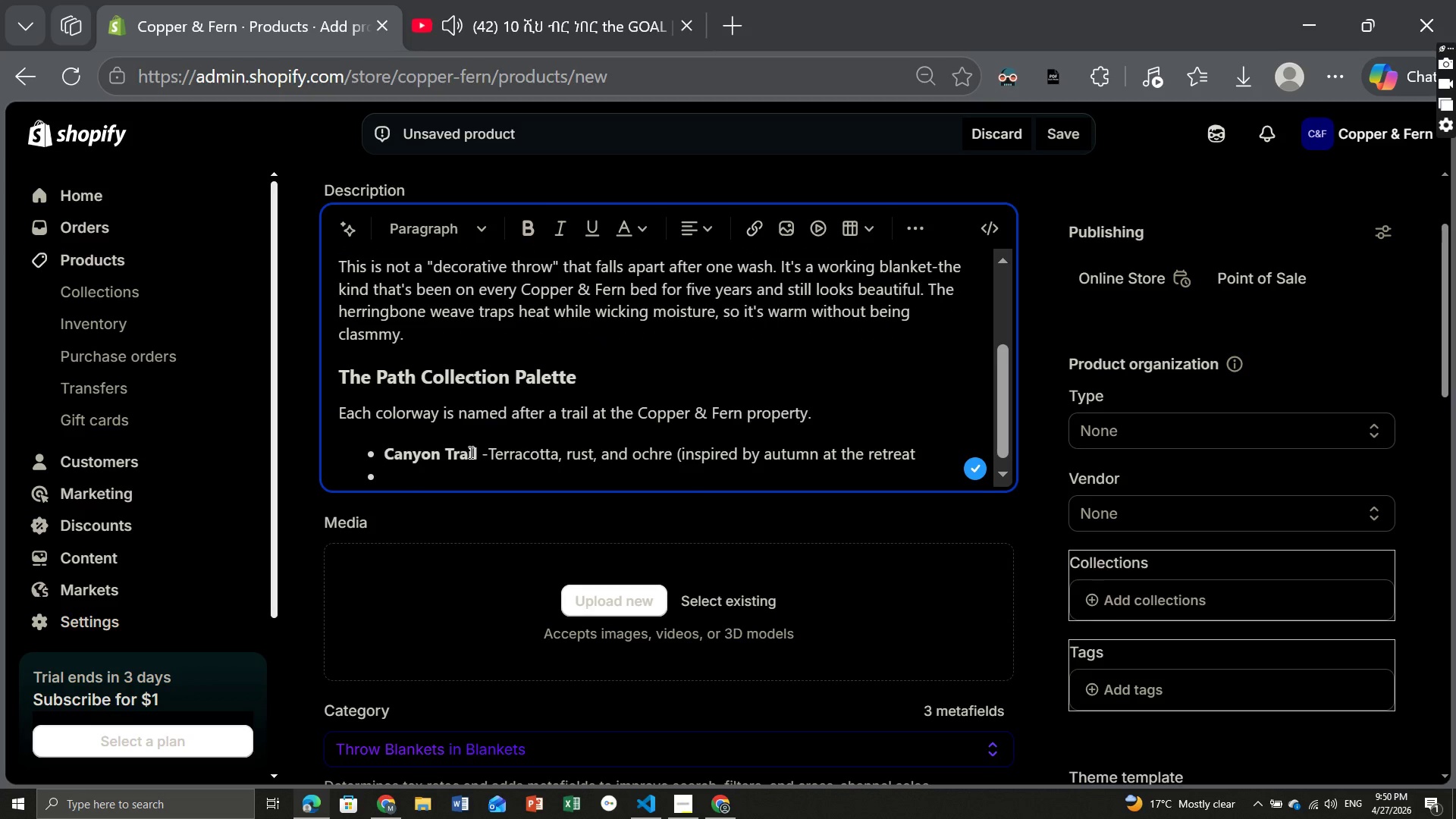 
key(Control+S)
 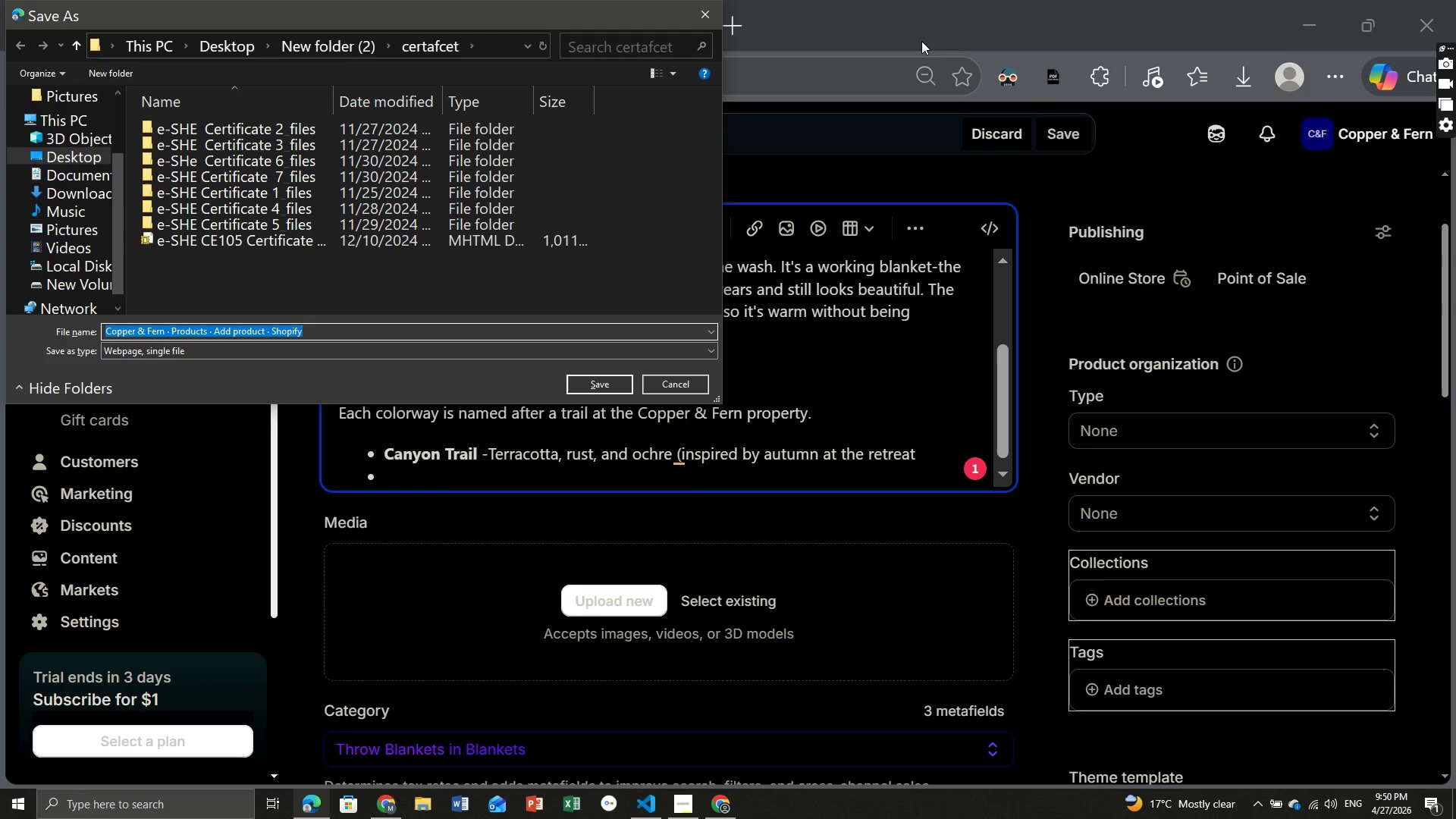 
left_click([701, 4])
 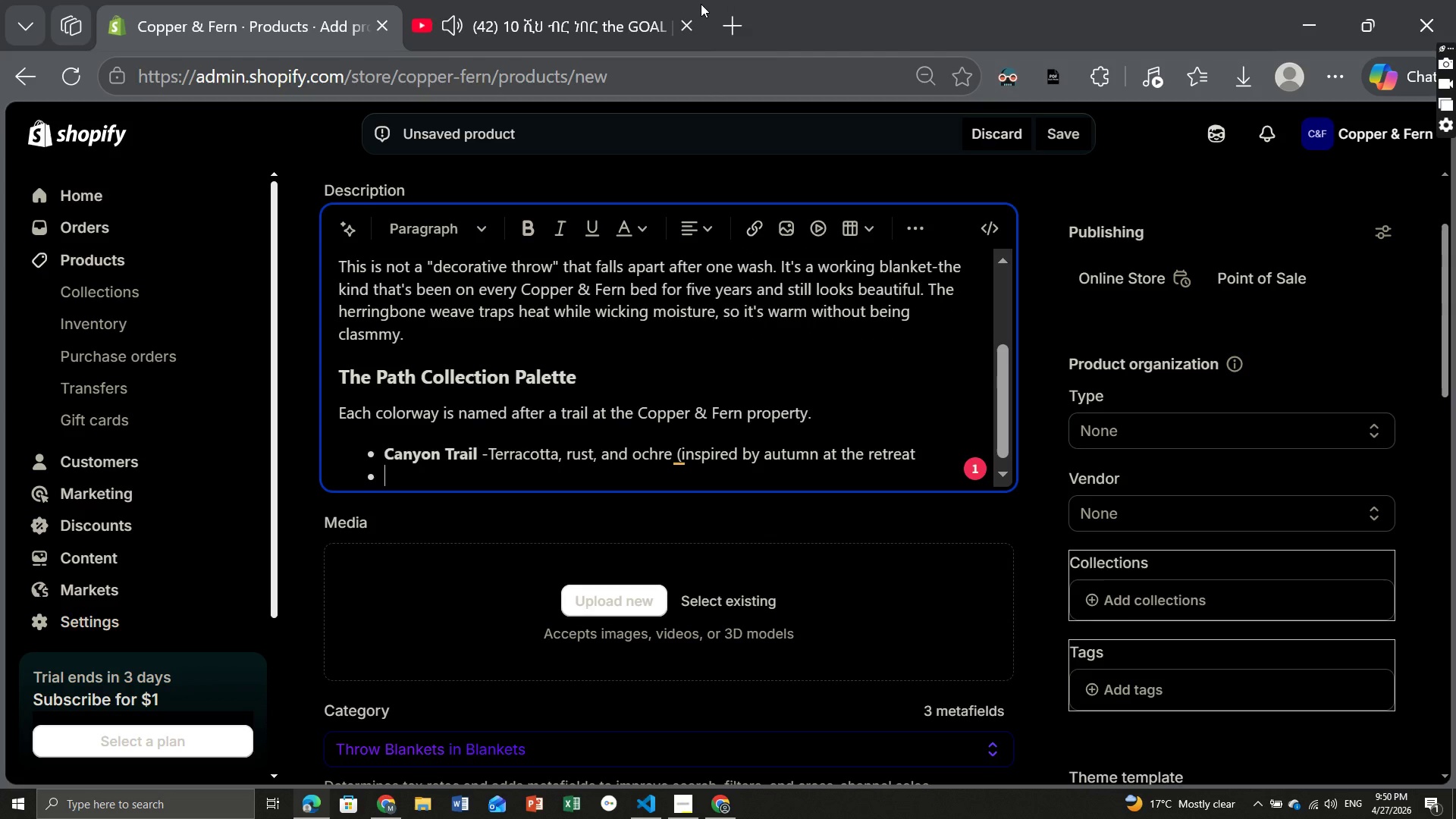 
key(Control+B)
 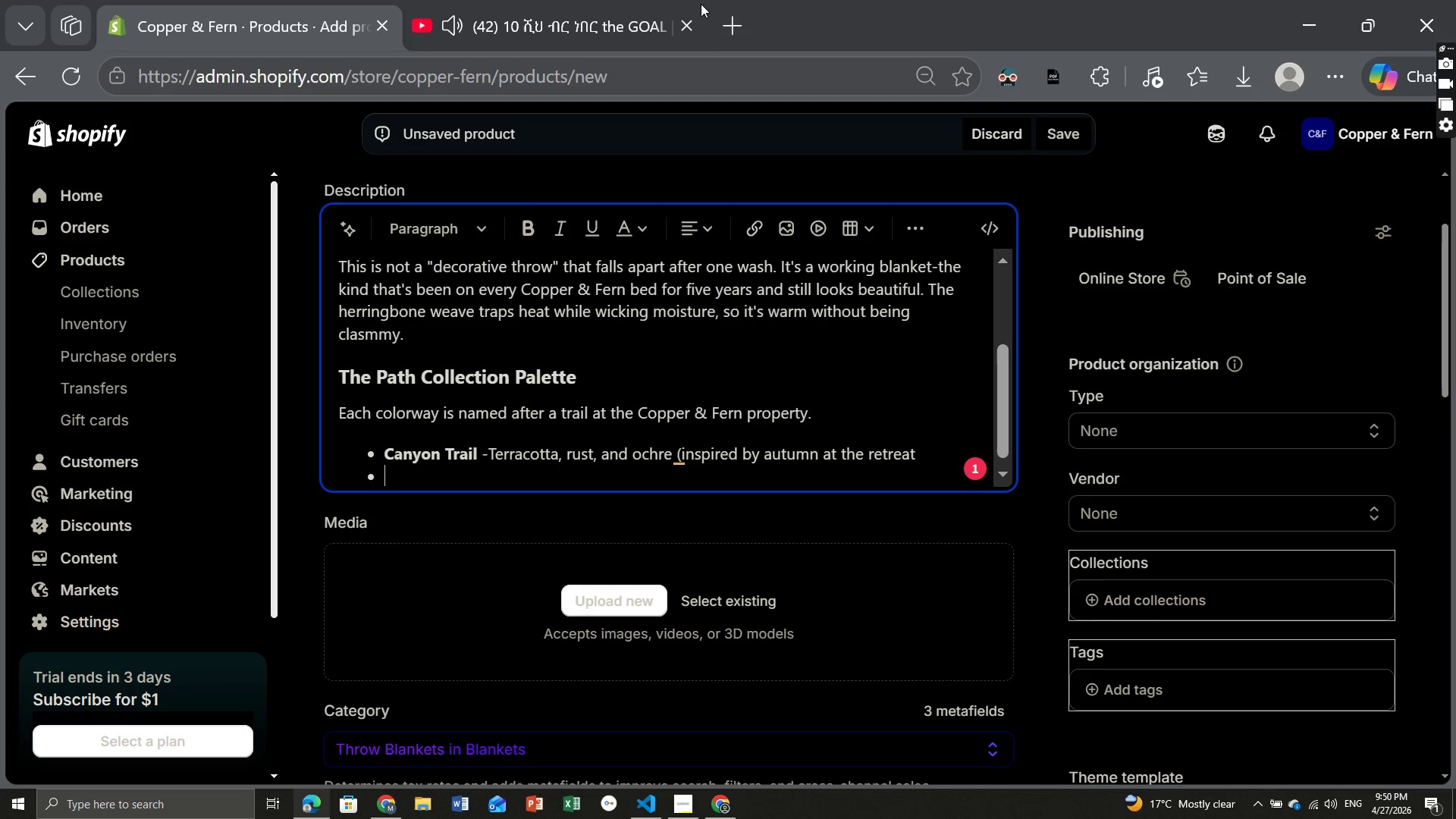 
type(Riverbed)
 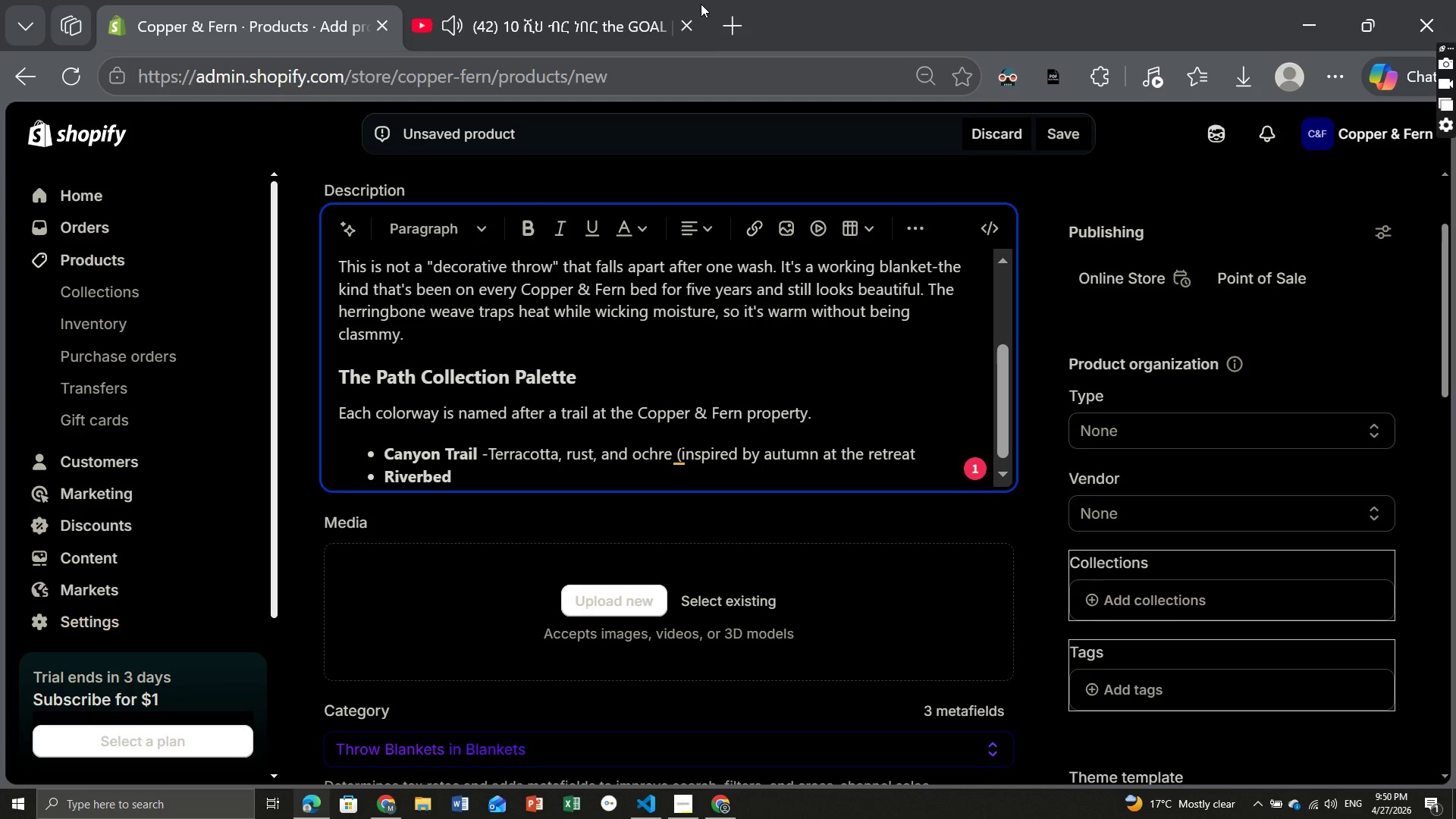 
wait(6.41)
 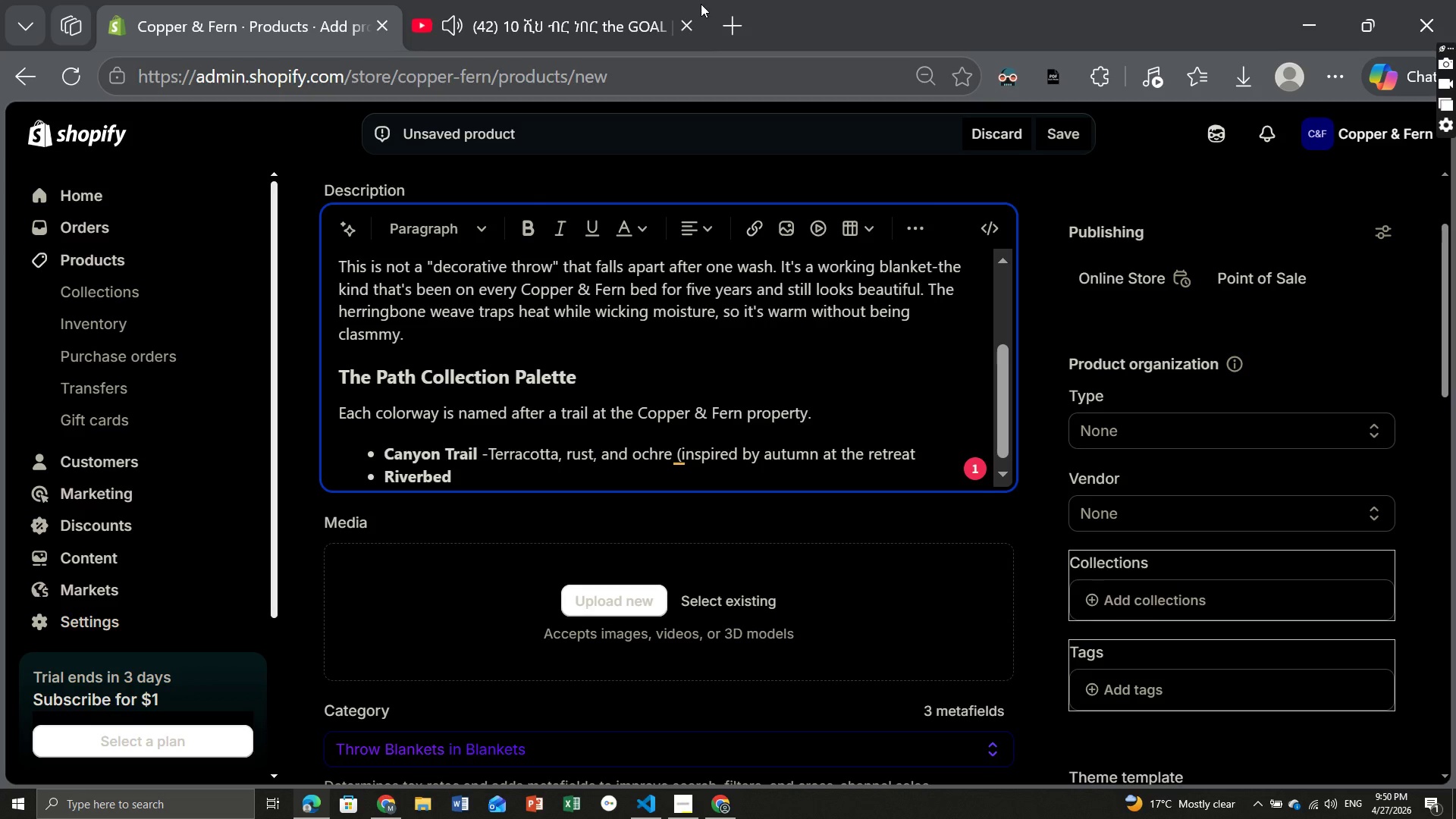 
type( Path)
 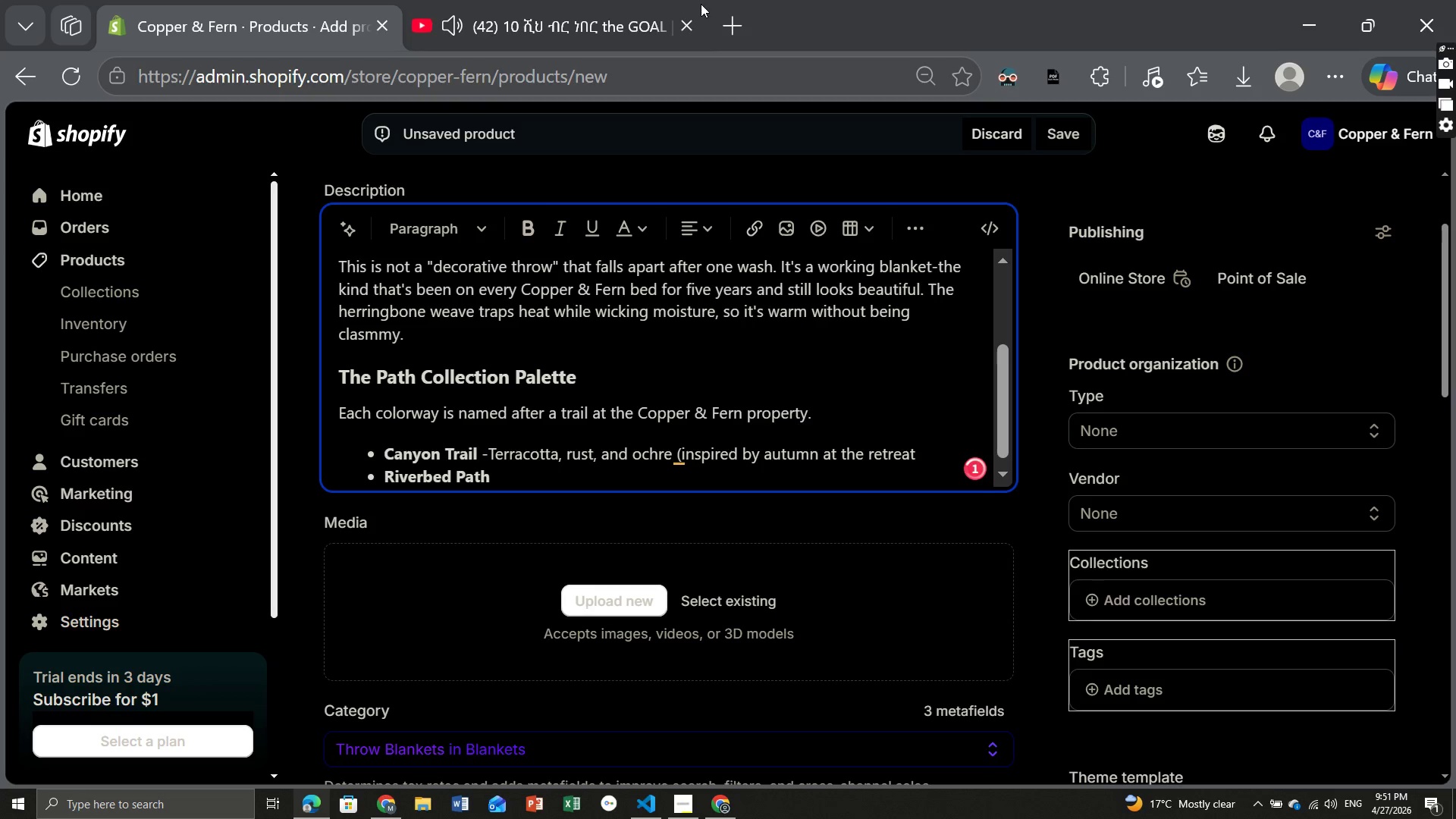 
key(Space)
 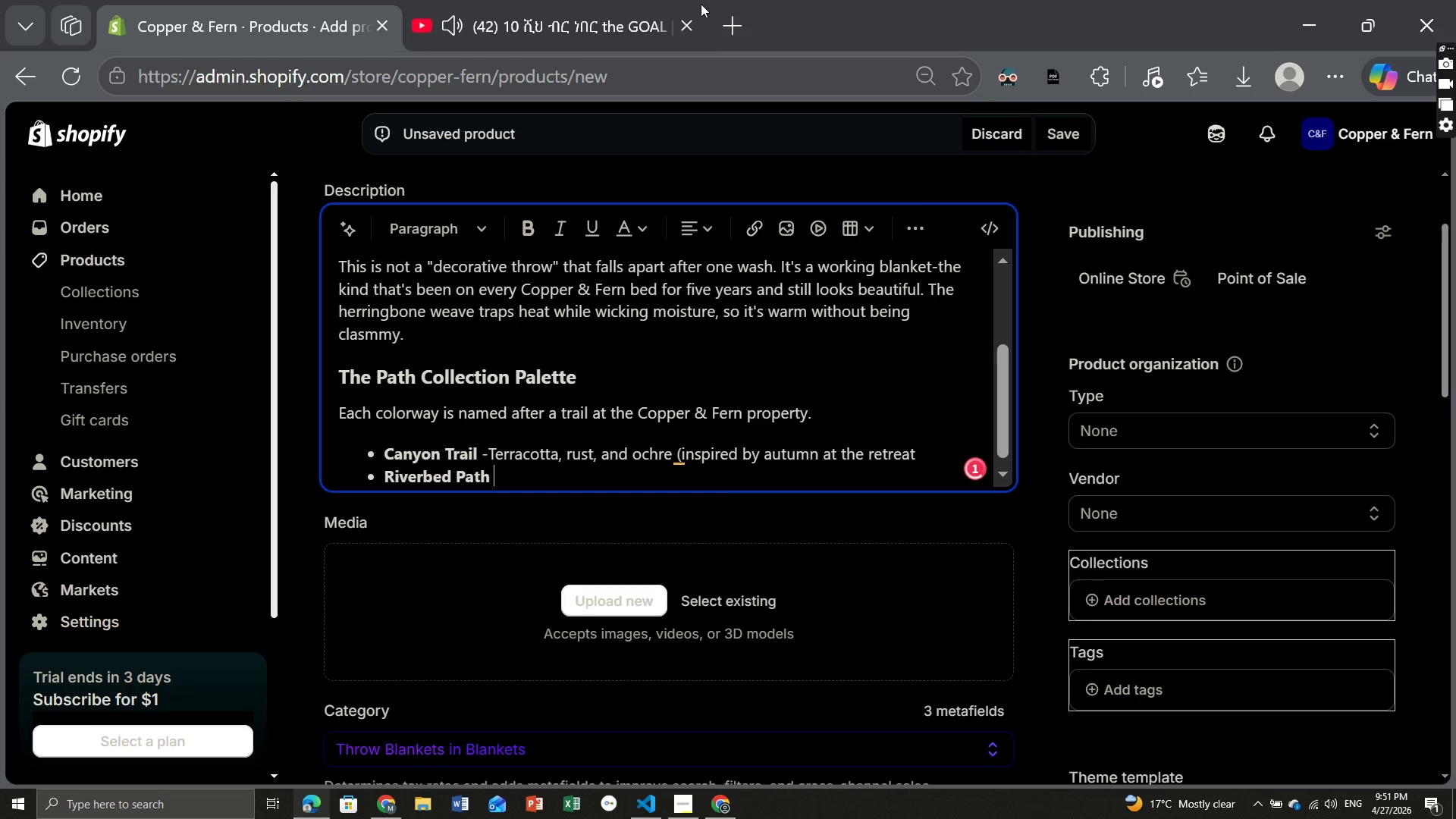 
key(Control+B)
 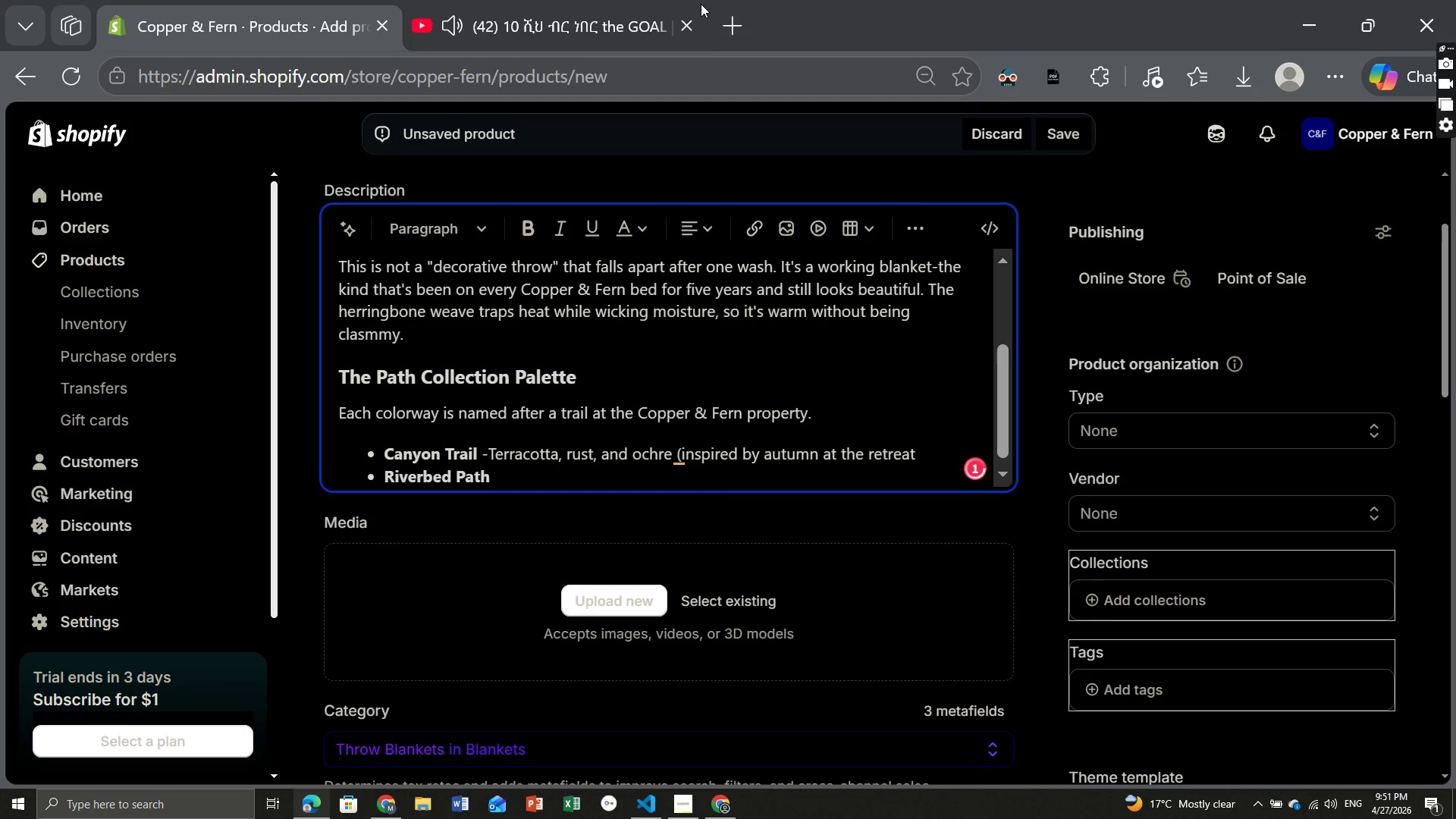 
key(Minus)
 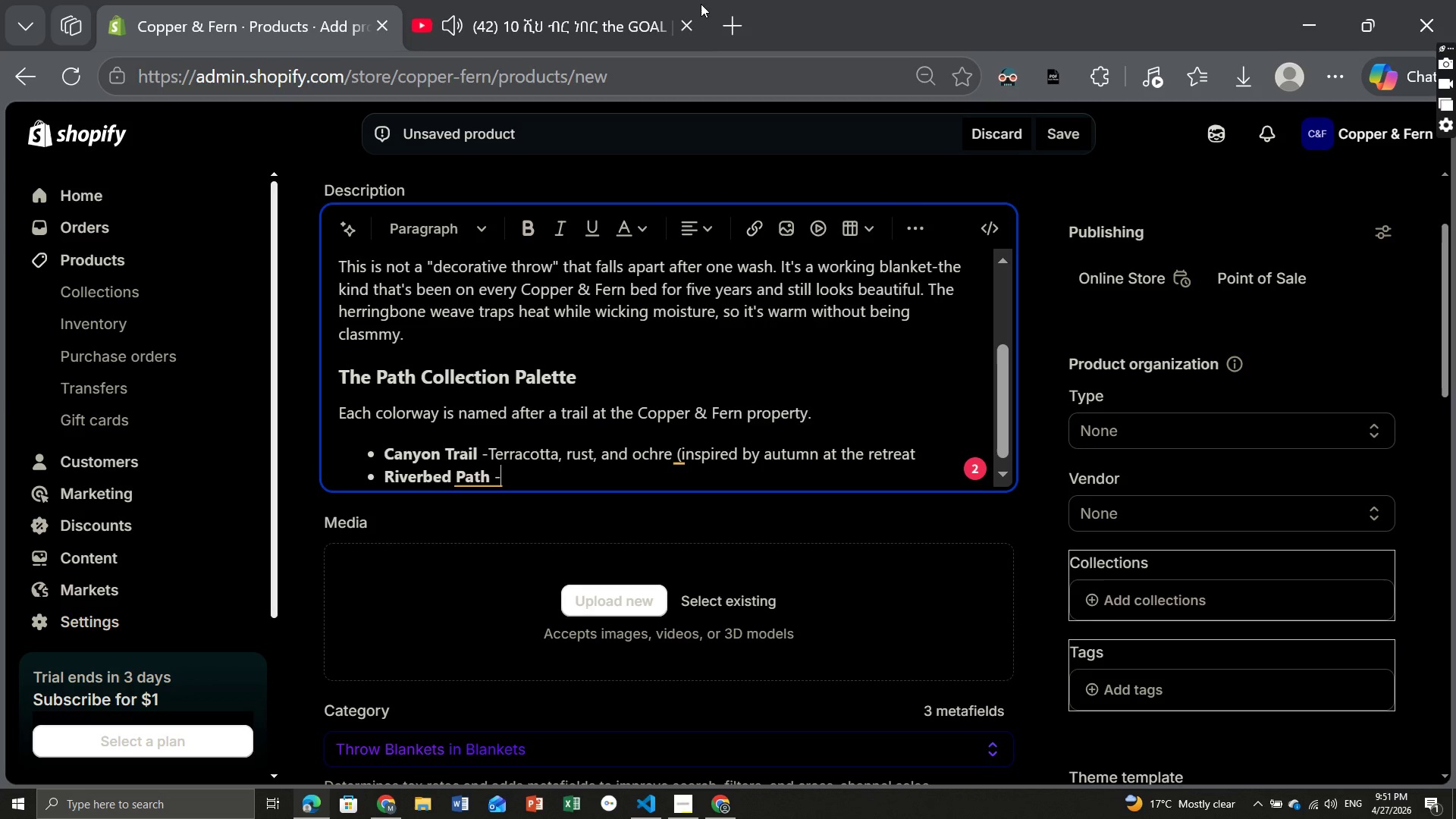 
wait(6.25)
 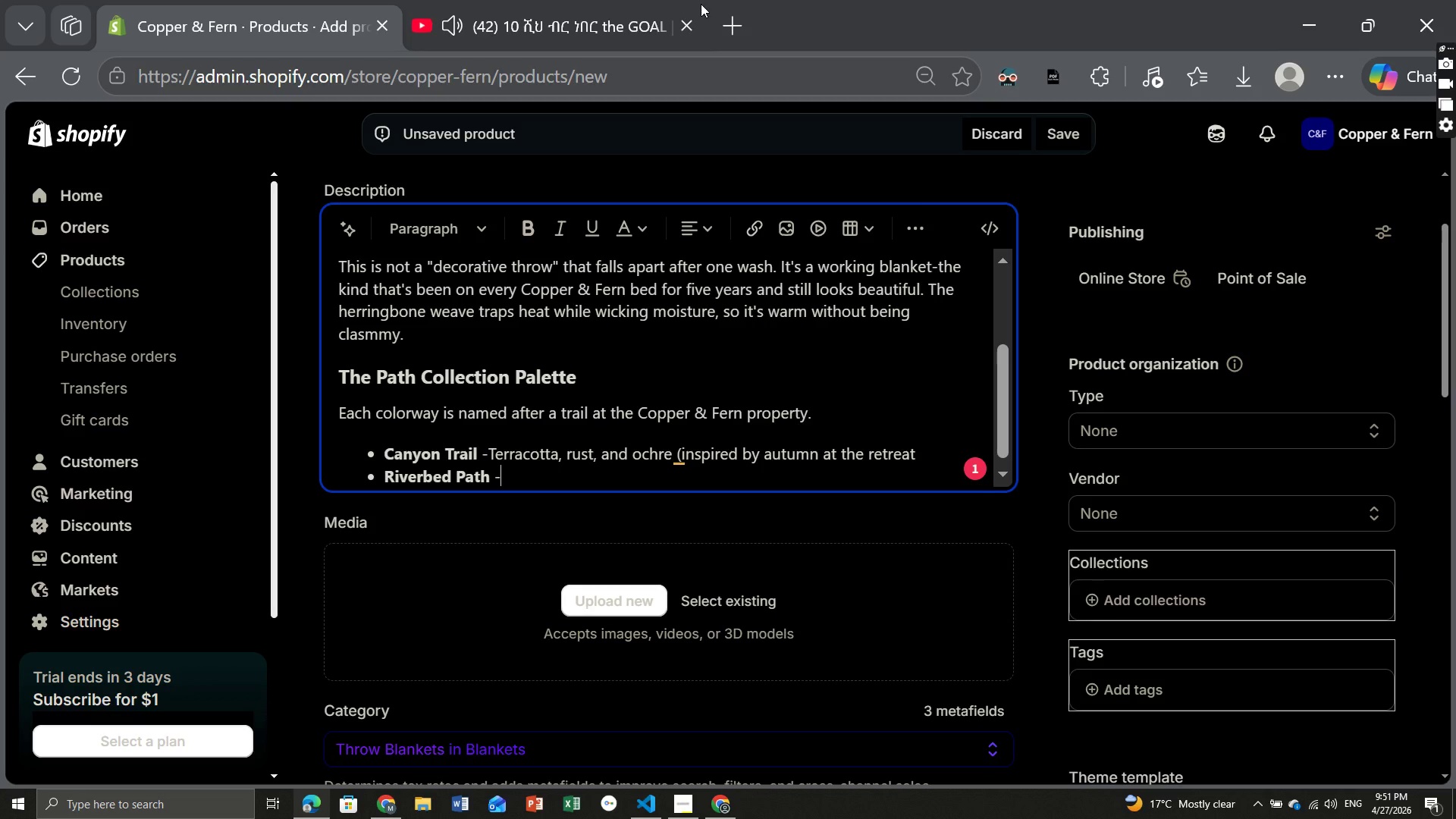 
type( Sage, slate )
key(Backspace)
type(, and cream (the colors of the creek at dawn))
 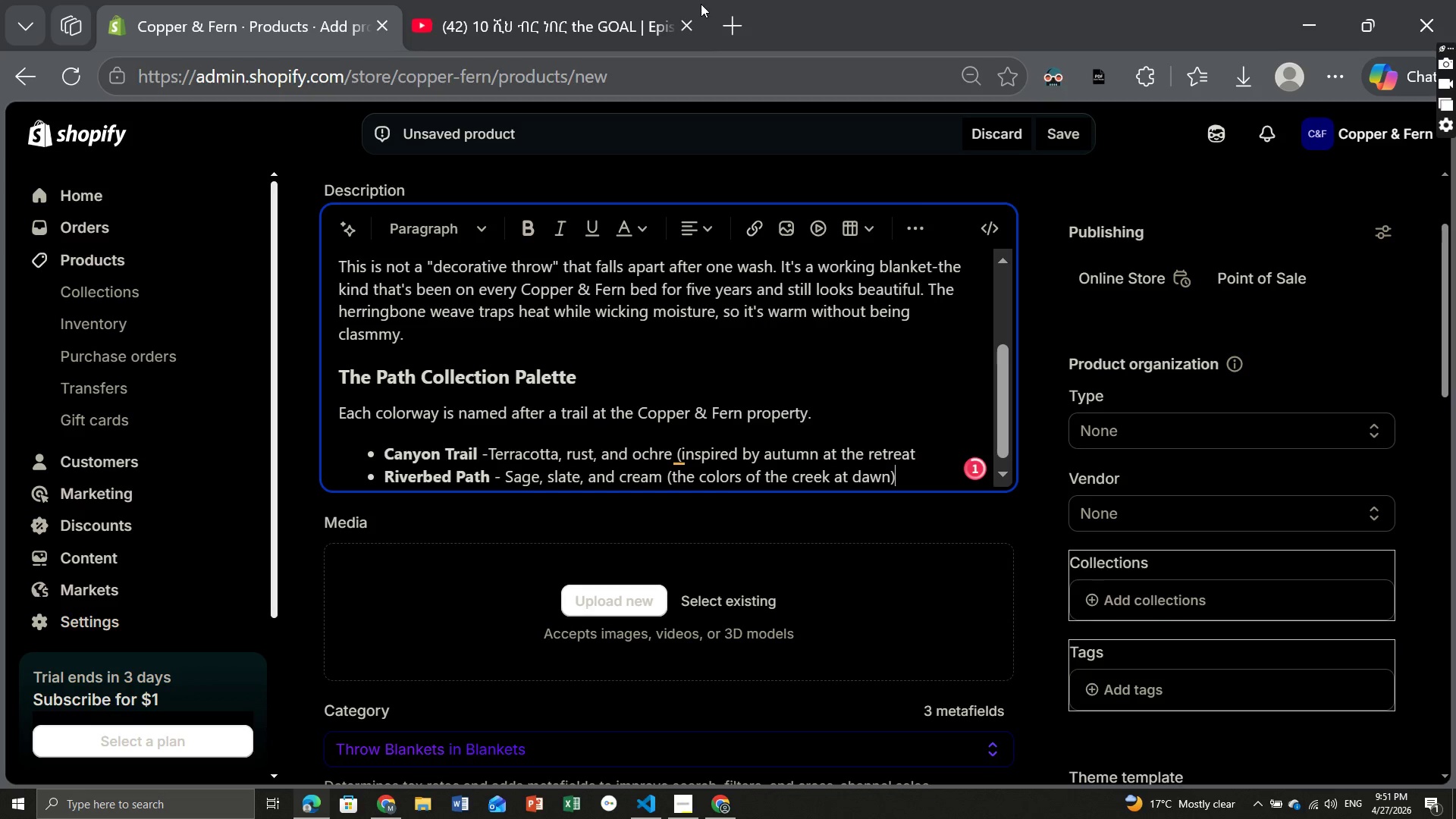 
key(Enter)
 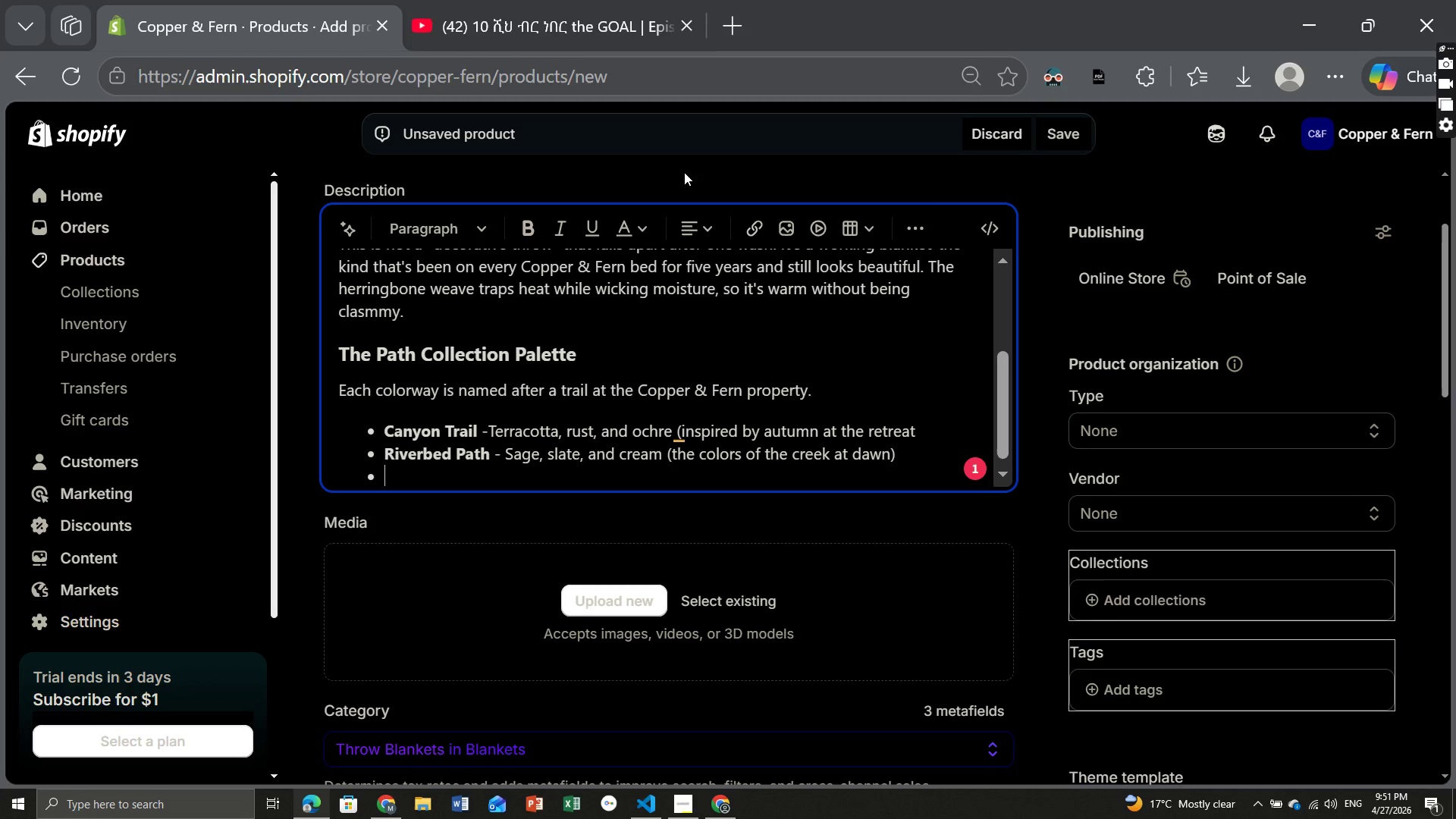 
wait(6.39)
 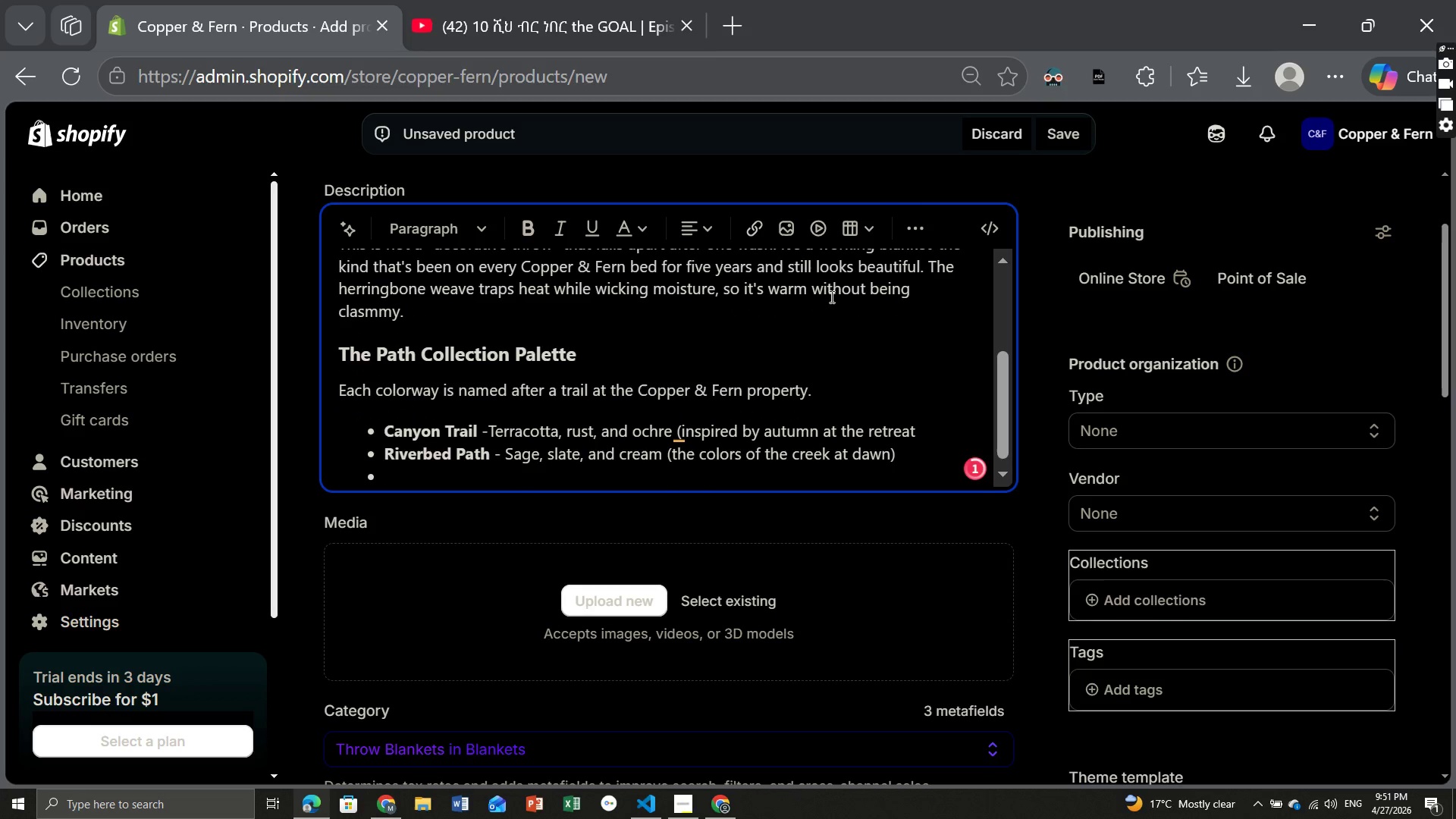 
key(Control+ControlLeft)
 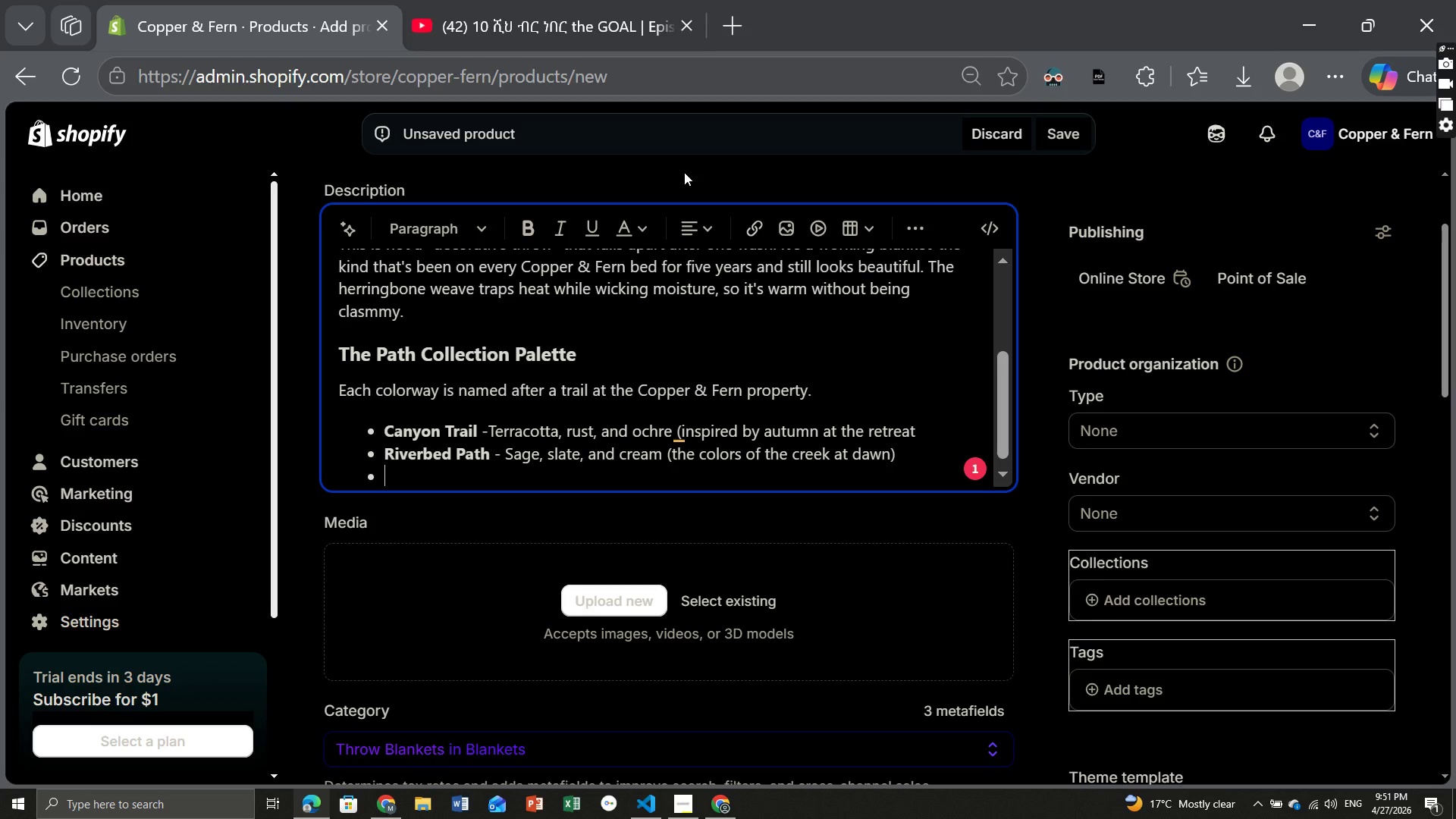 
key(Control+B)
 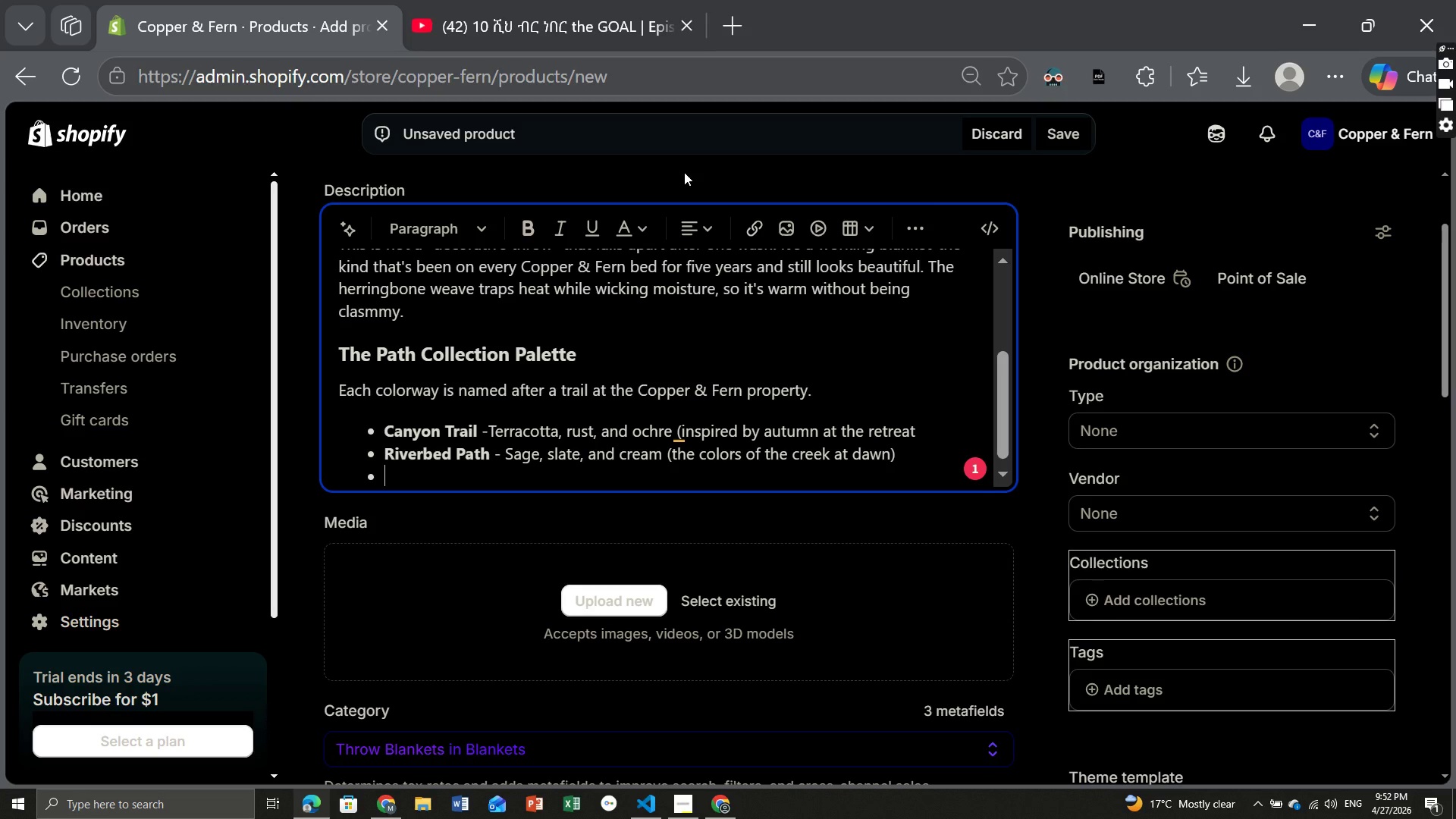 
type(Summit Loop )
 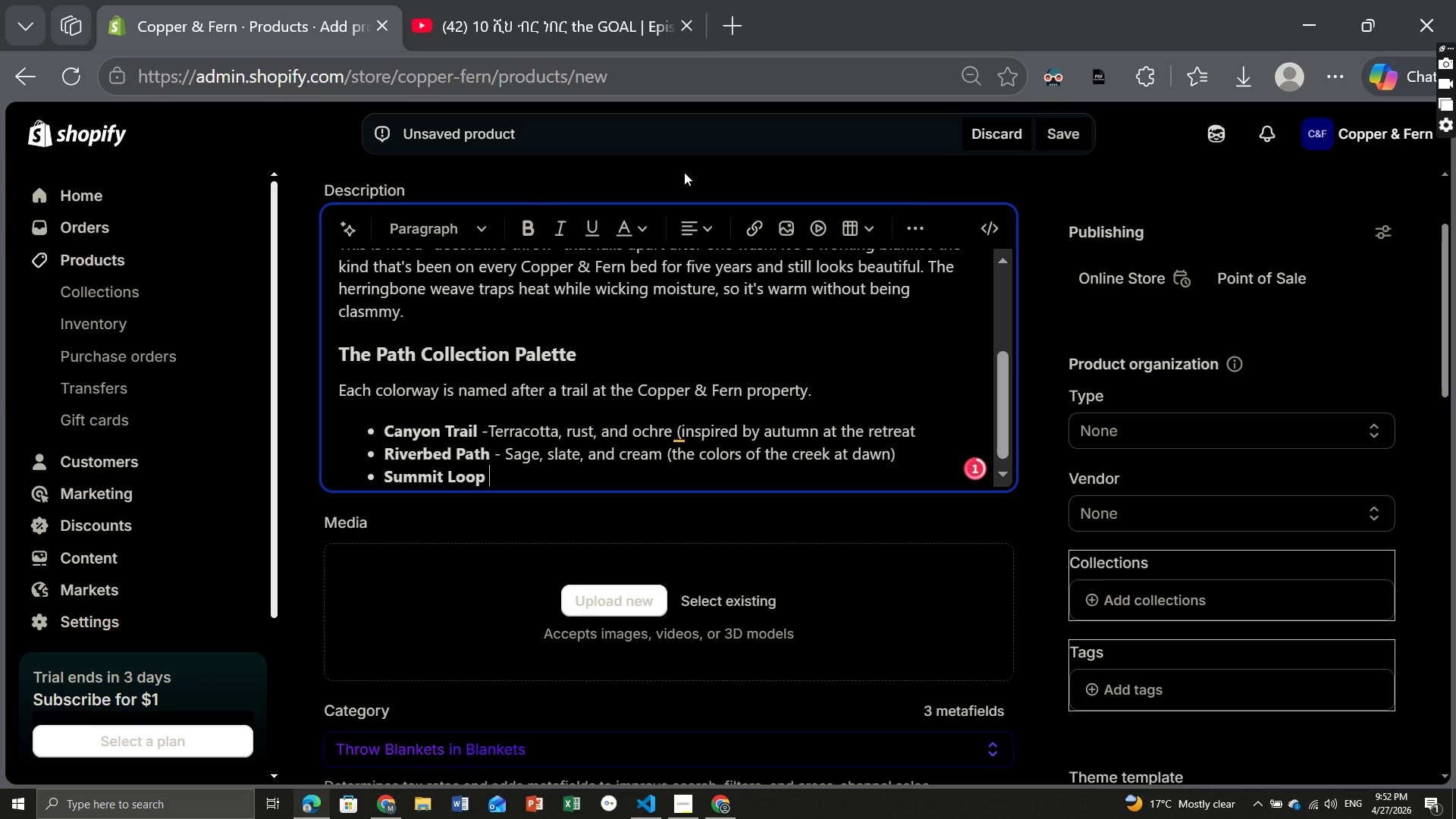 
key(Control+B)
 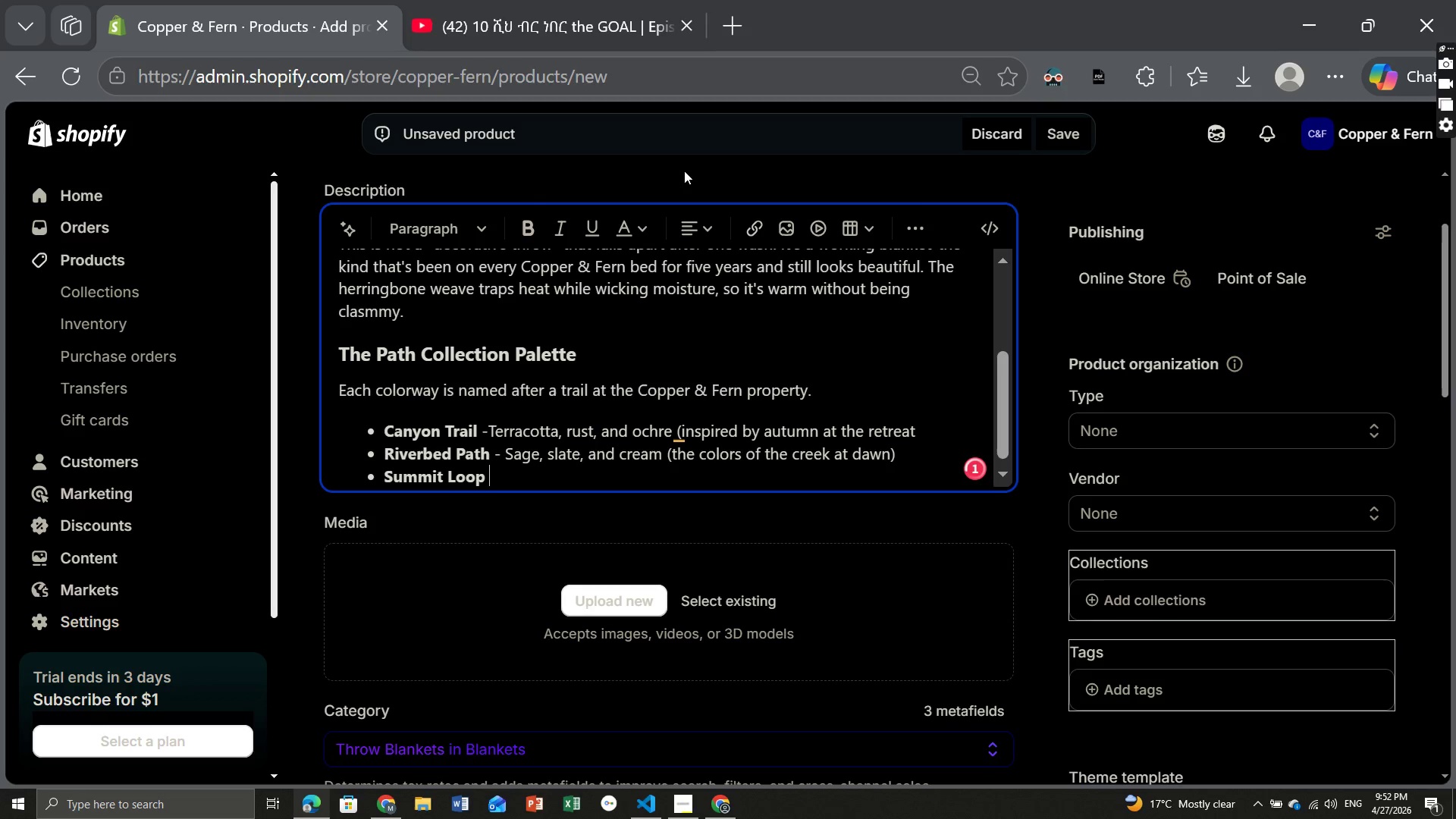 
type(- Cha)
 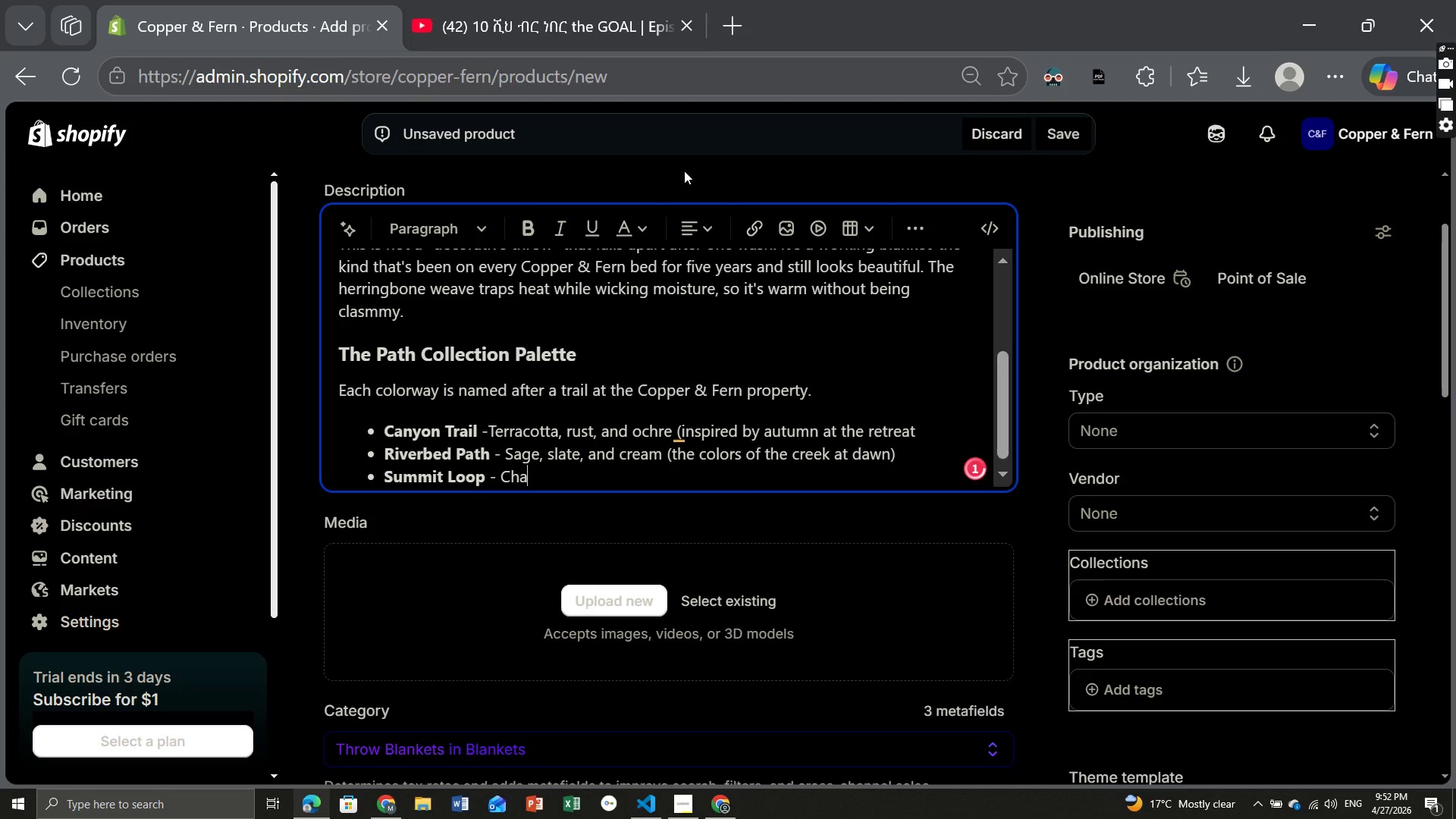 
key(R)
 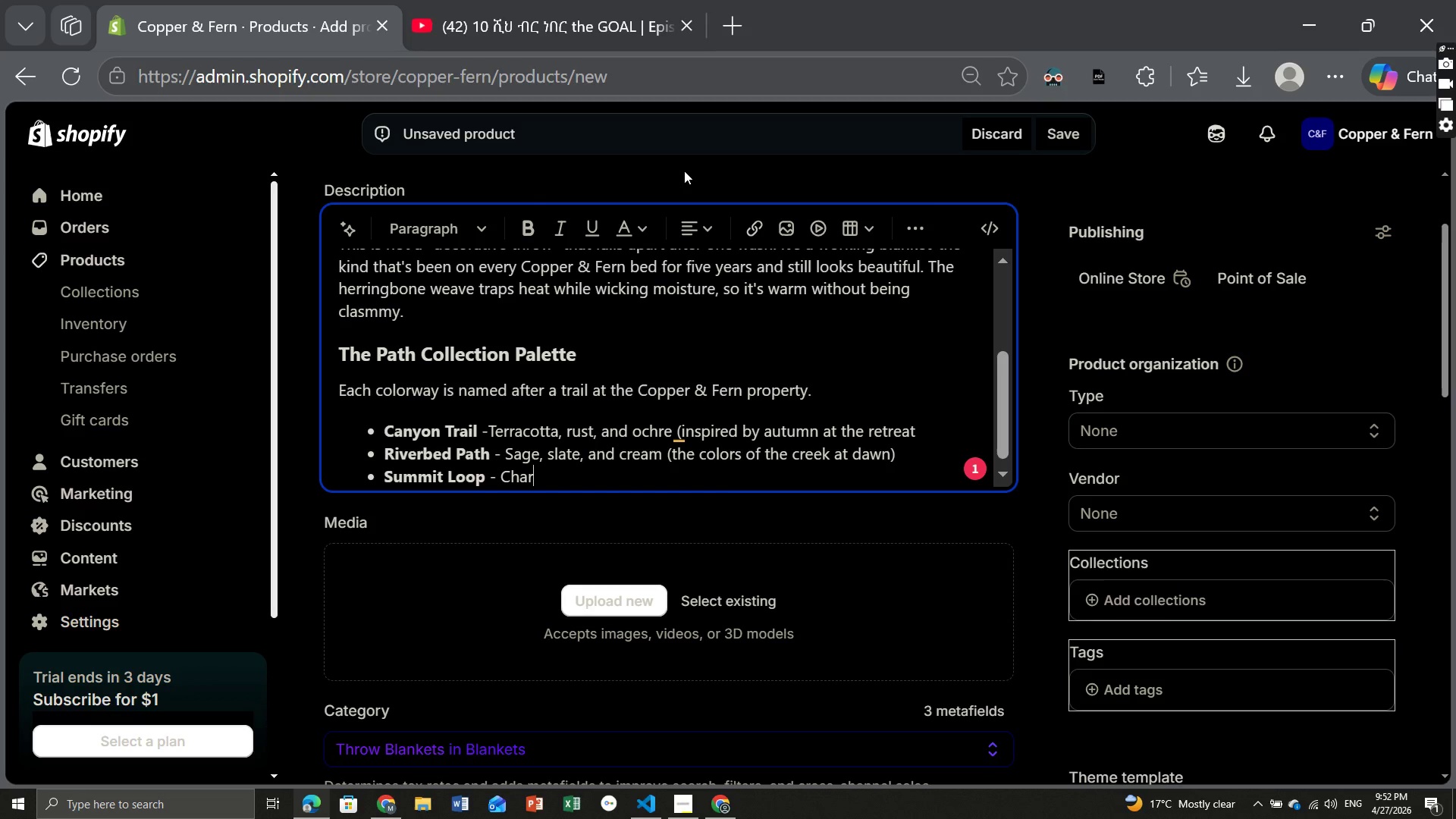 
type(coal, pine.)
key(Backspace)
type(, and heather (the forest after rain))
 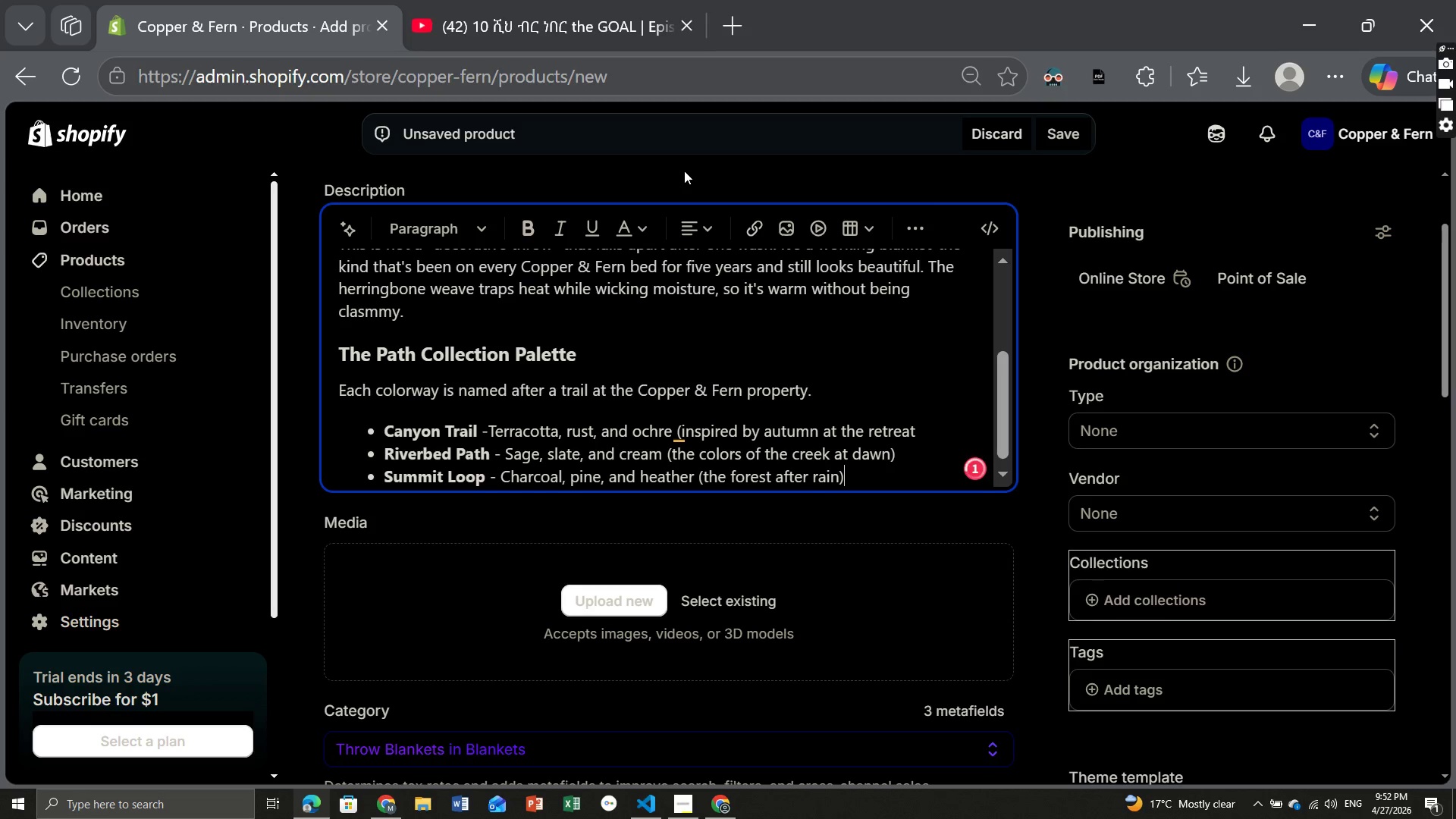 
key(Enter)
 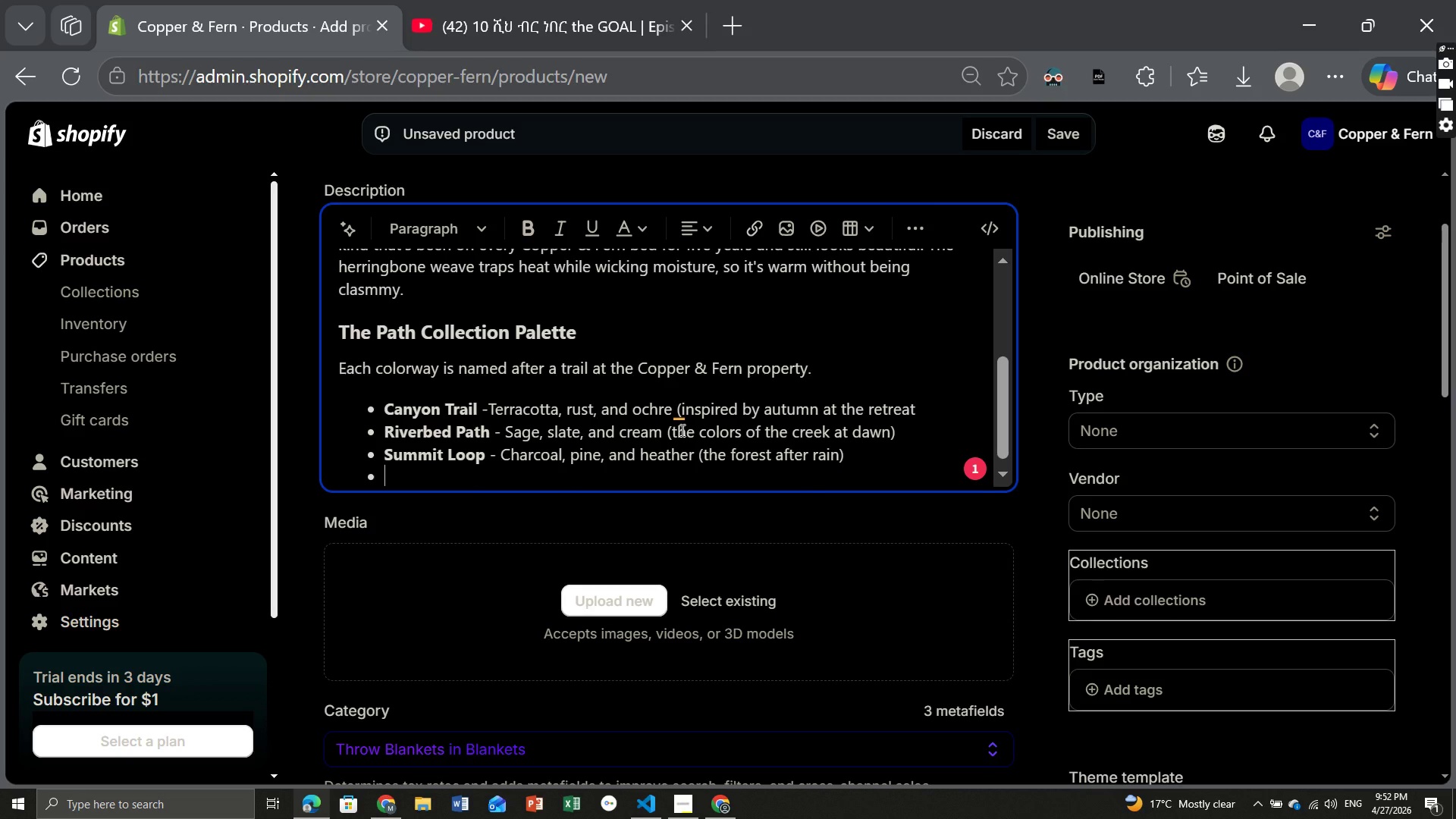 
wait(5.8)
 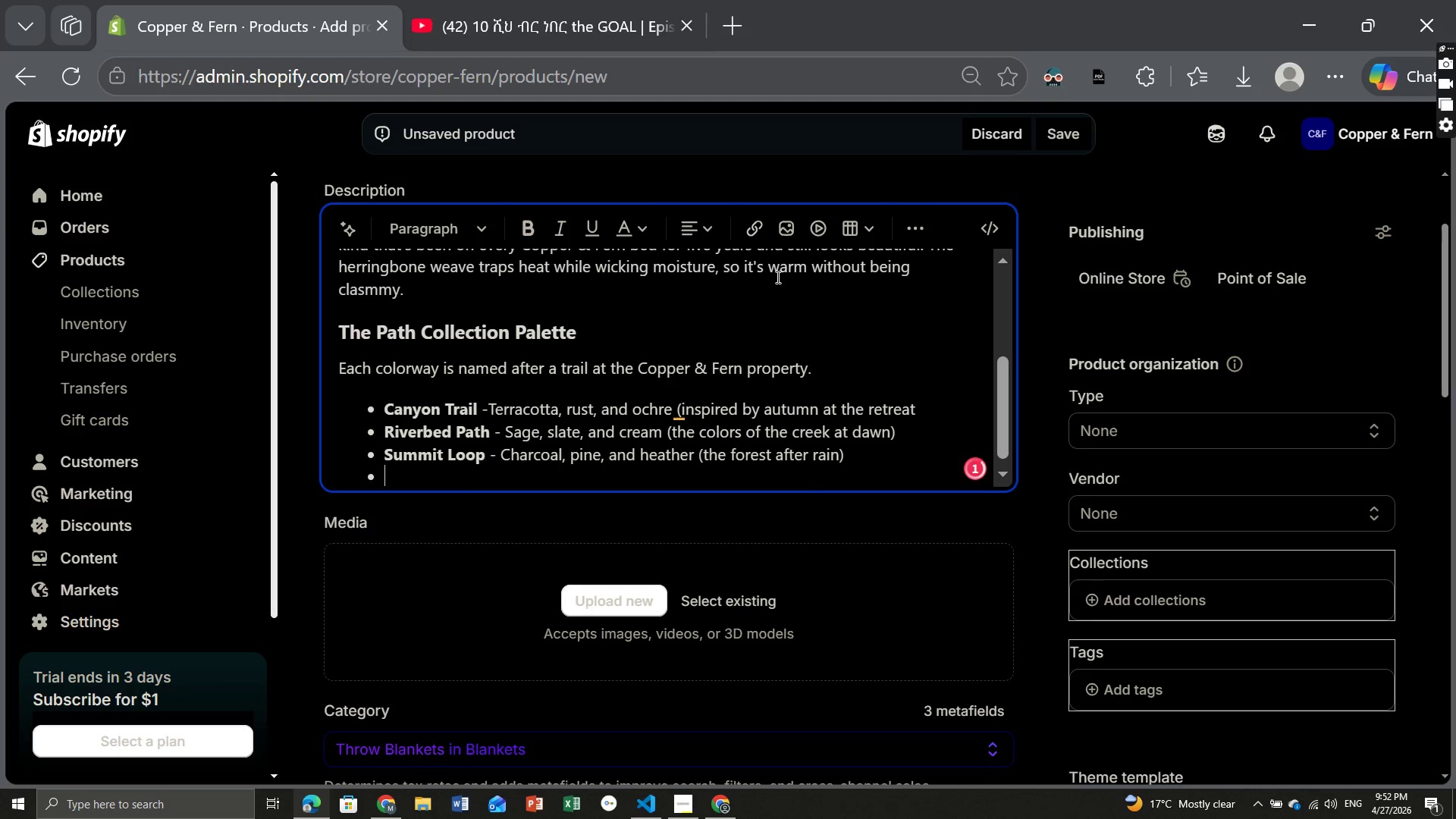 
type(Meadow walk)
 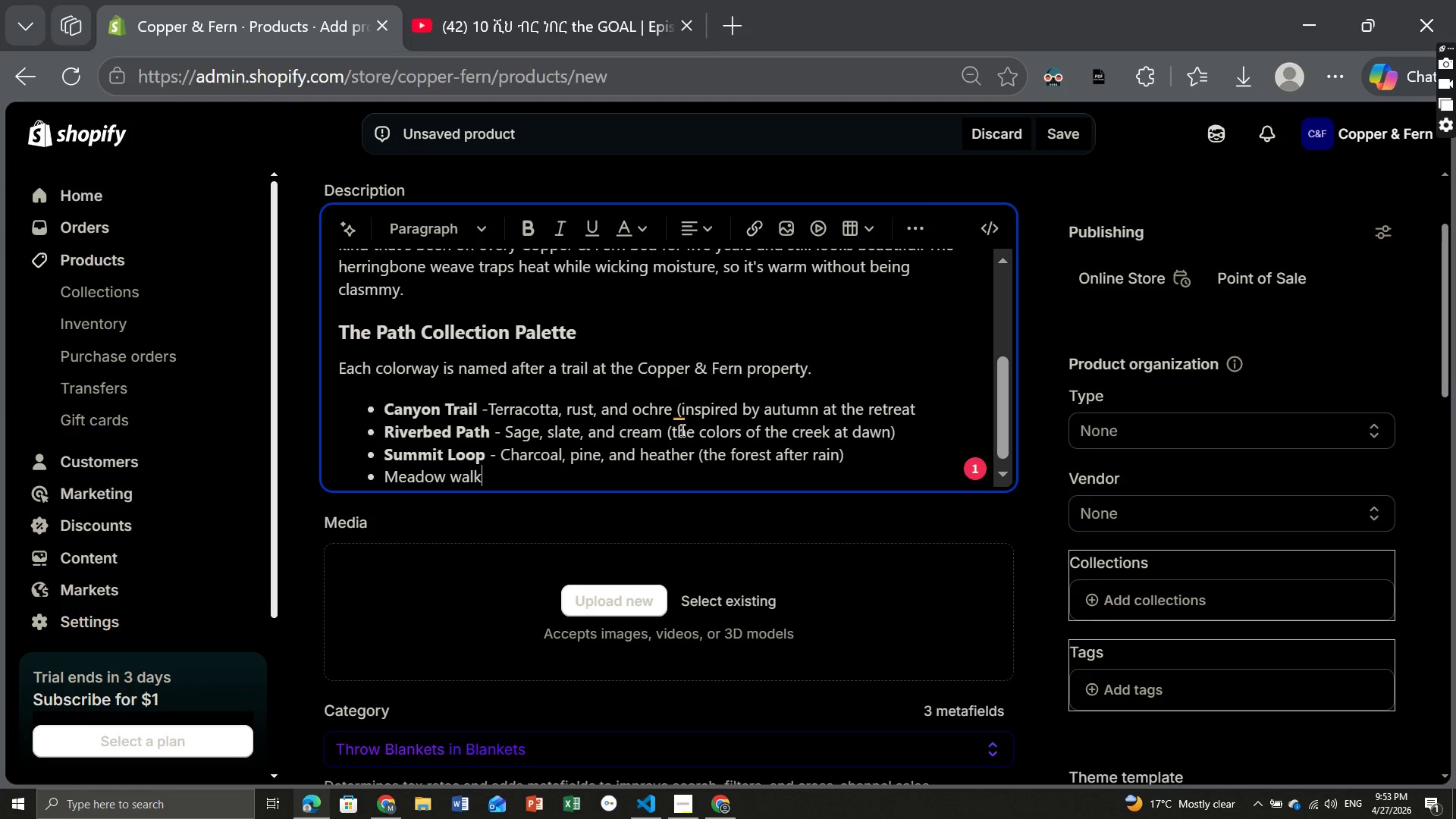 
key(Shift+Home)
 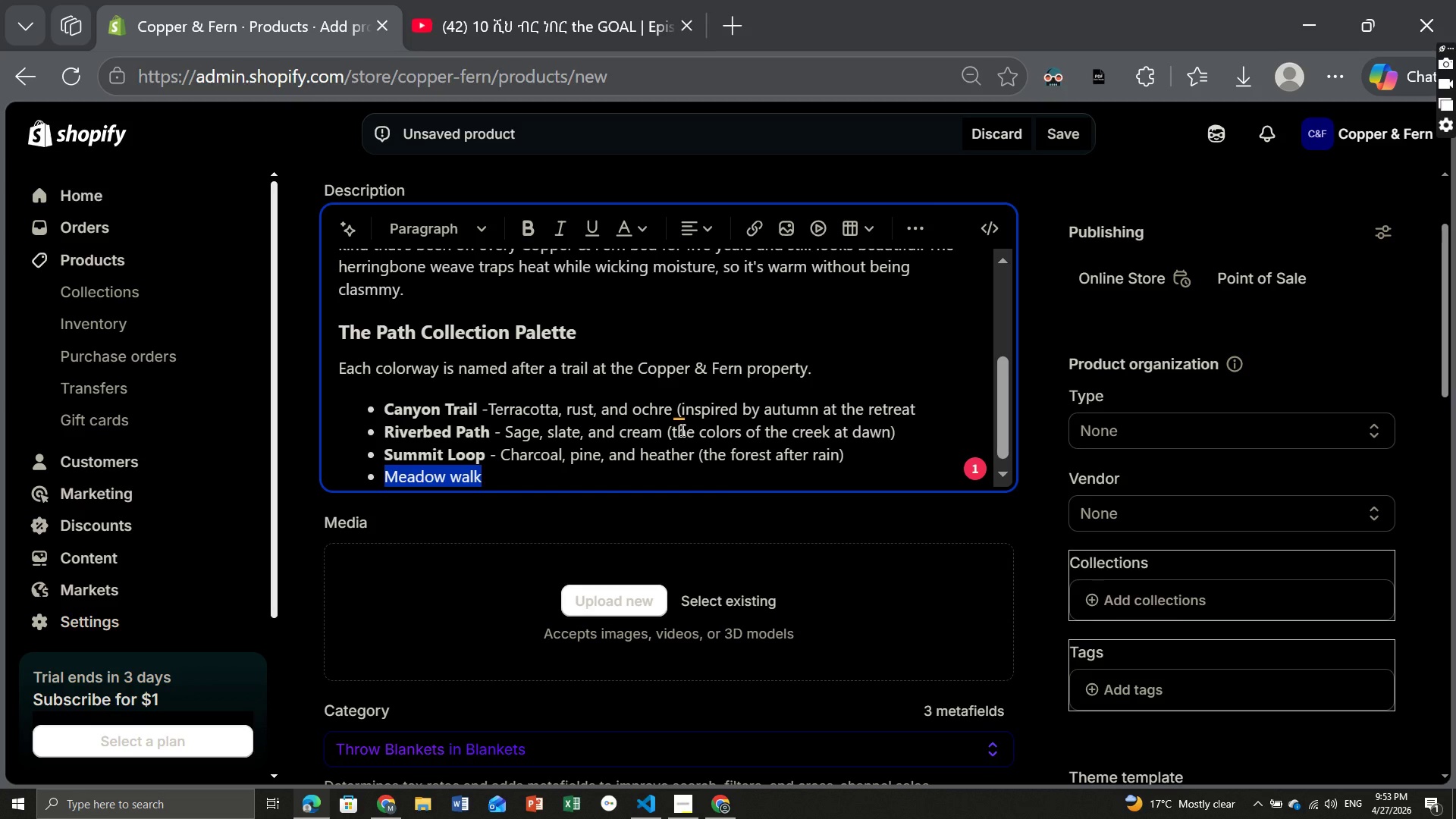 
key(Control+B)
 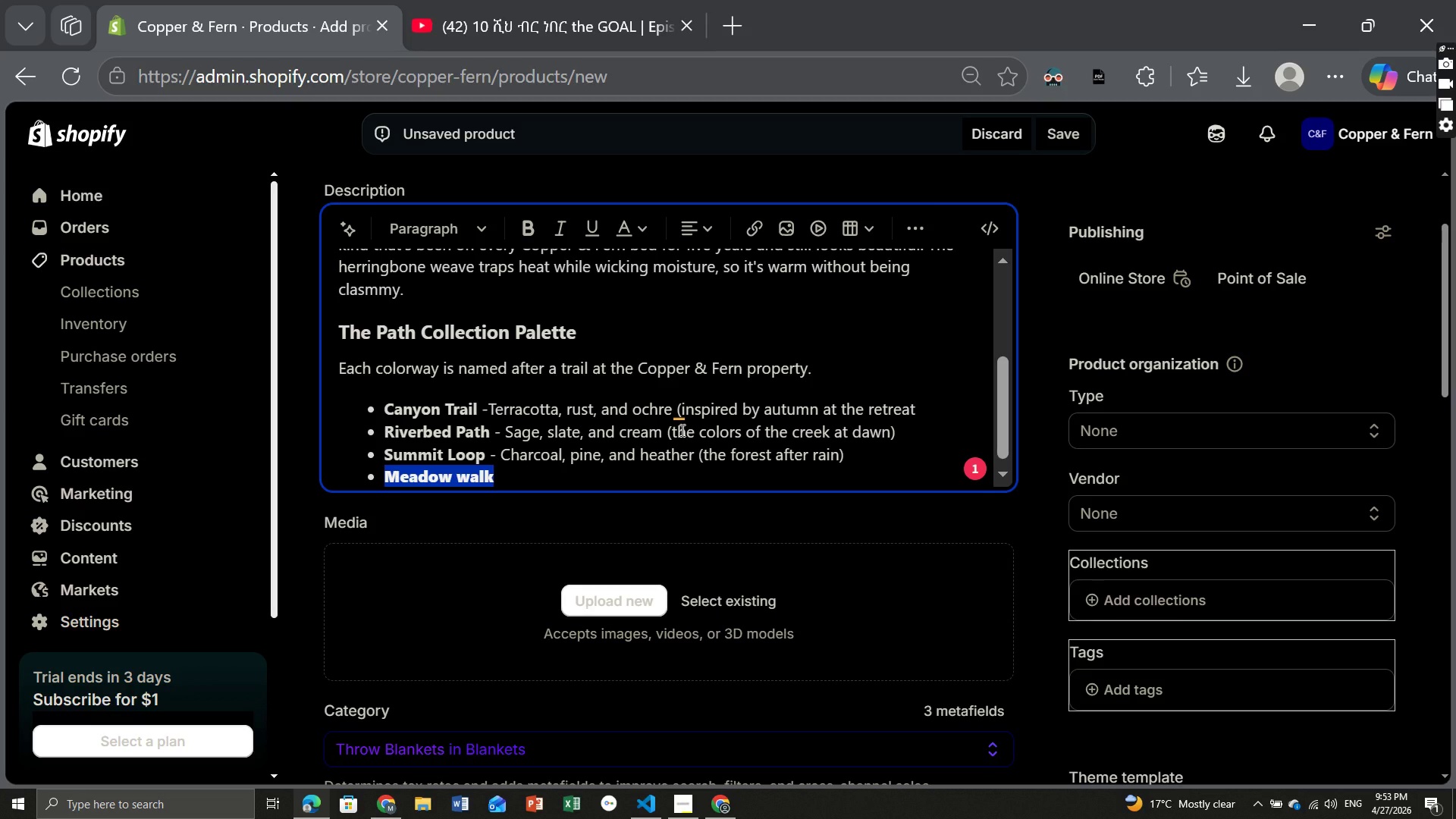 
key(ArrowRight)
 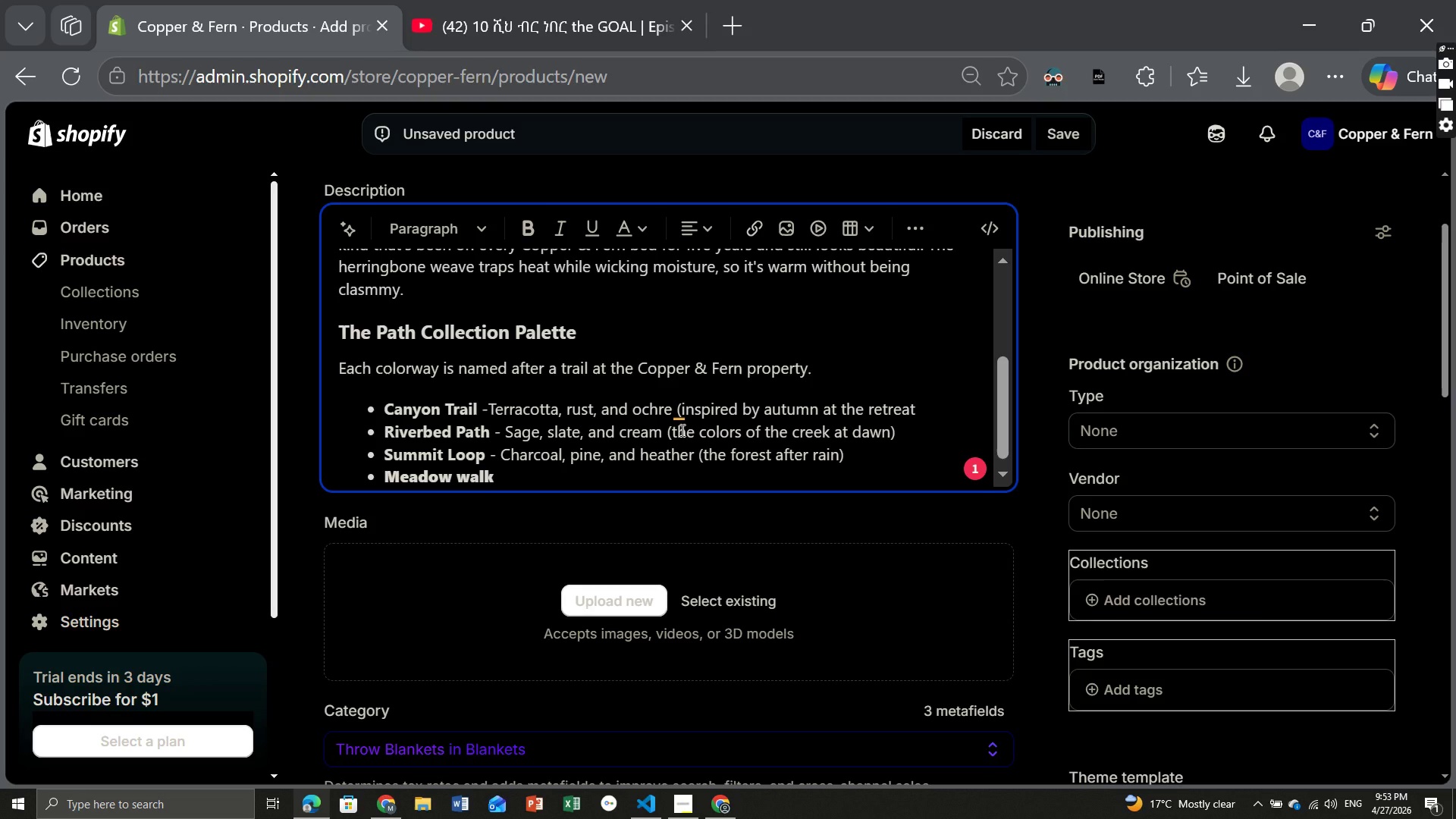 
key(Space)
 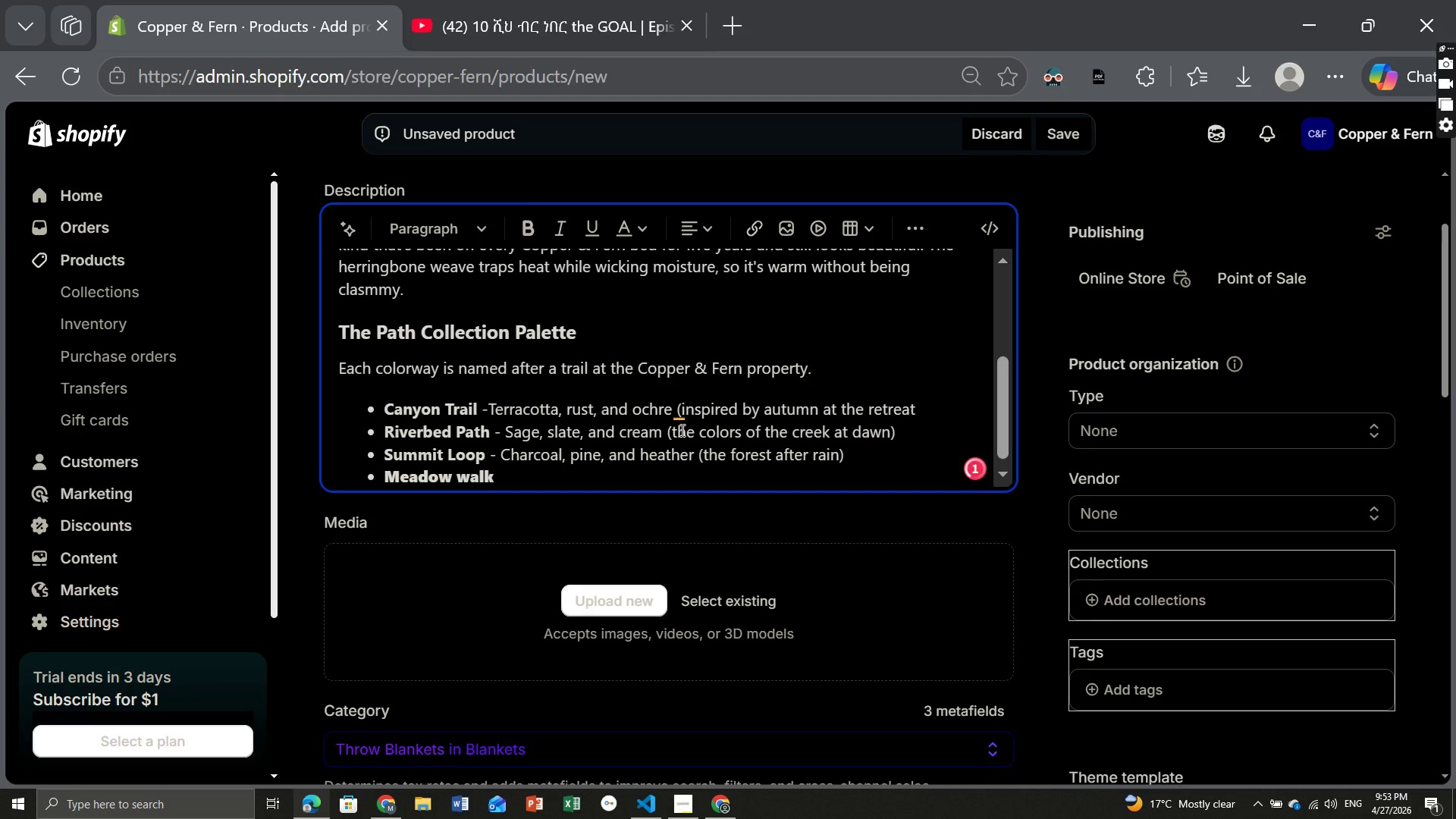 
key(Control+B)
 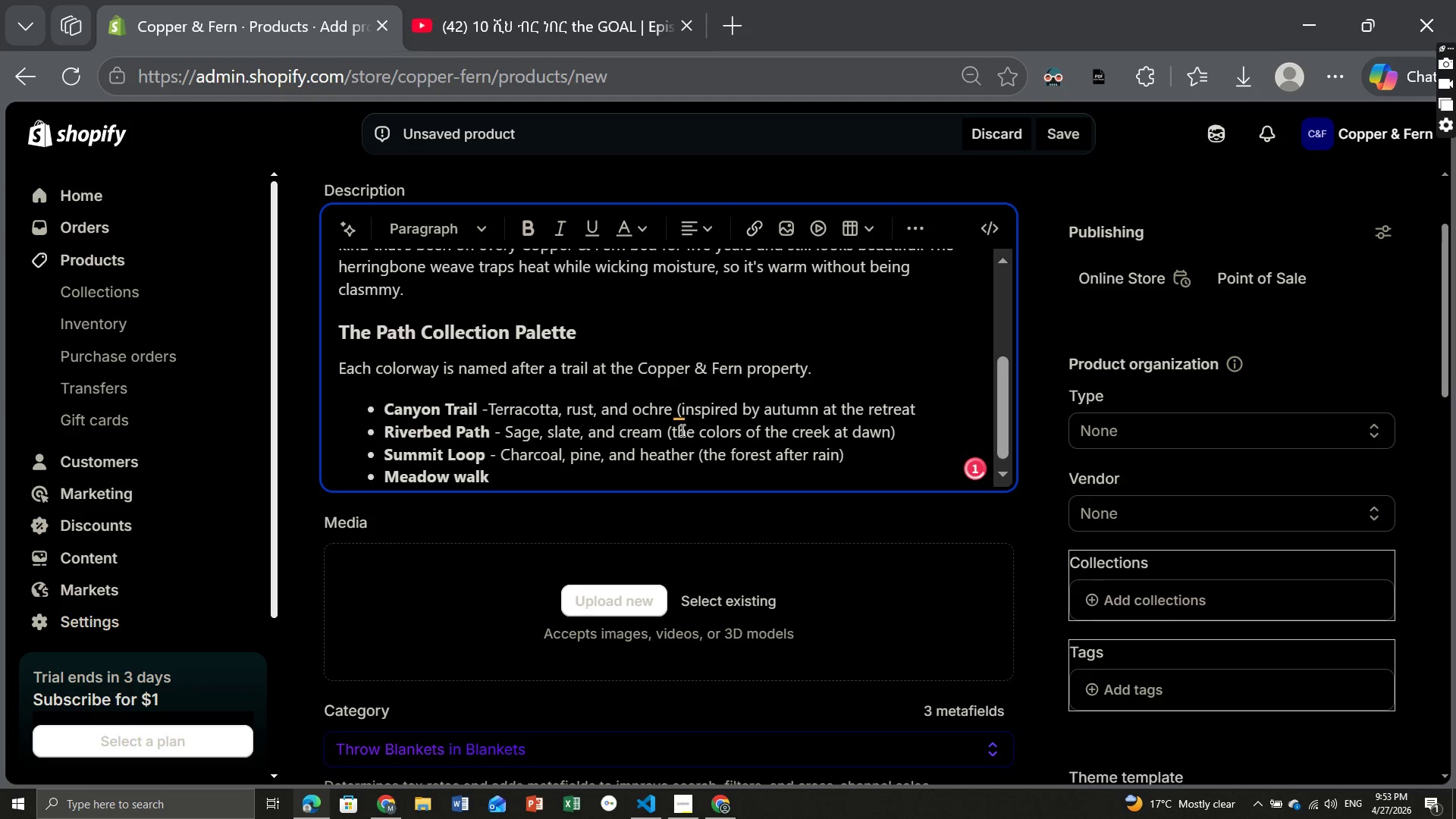 
key(Minus)
 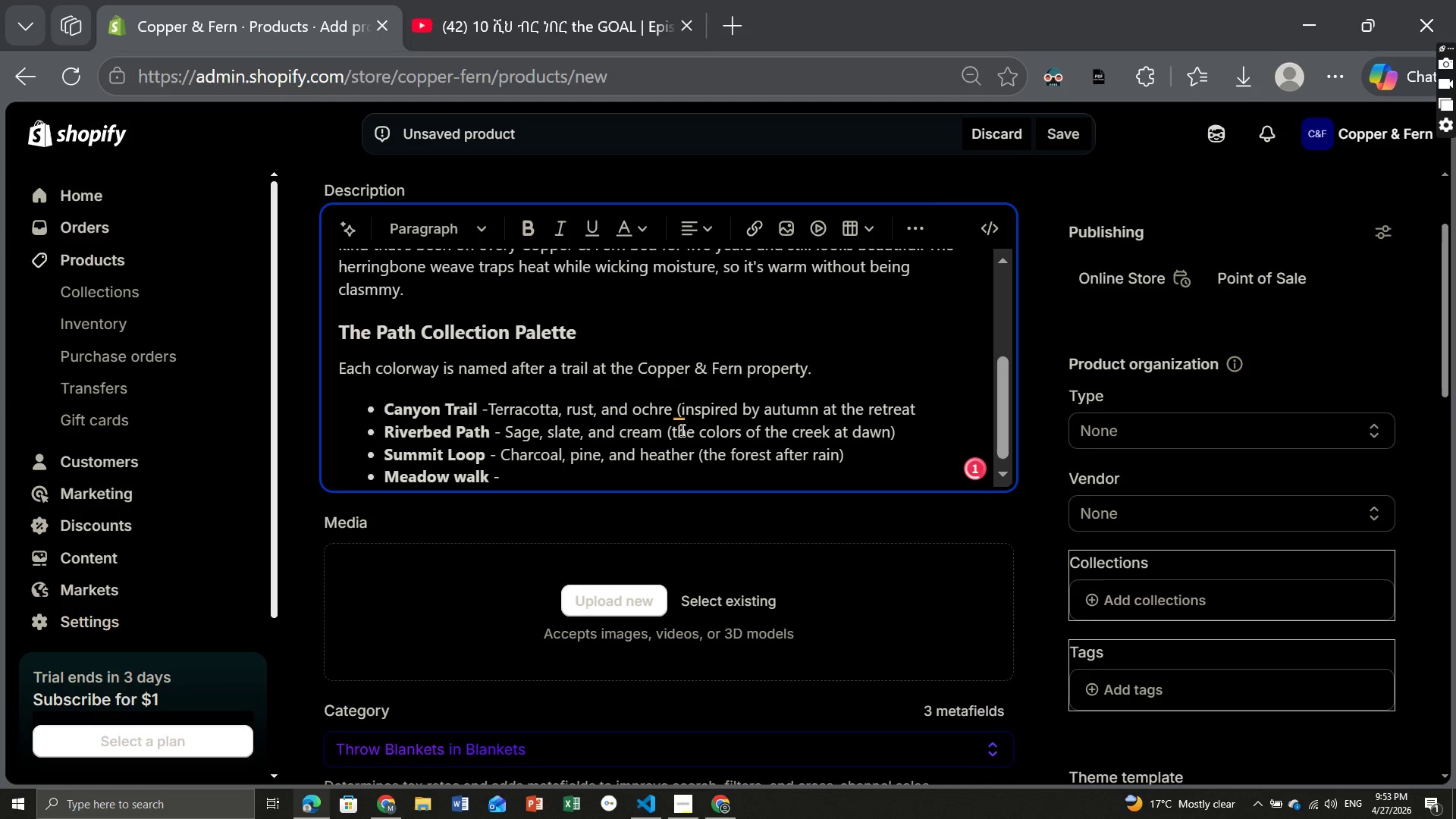 
key(Space)
 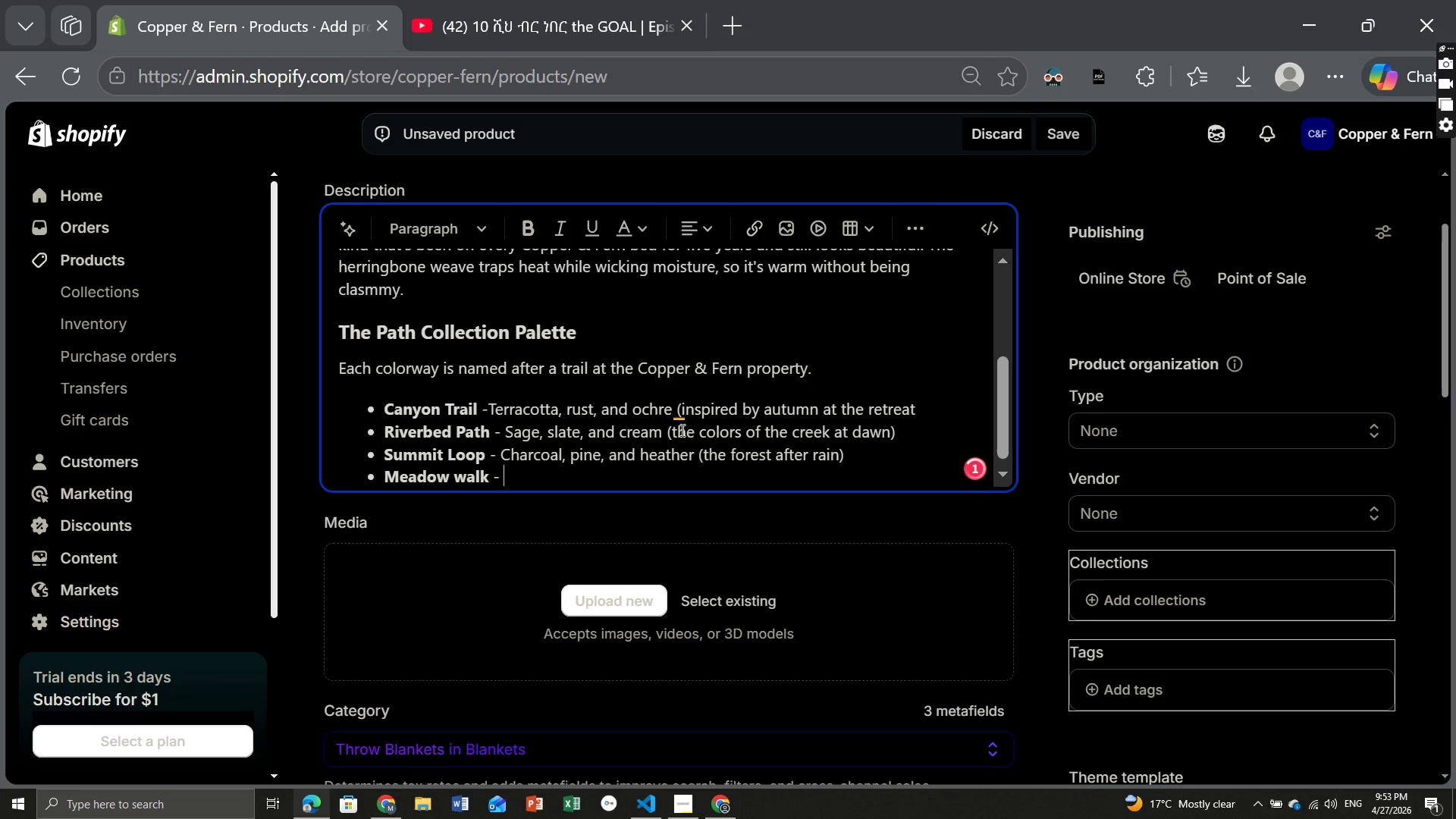 
type(Mustard )
key(Backspace)
type(, wheat, and ivory (summer wildflowers))
 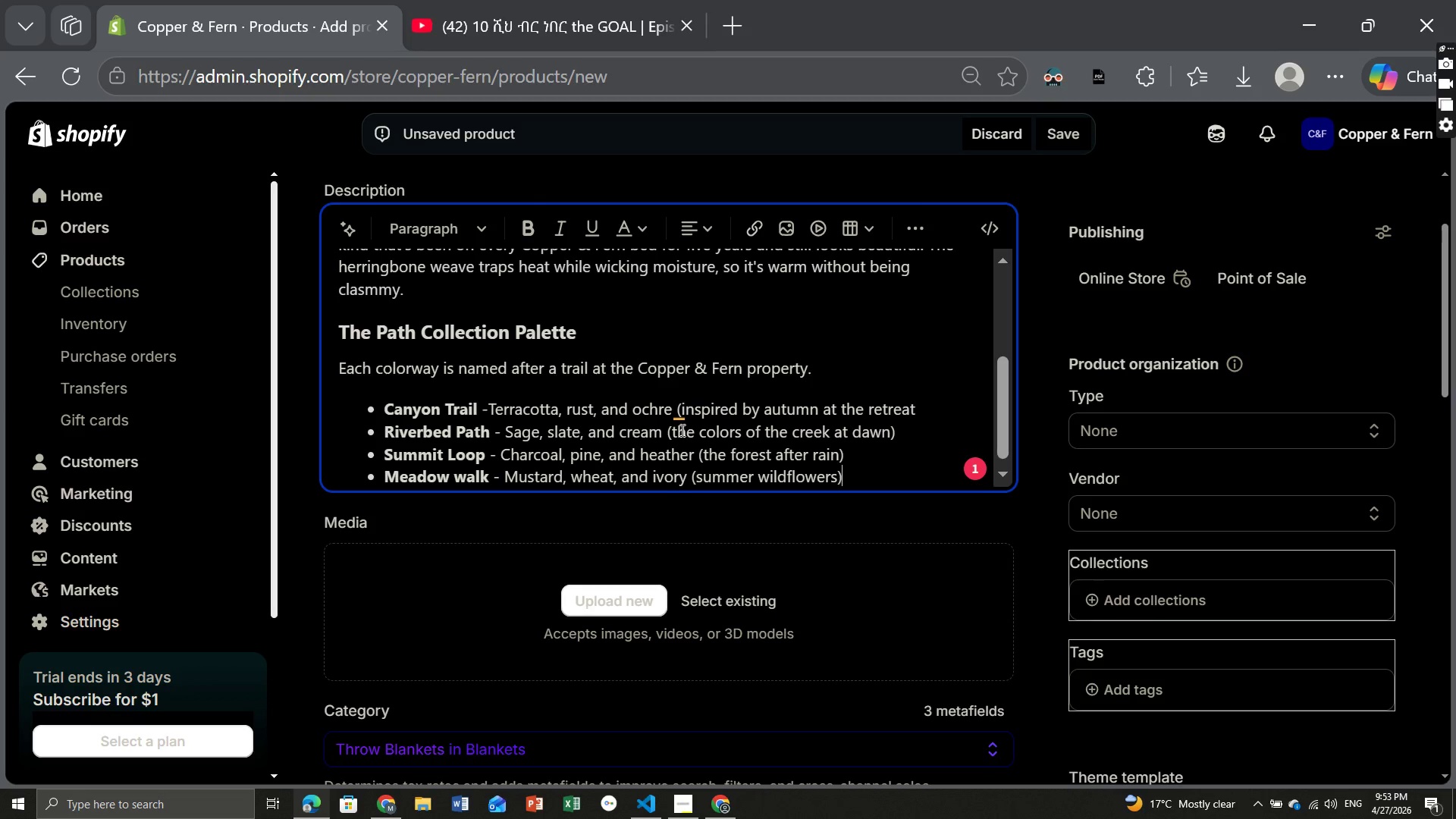 
key(Enter)
 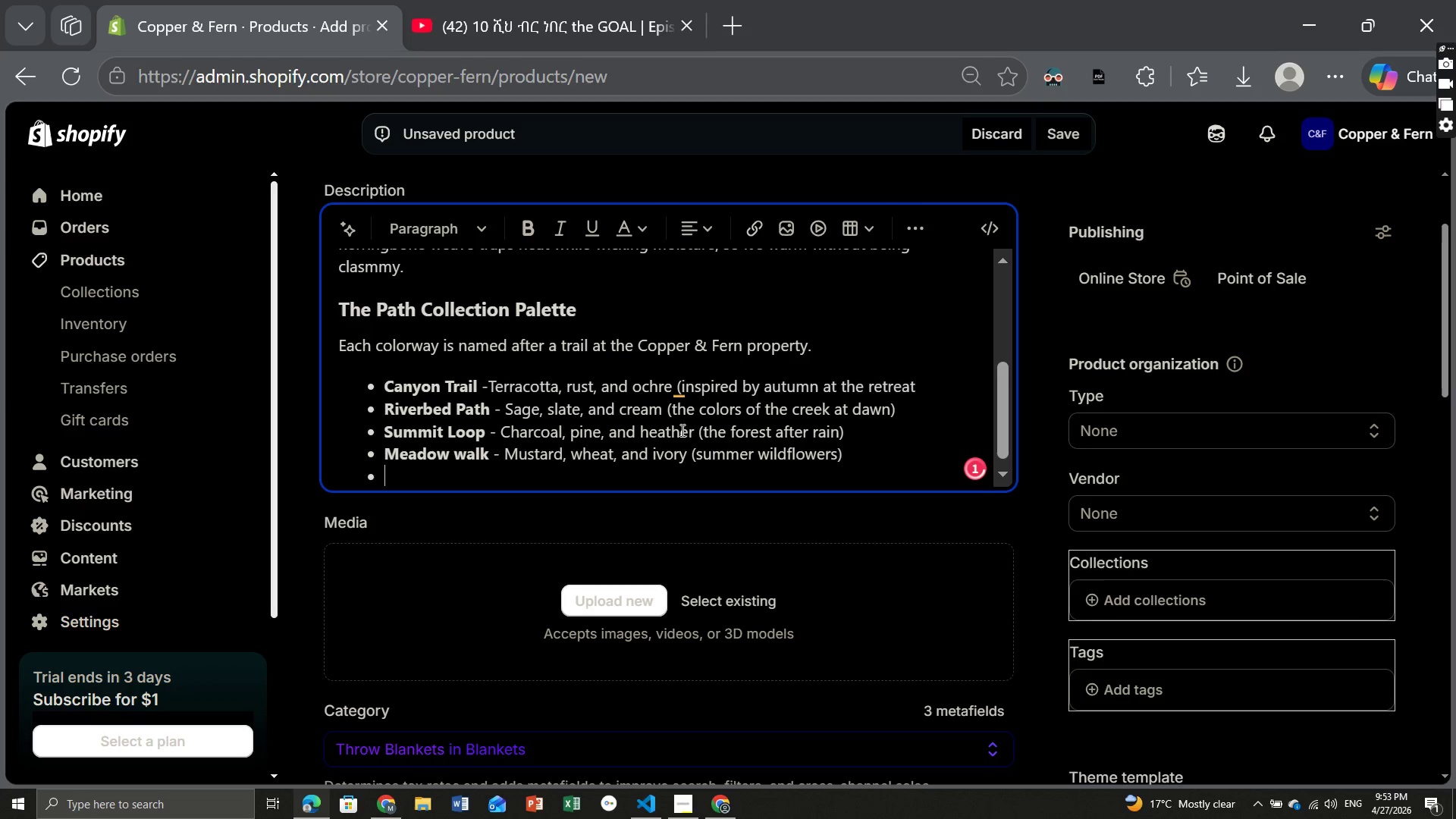 
wait(6.22)
 